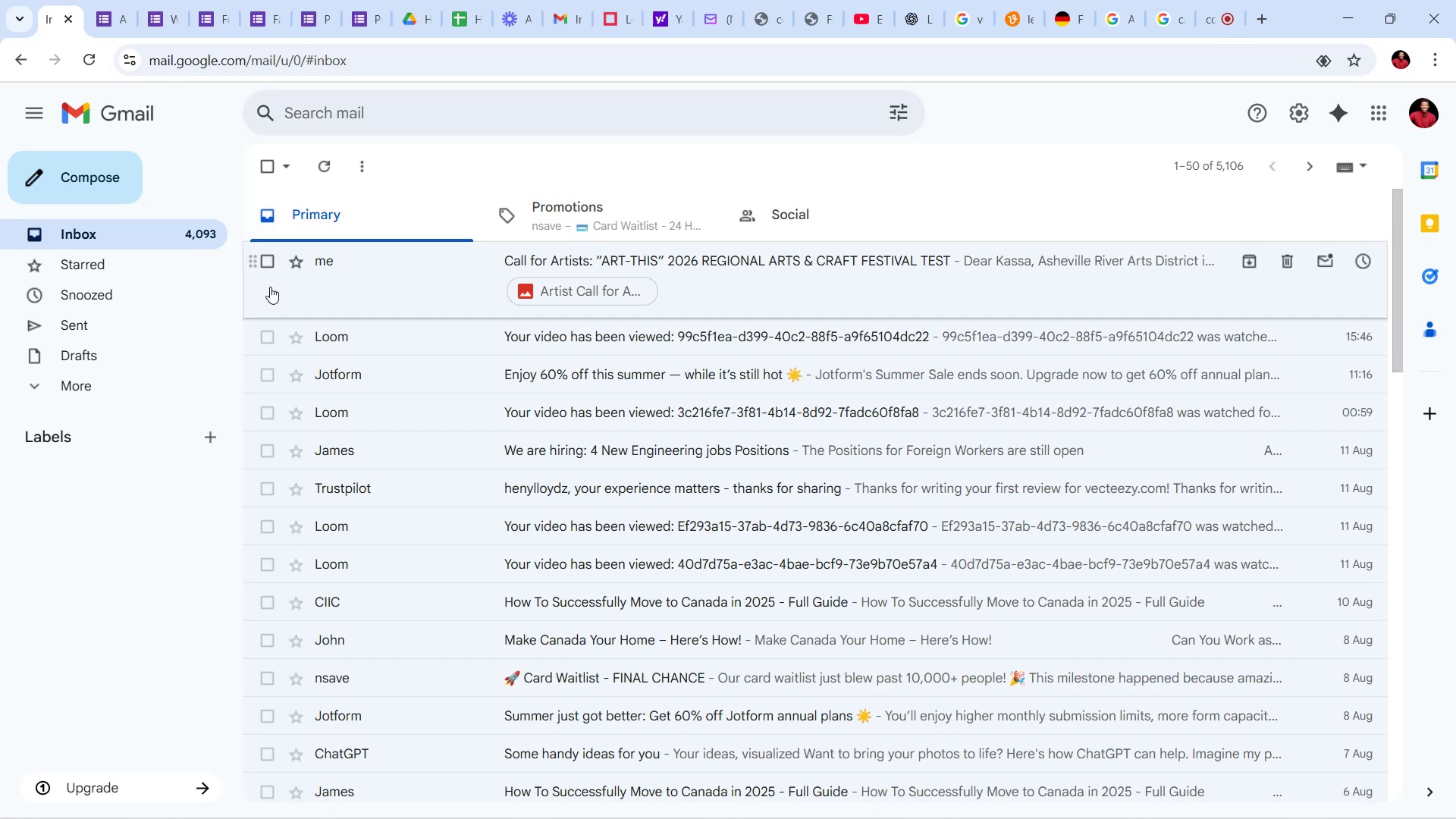 
left_click([121, 190])
 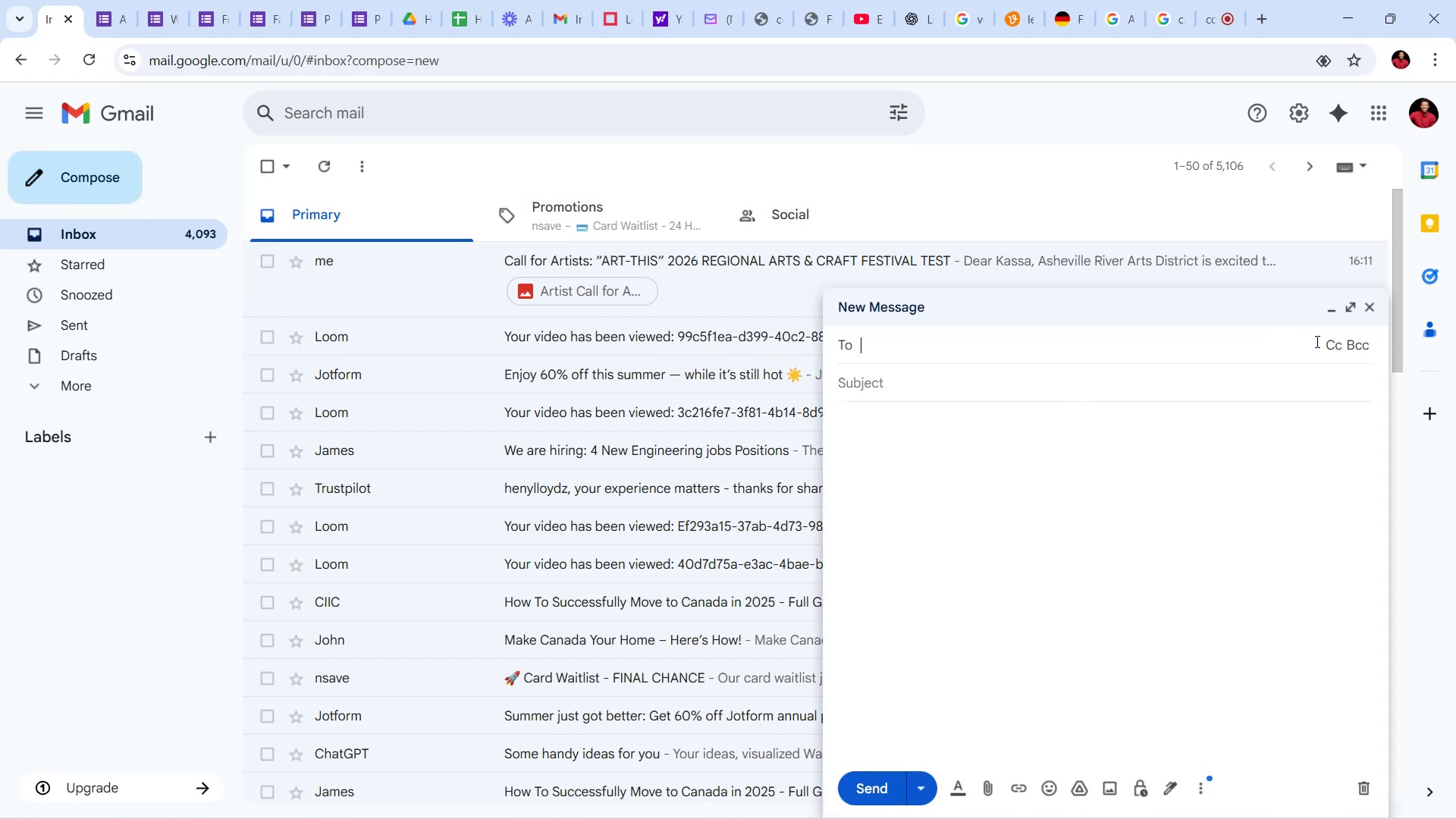 
left_click([1350, 304])
 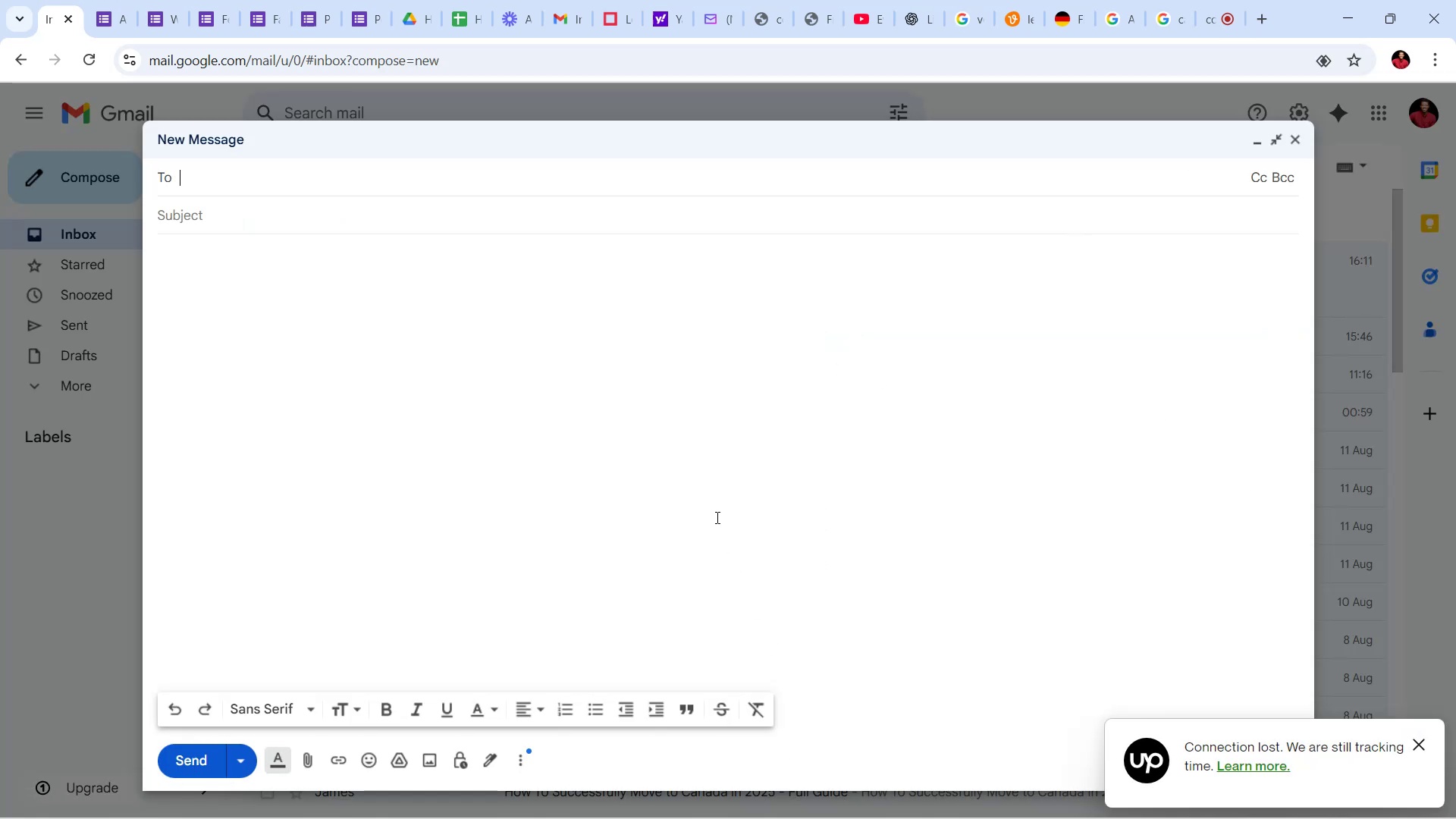 
mouse_move([425, 730])
 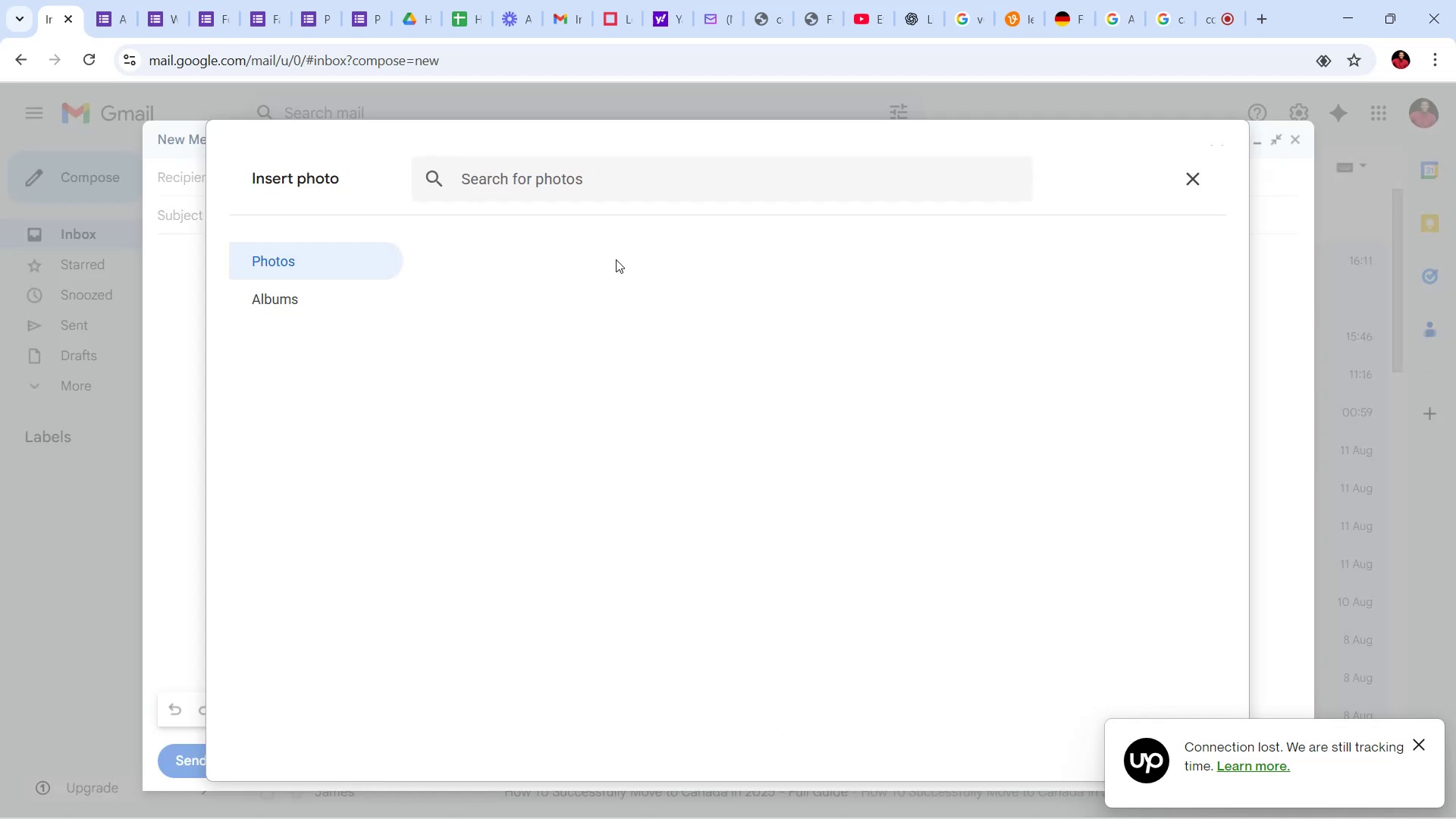 
wait(5.95)
 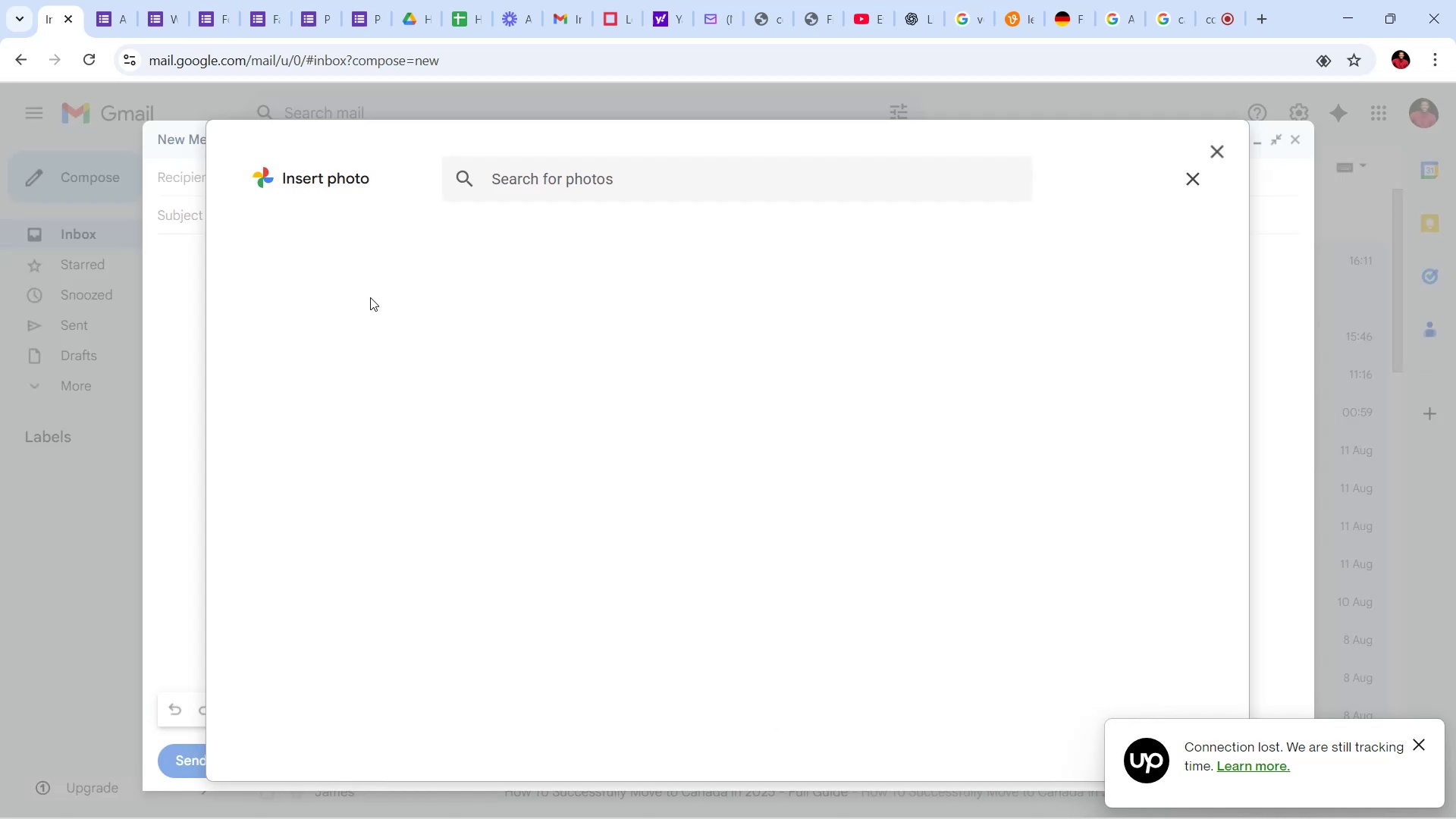 
left_click([387, 236])
 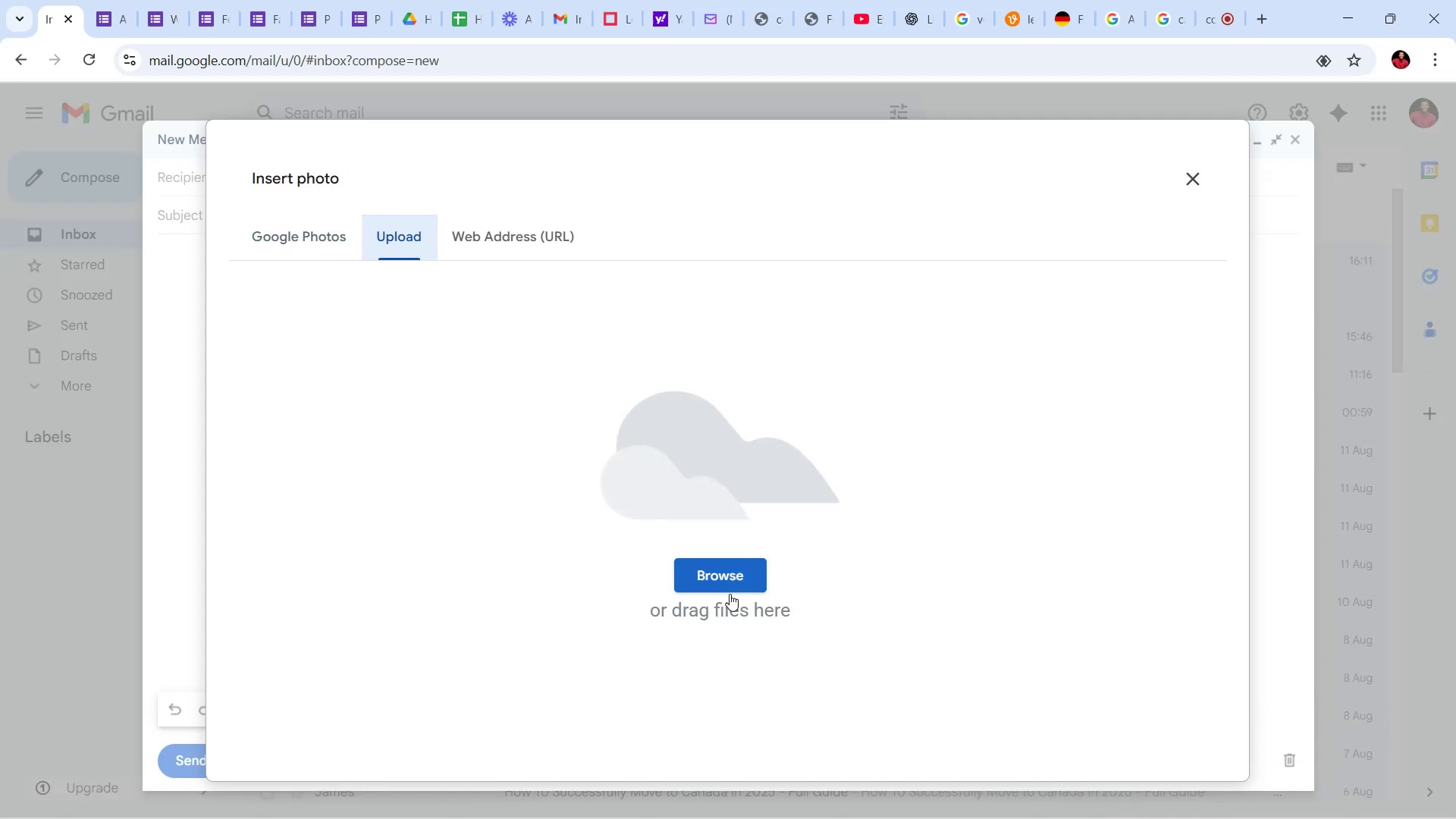 
left_click([735, 576])
 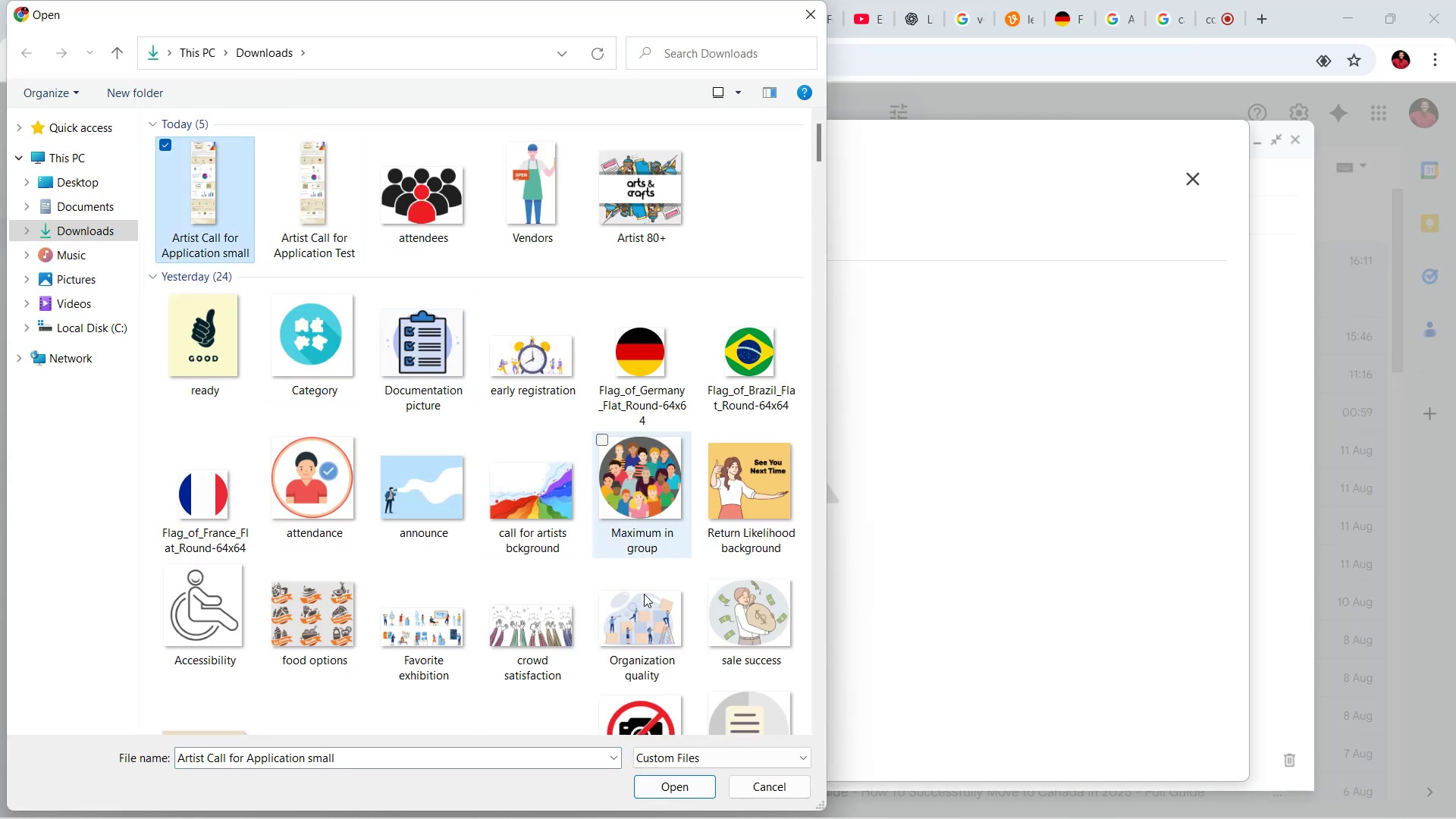 
left_click([689, 789])
 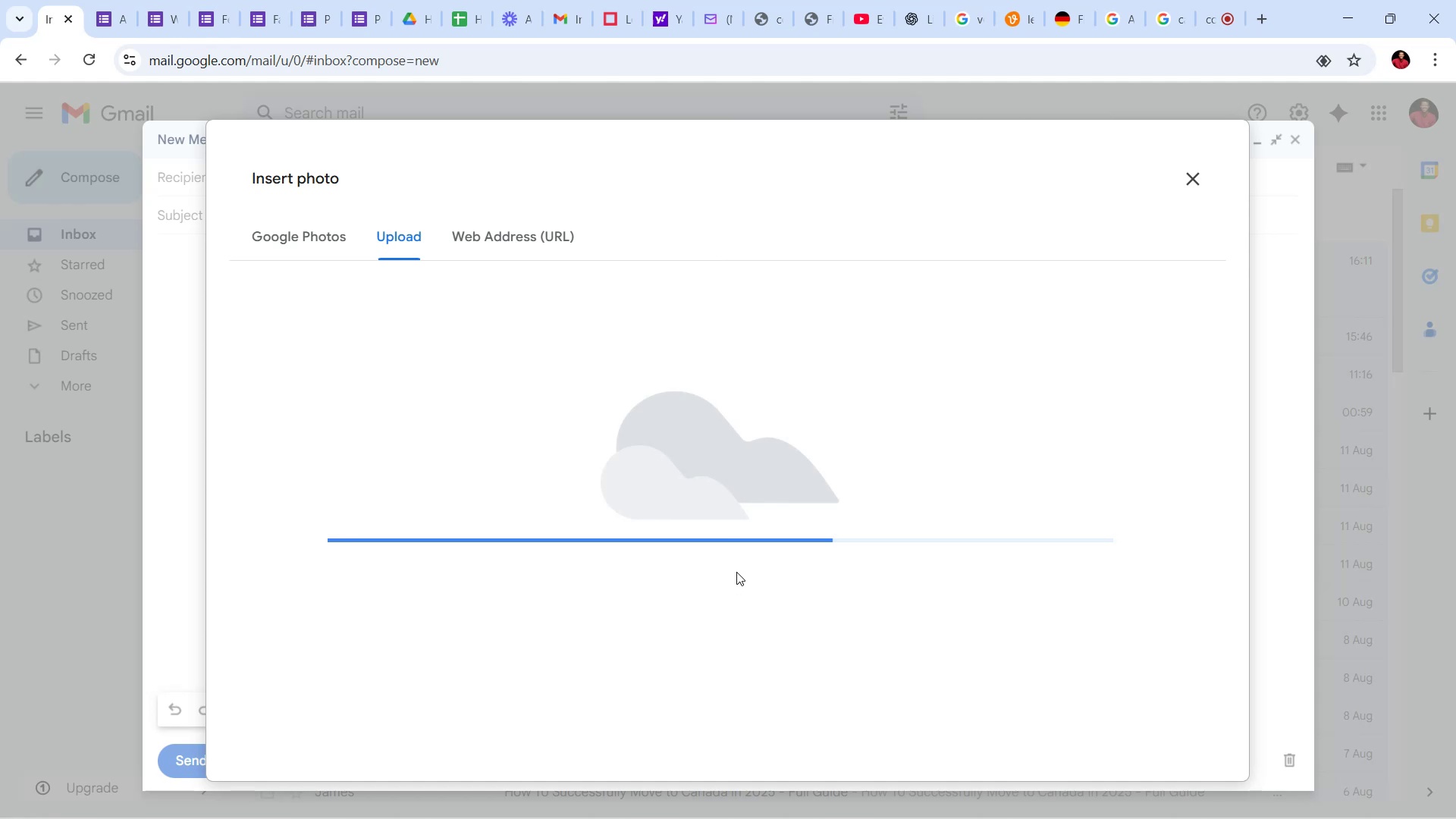 
wait(18.59)
 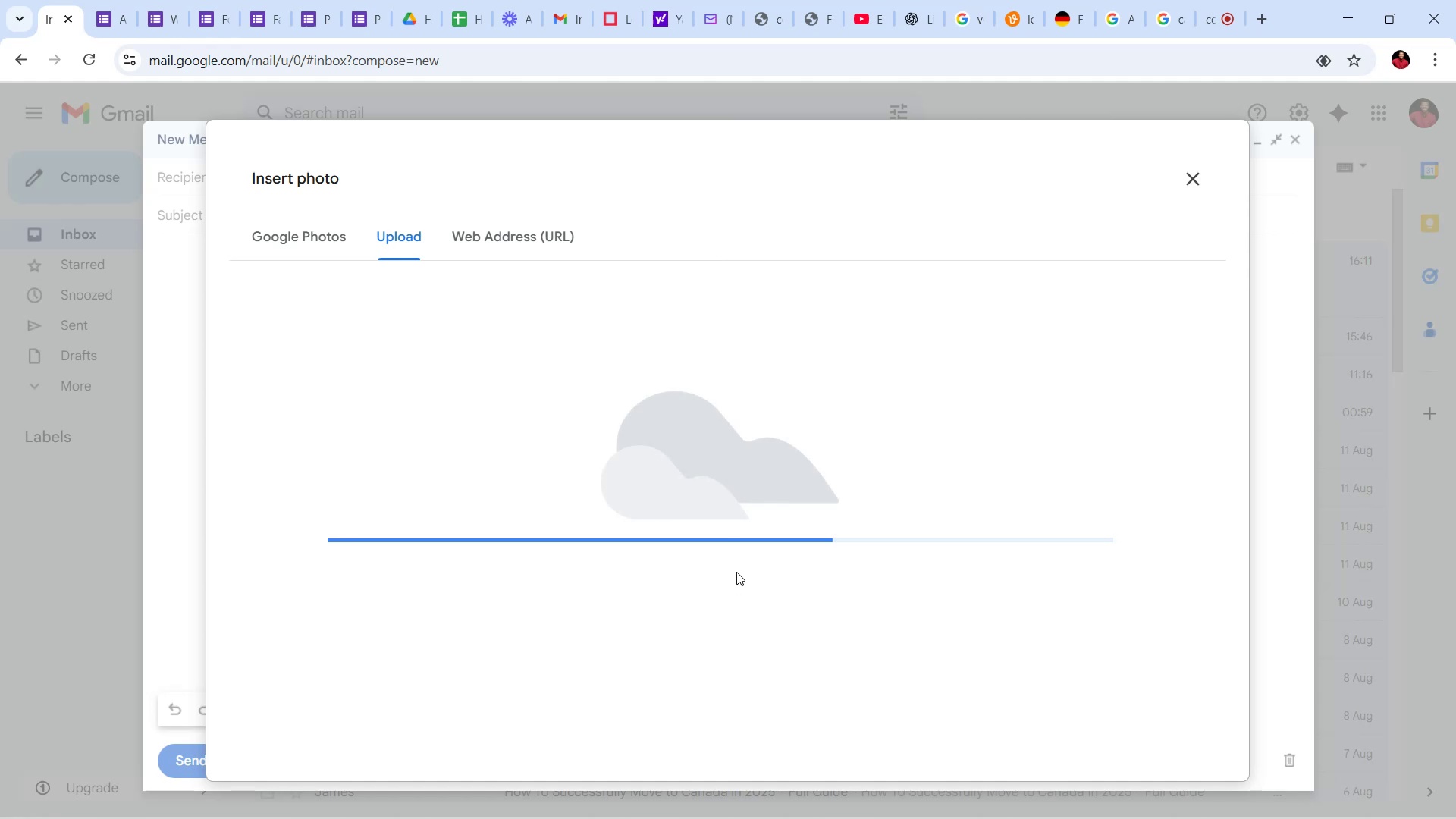 
mouse_move([1321, 777])
 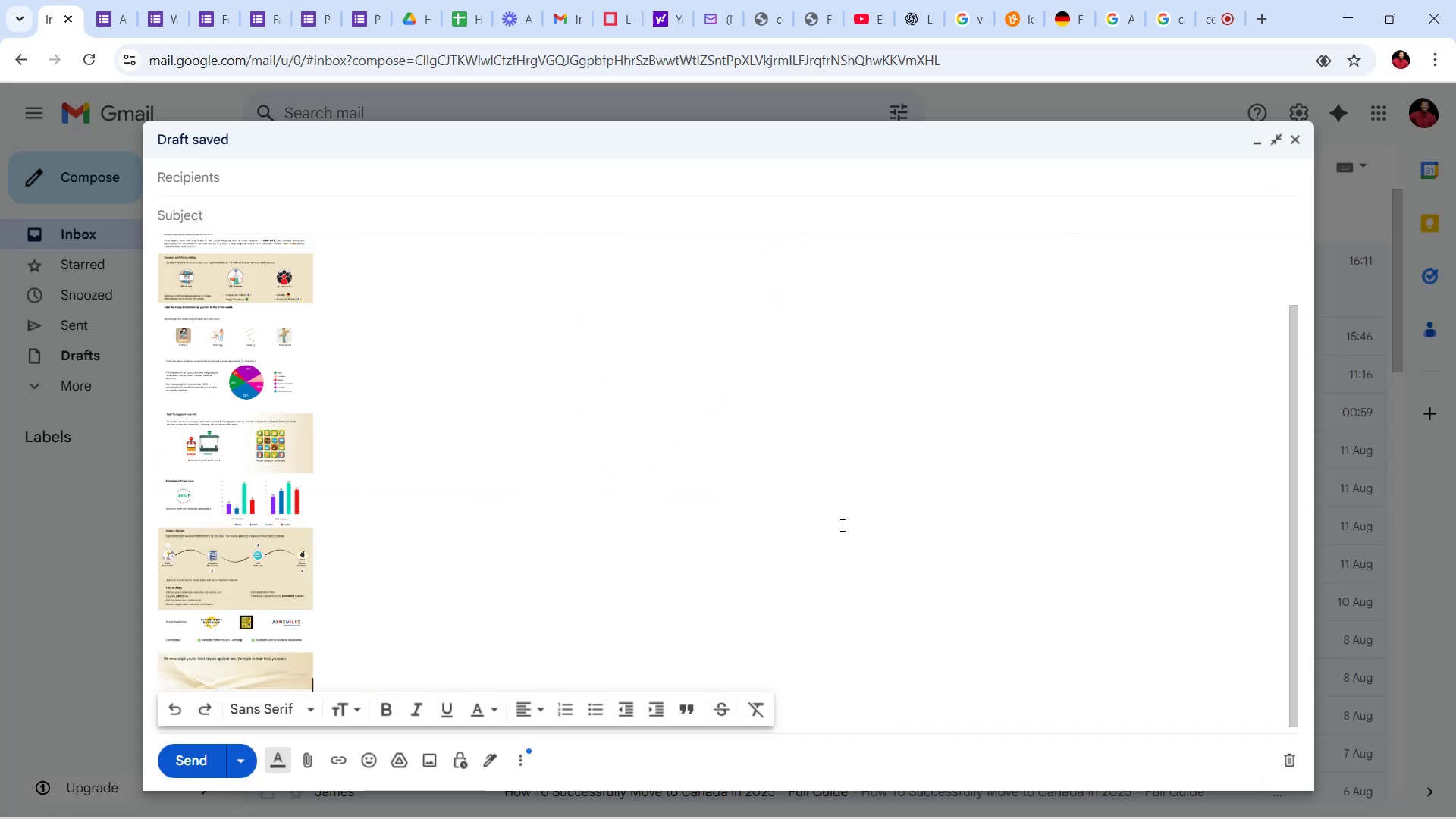 
wait(5.89)
 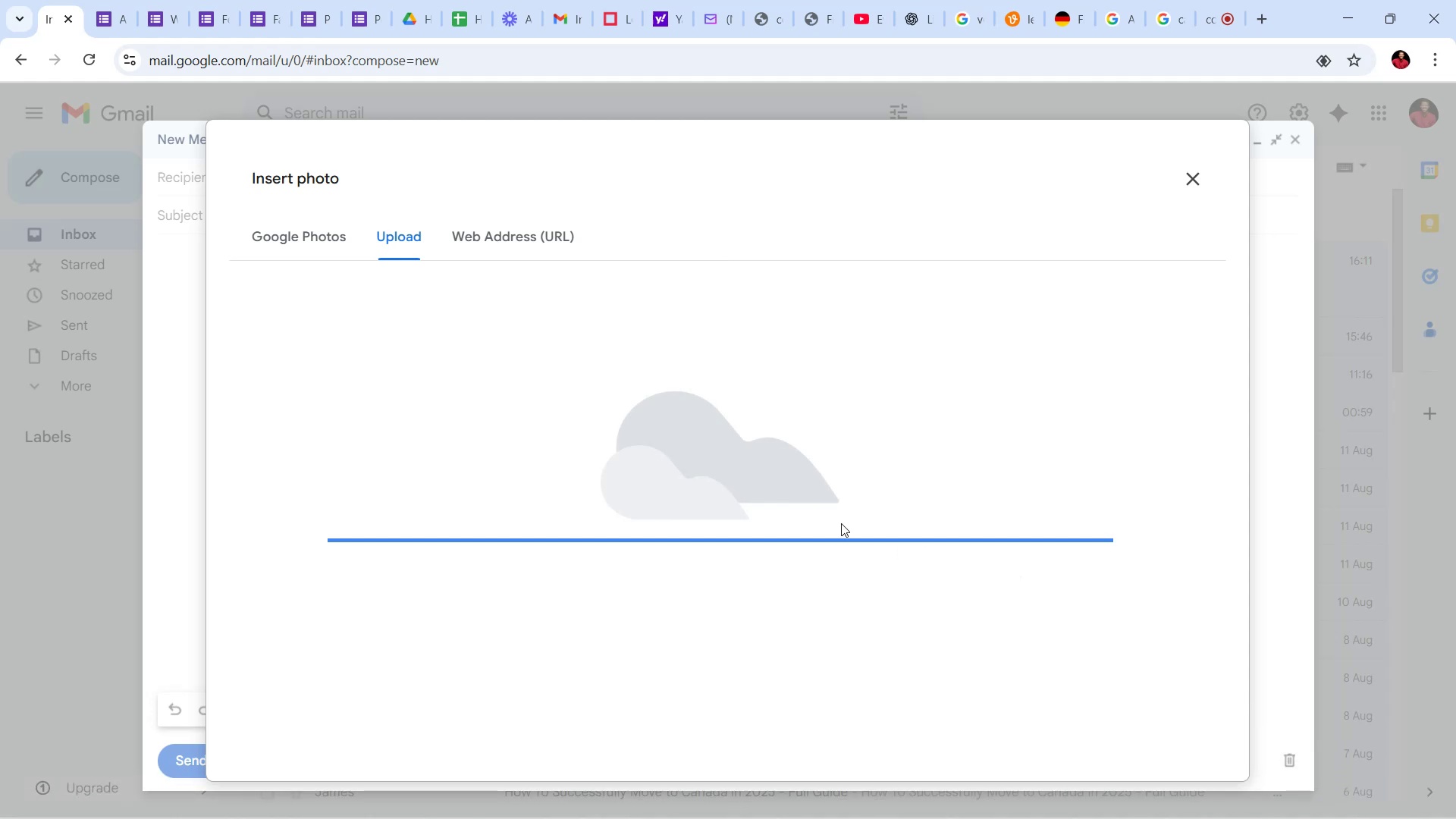 
scroll: coordinate [494, 446], scroll_direction: down, amount: 11.0
 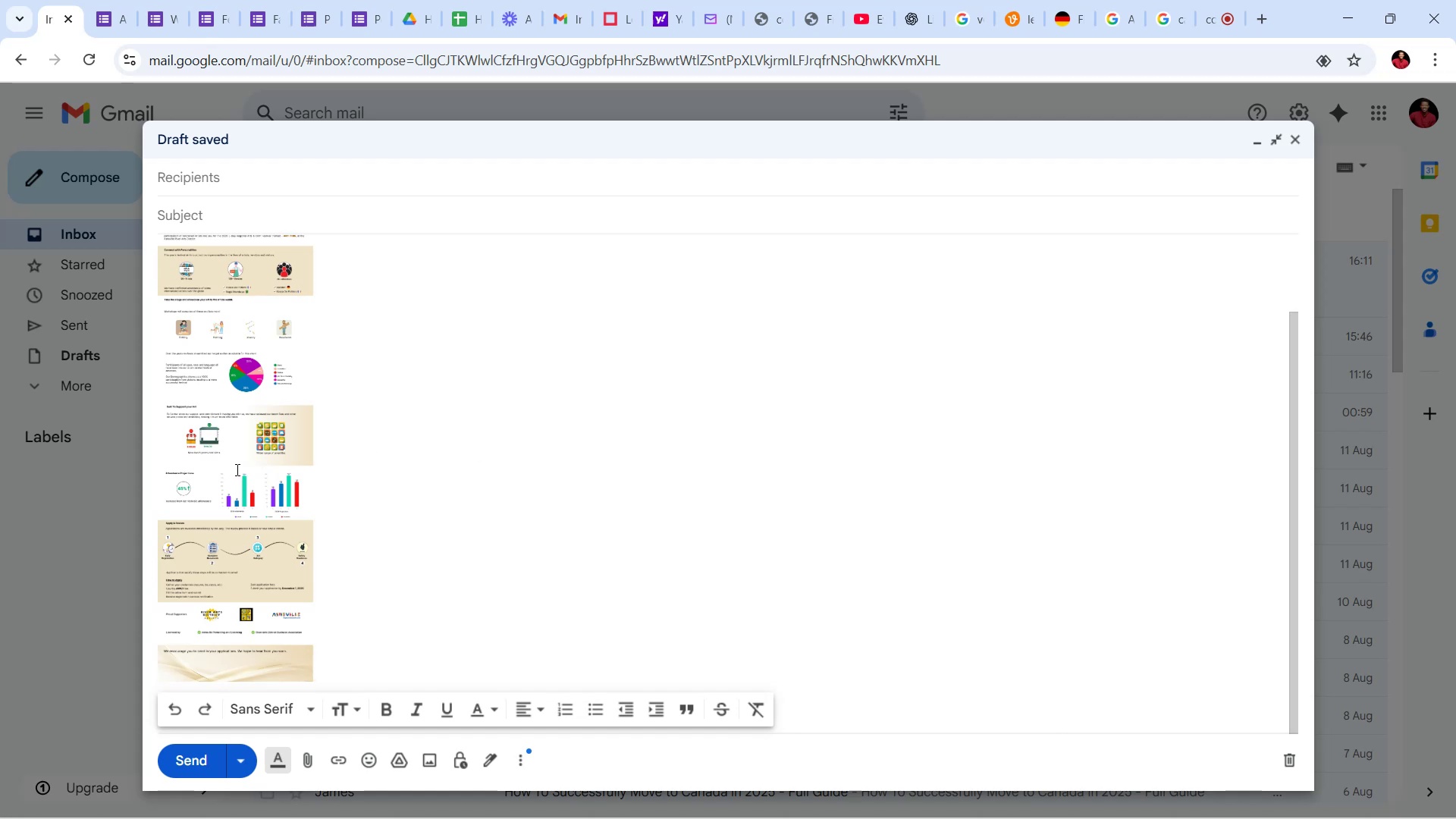 
left_click([246, 472])
 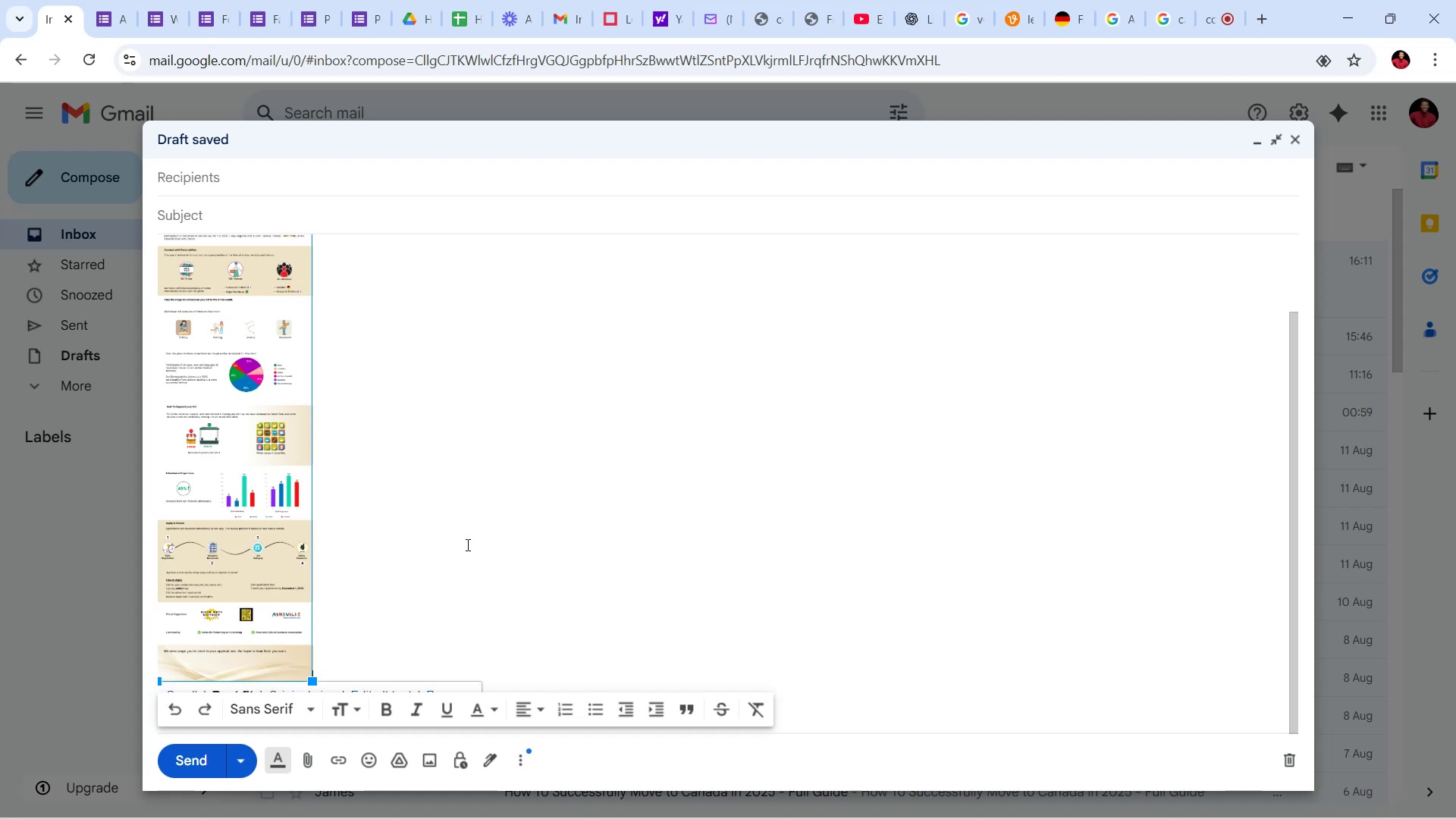 
scroll: coordinate [478, 547], scroll_direction: down, amount: 5.0
 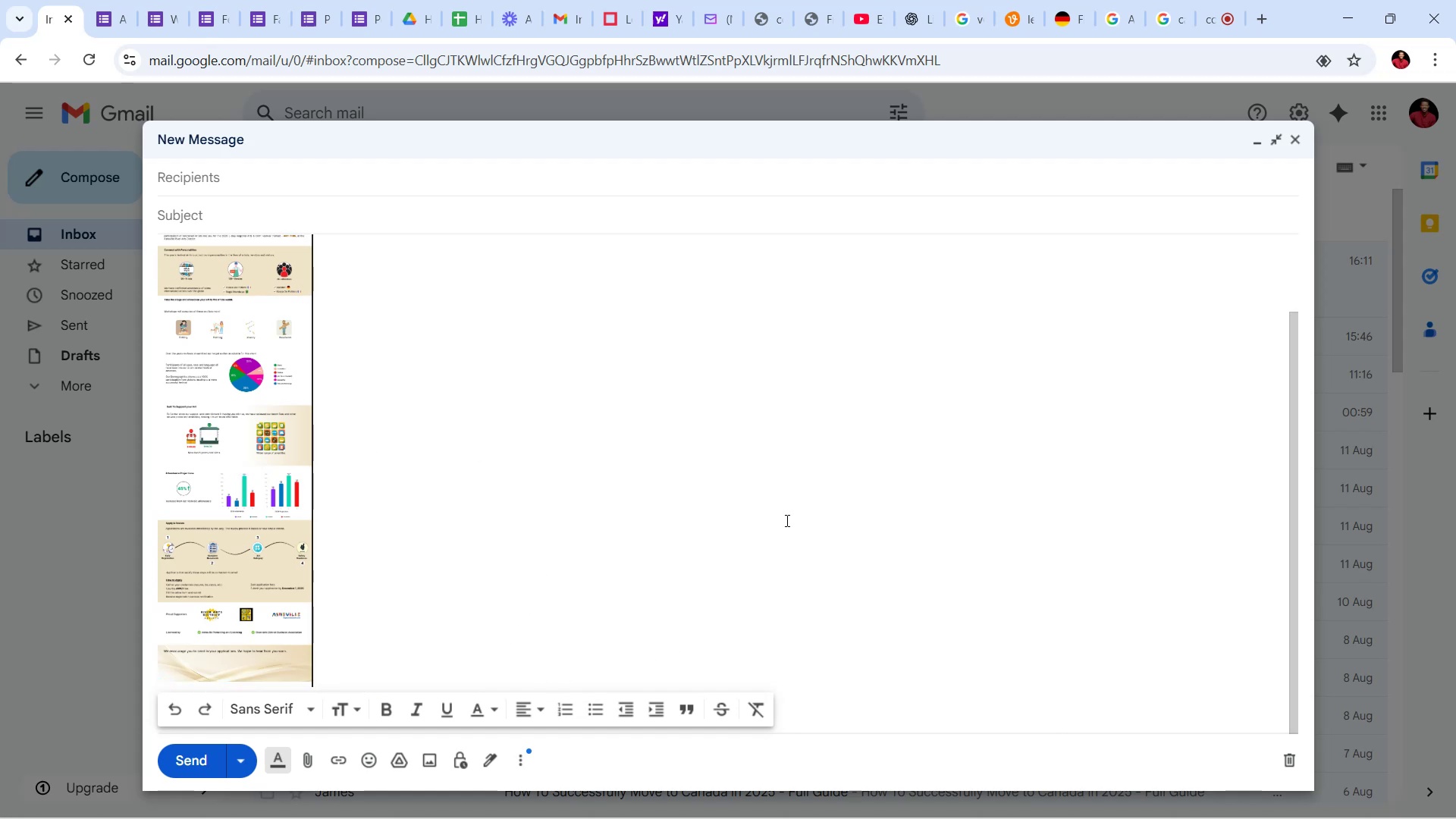 
wait(6.25)
 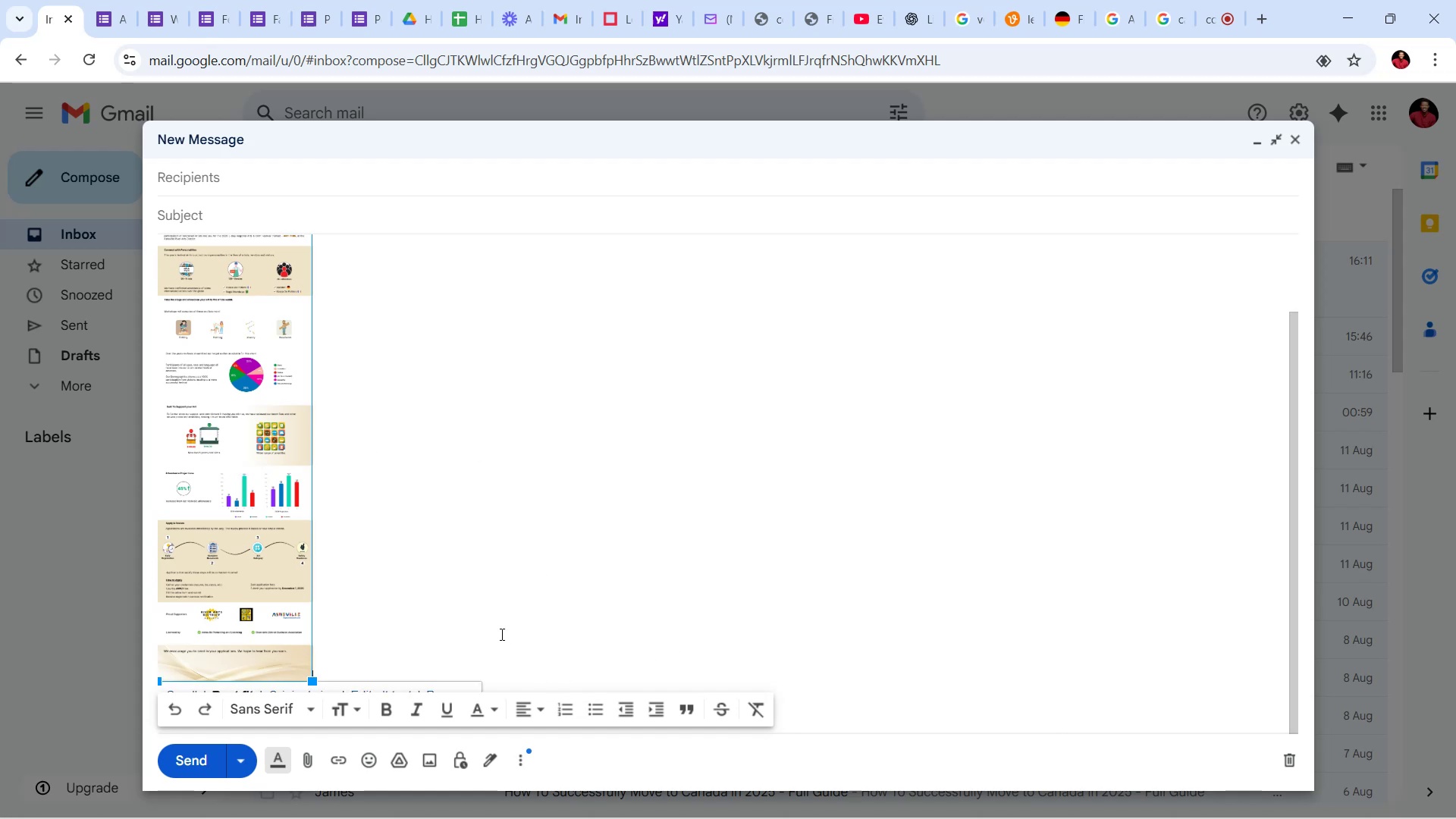 
left_click([471, 529])
 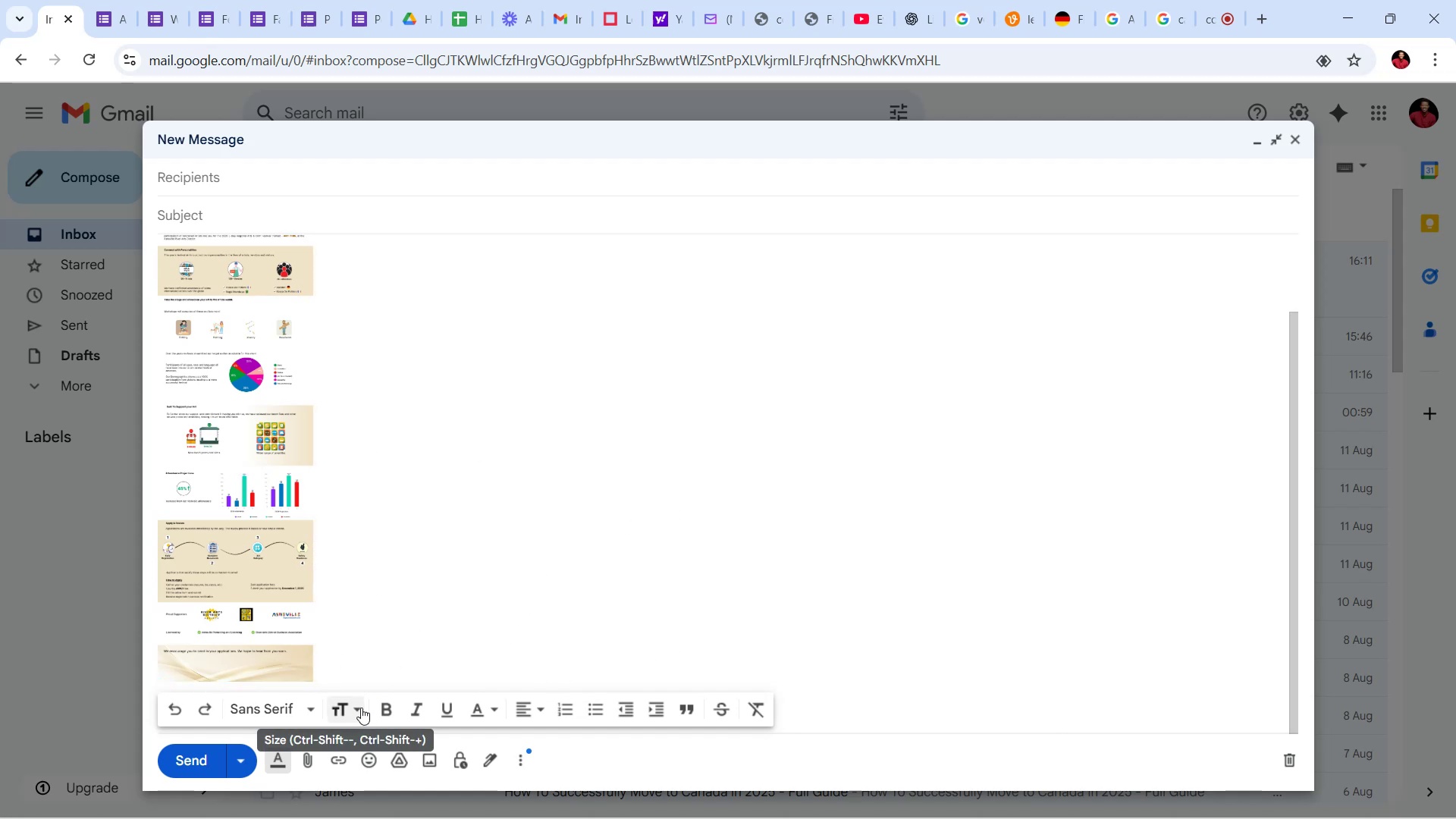 
scroll: coordinate [439, 554], scroll_direction: down, amount: 3.0
 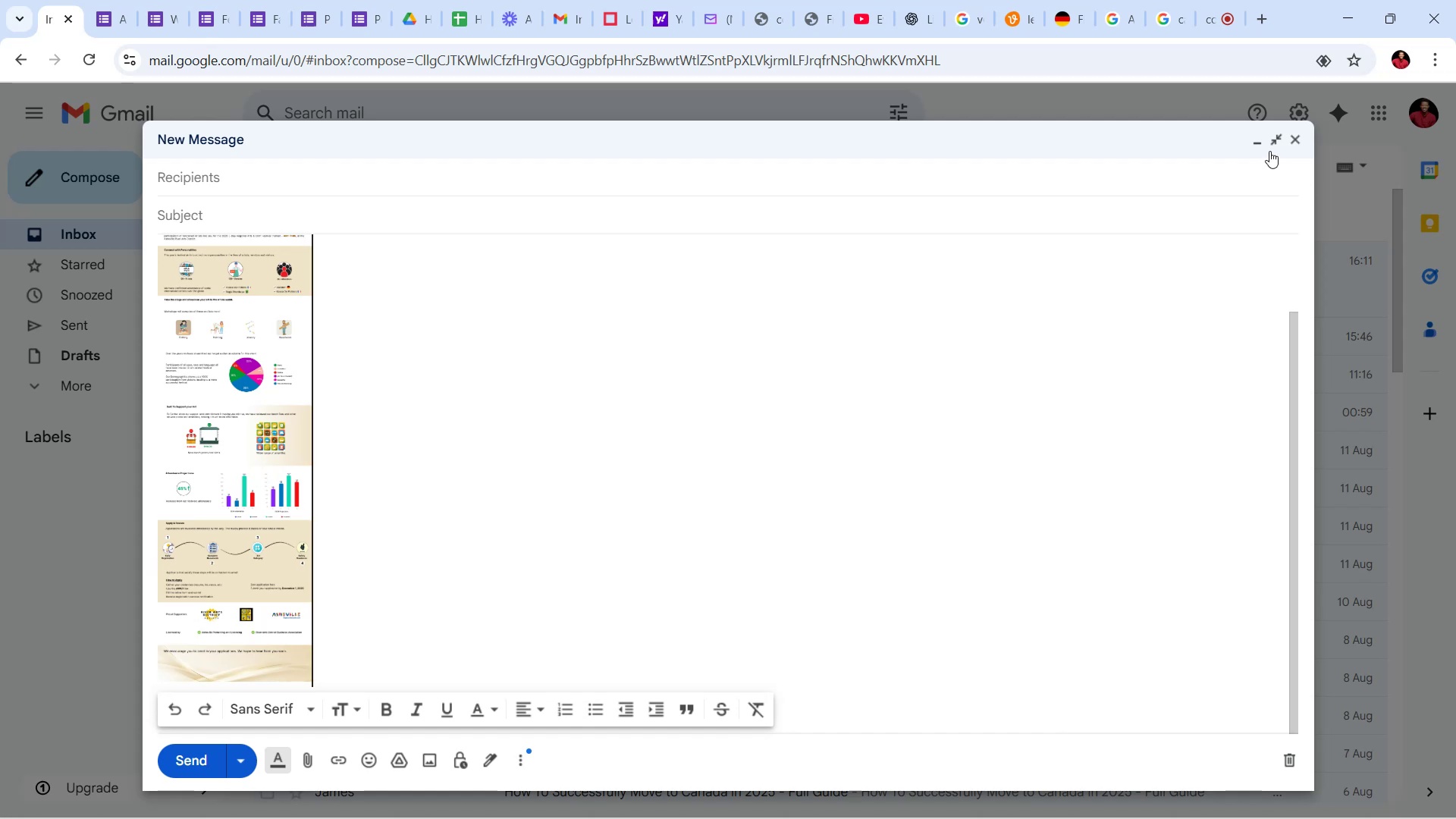 
left_click([1274, 137])
 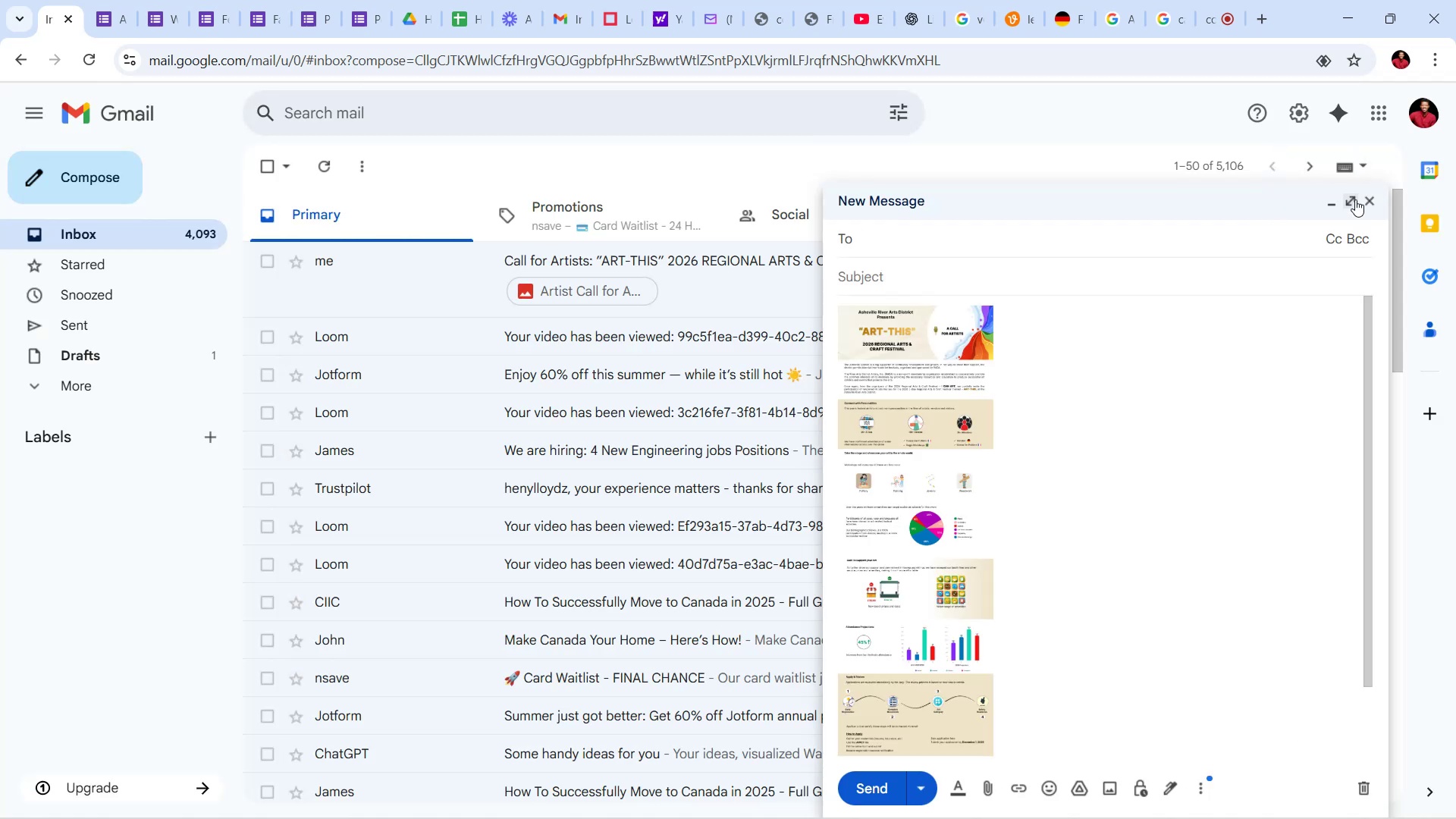 
left_click([1355, 199])
 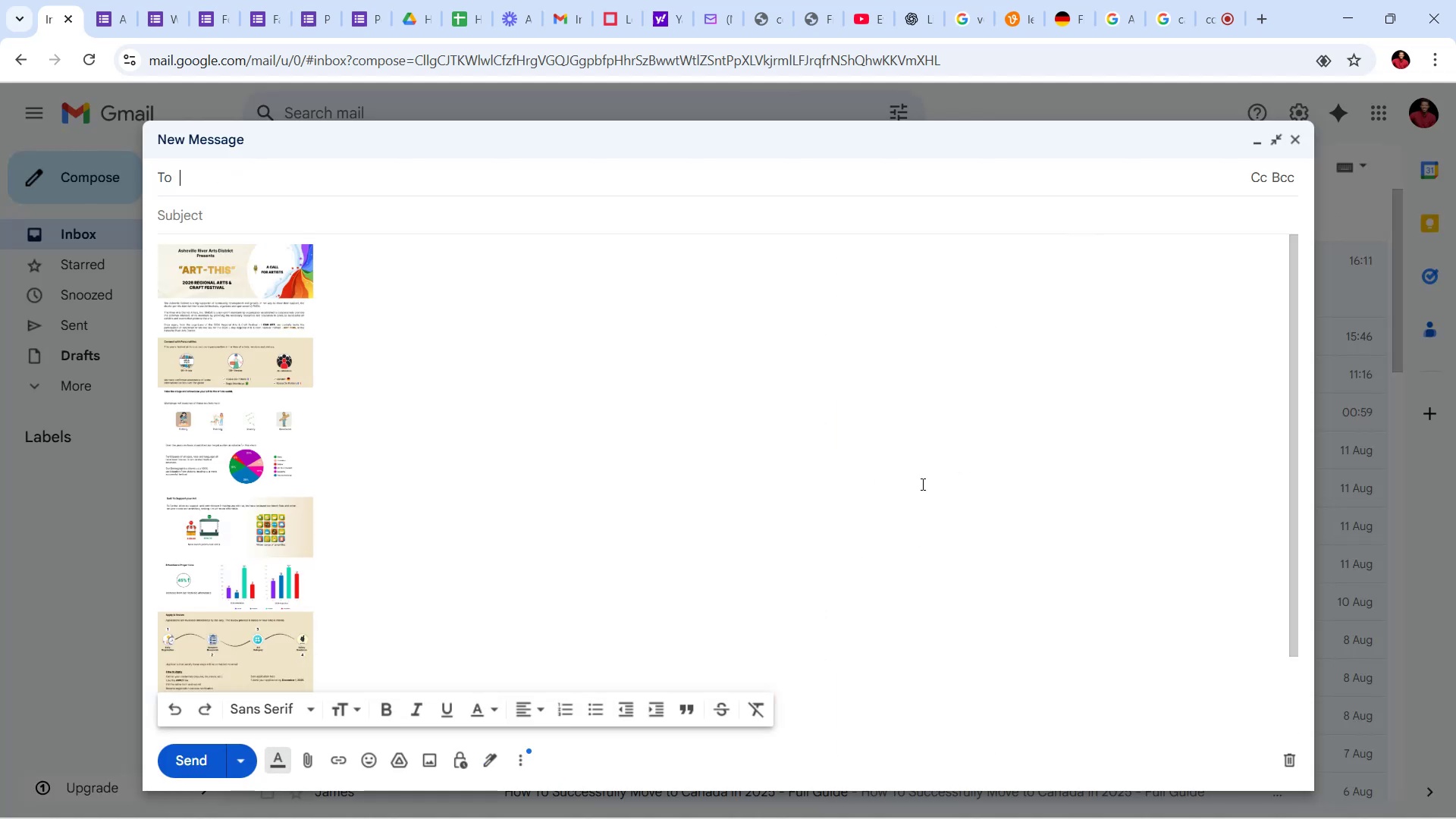 
scroll: coordinate [828, 471], scroll_direction: down, amount: 4.0
 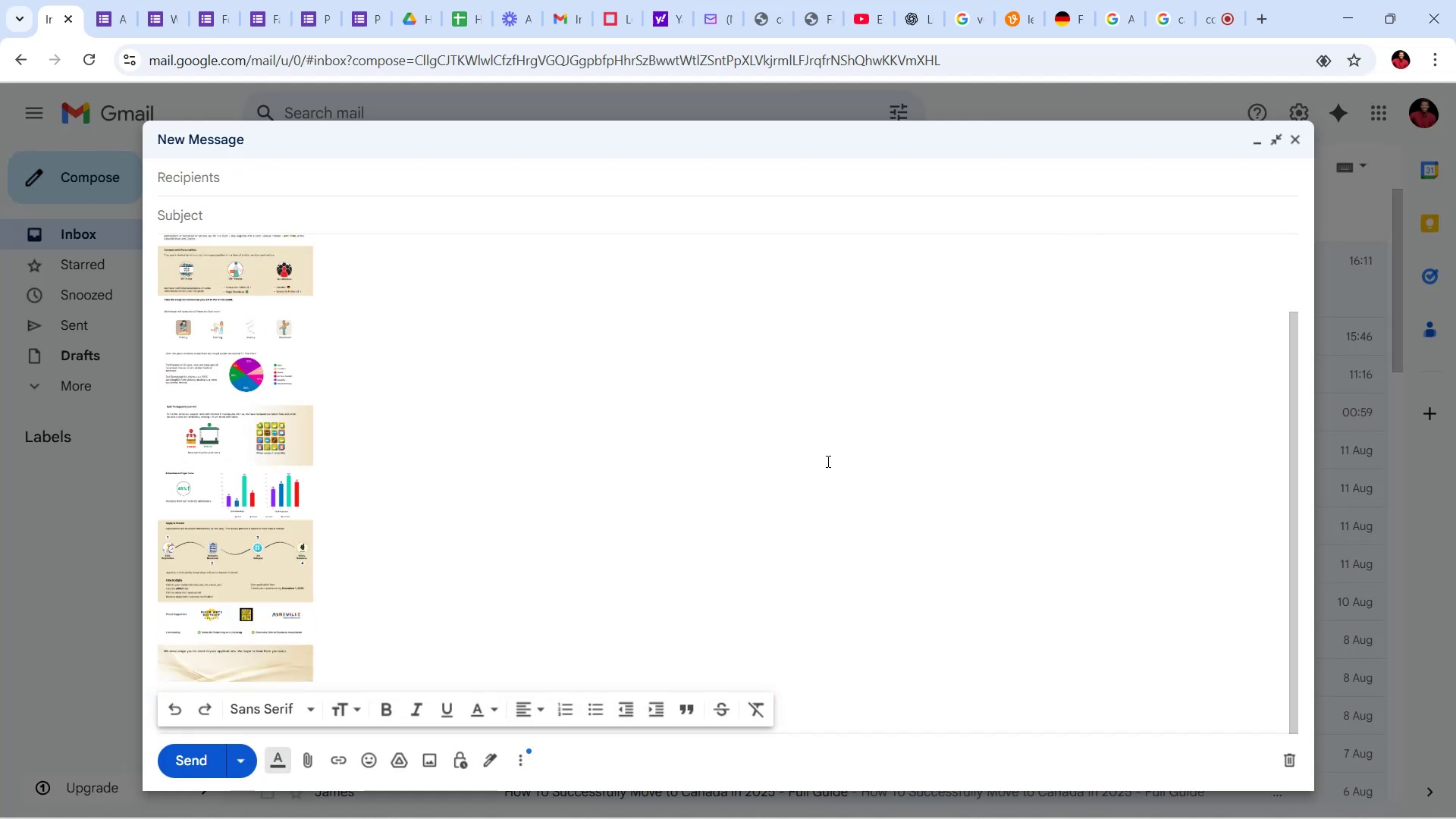 
left_click([826, 460])
 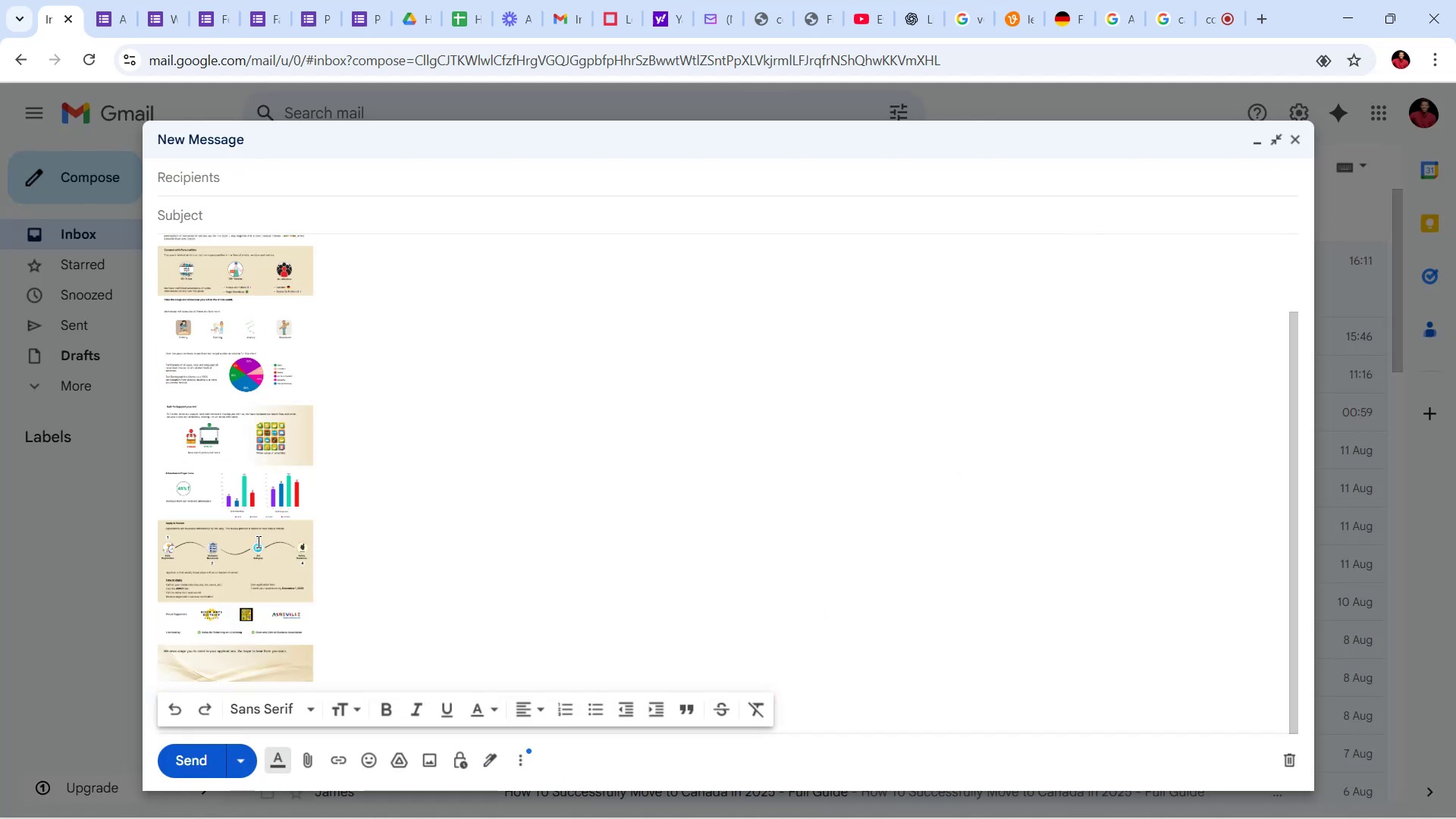 
left_click([246, 541])
 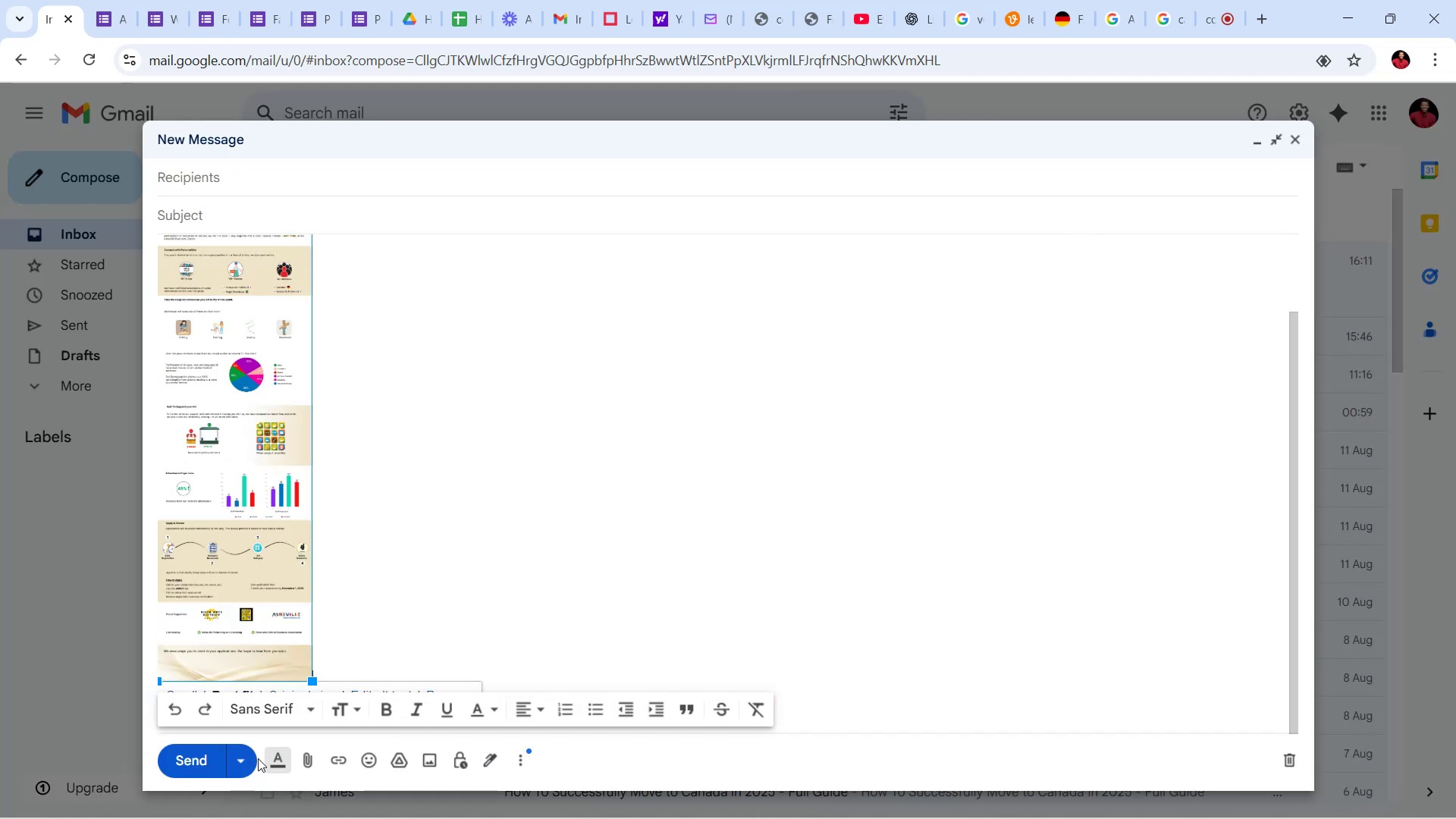 
wait(5.81)
 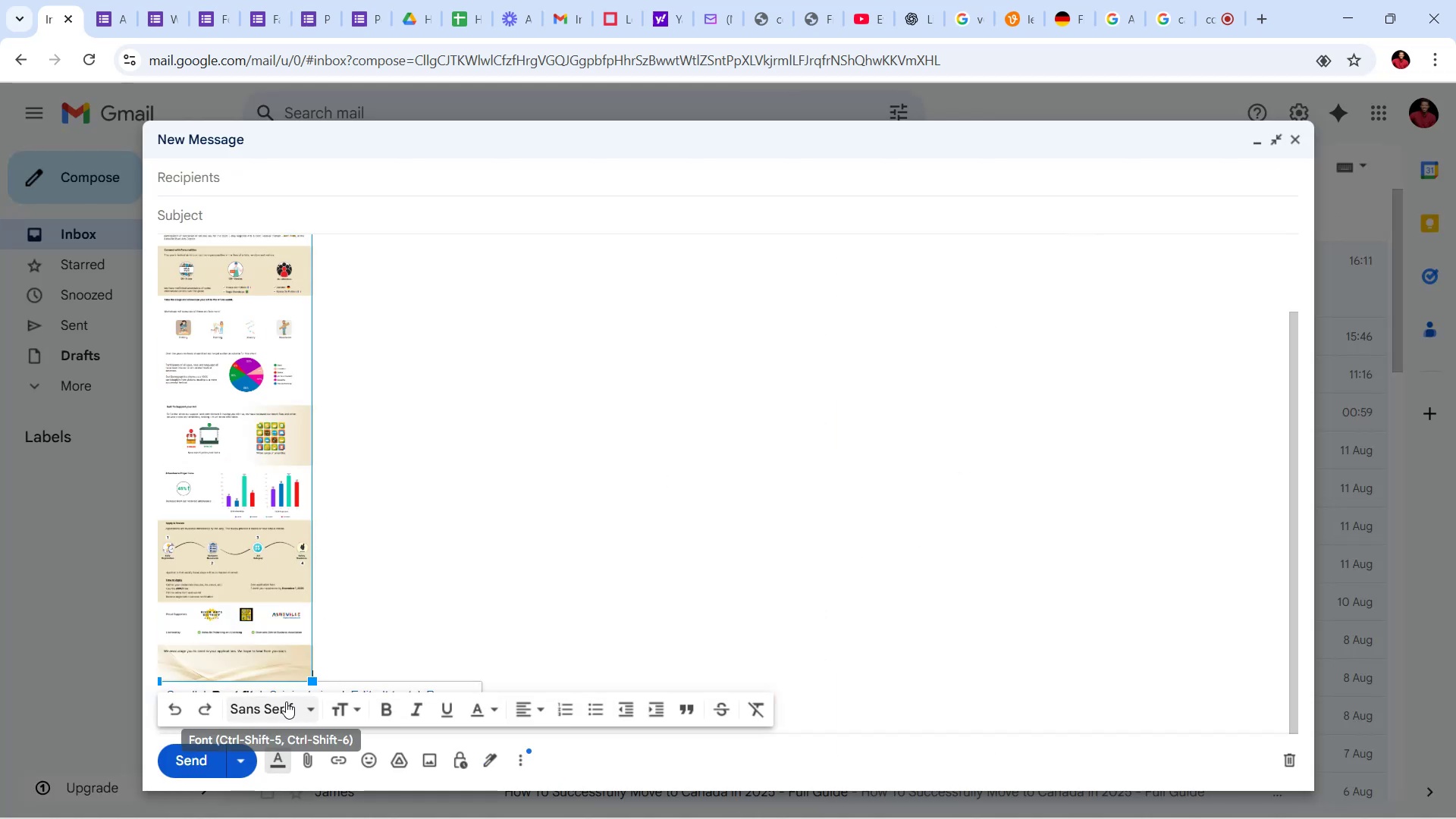 
left_click([274, 760])
 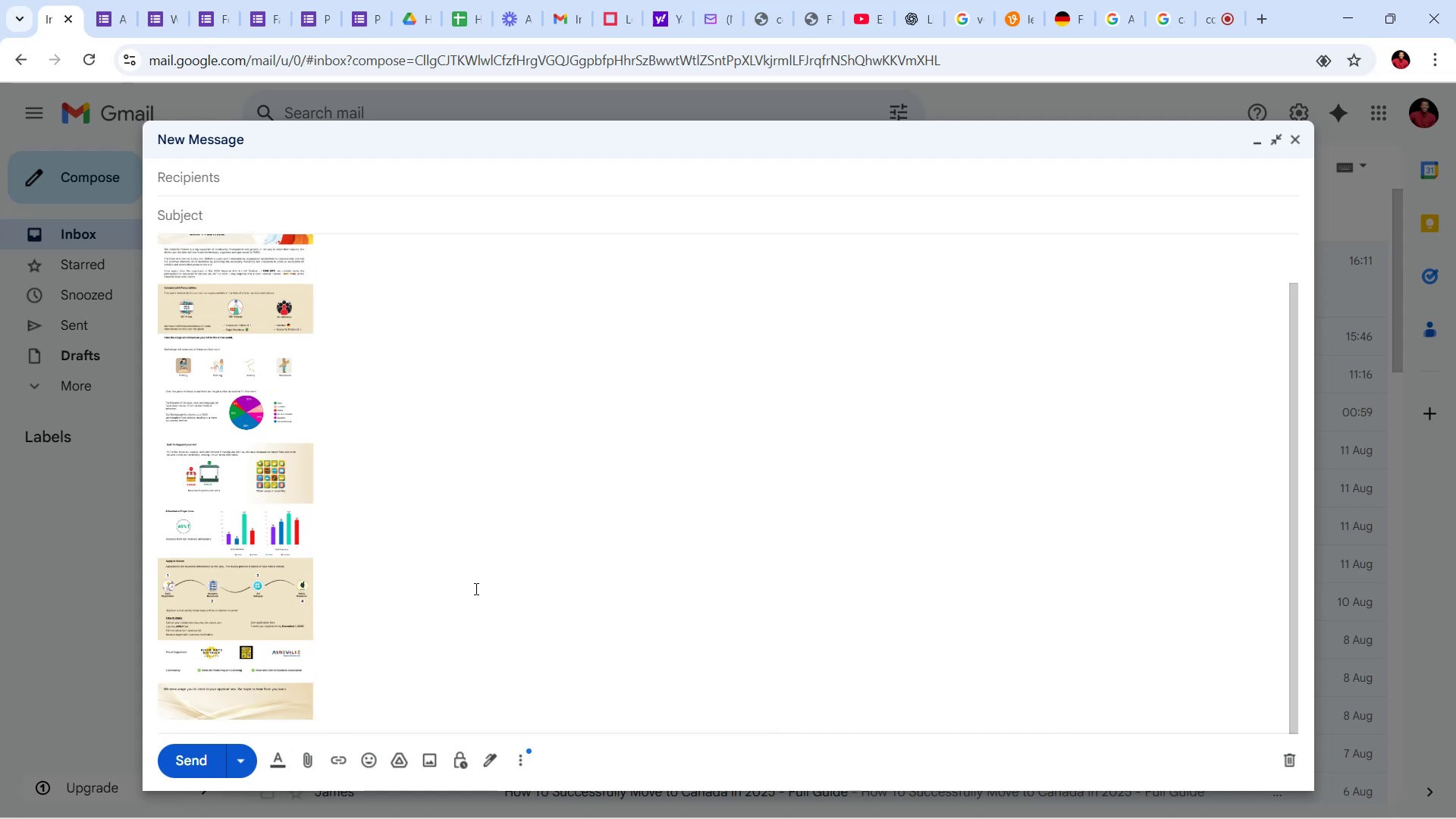 
scroll: coordinate [431, 583], scroll_direction: down, amount: 4.0
 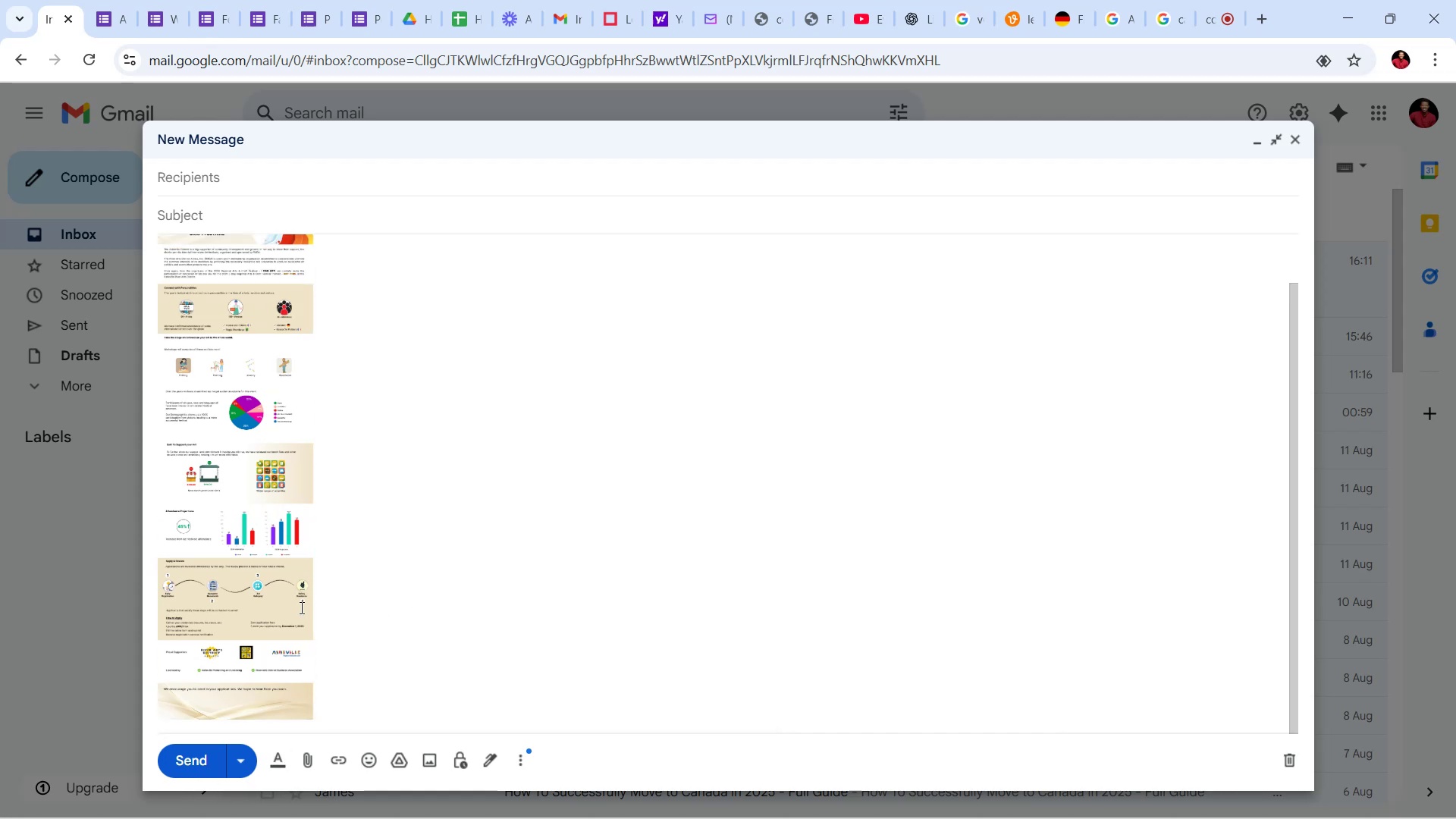 
left_click([293, 605])
 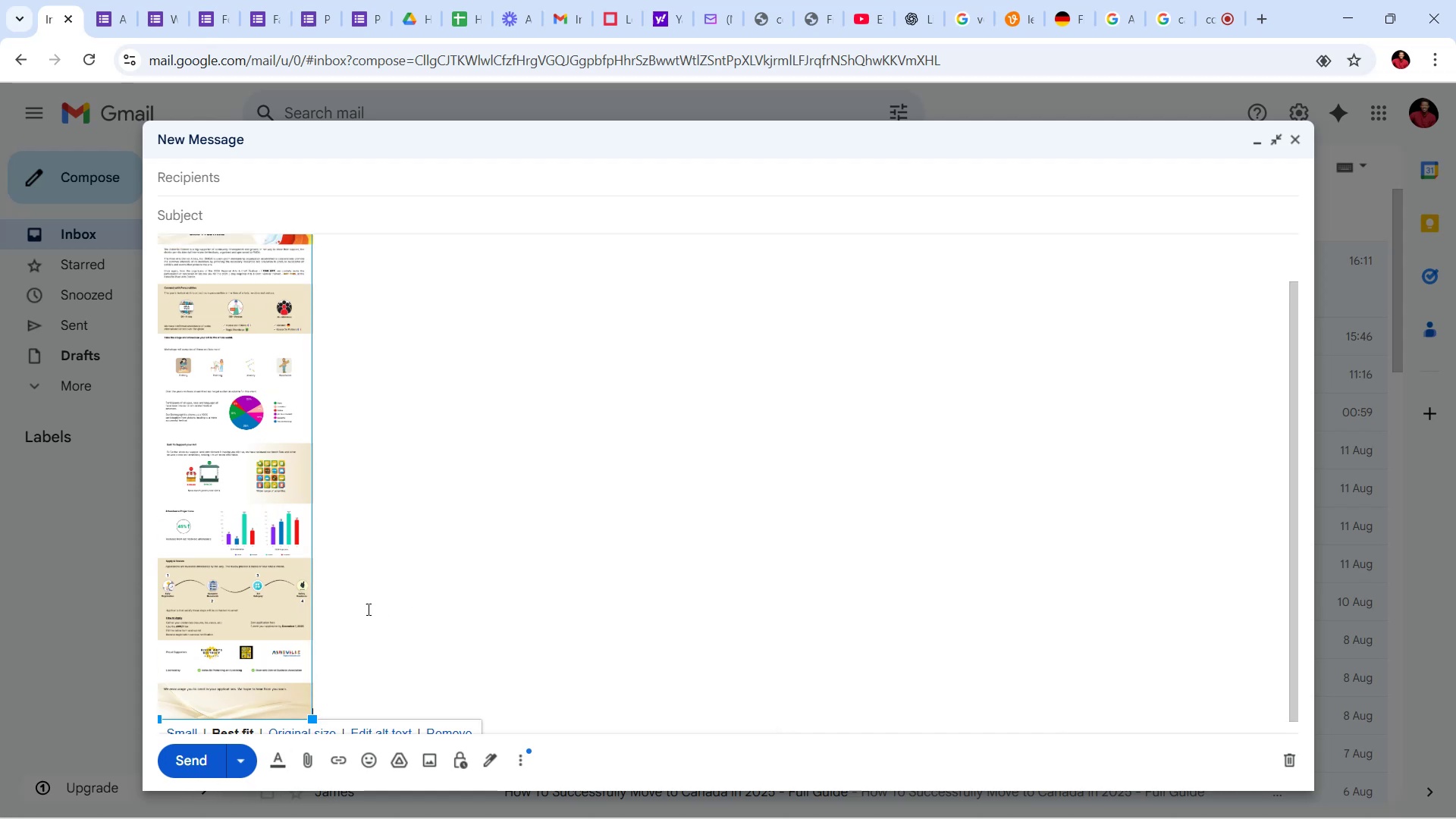 
scroll: coordinate [425, 605], scroll_direction: down, amount: 5.0
 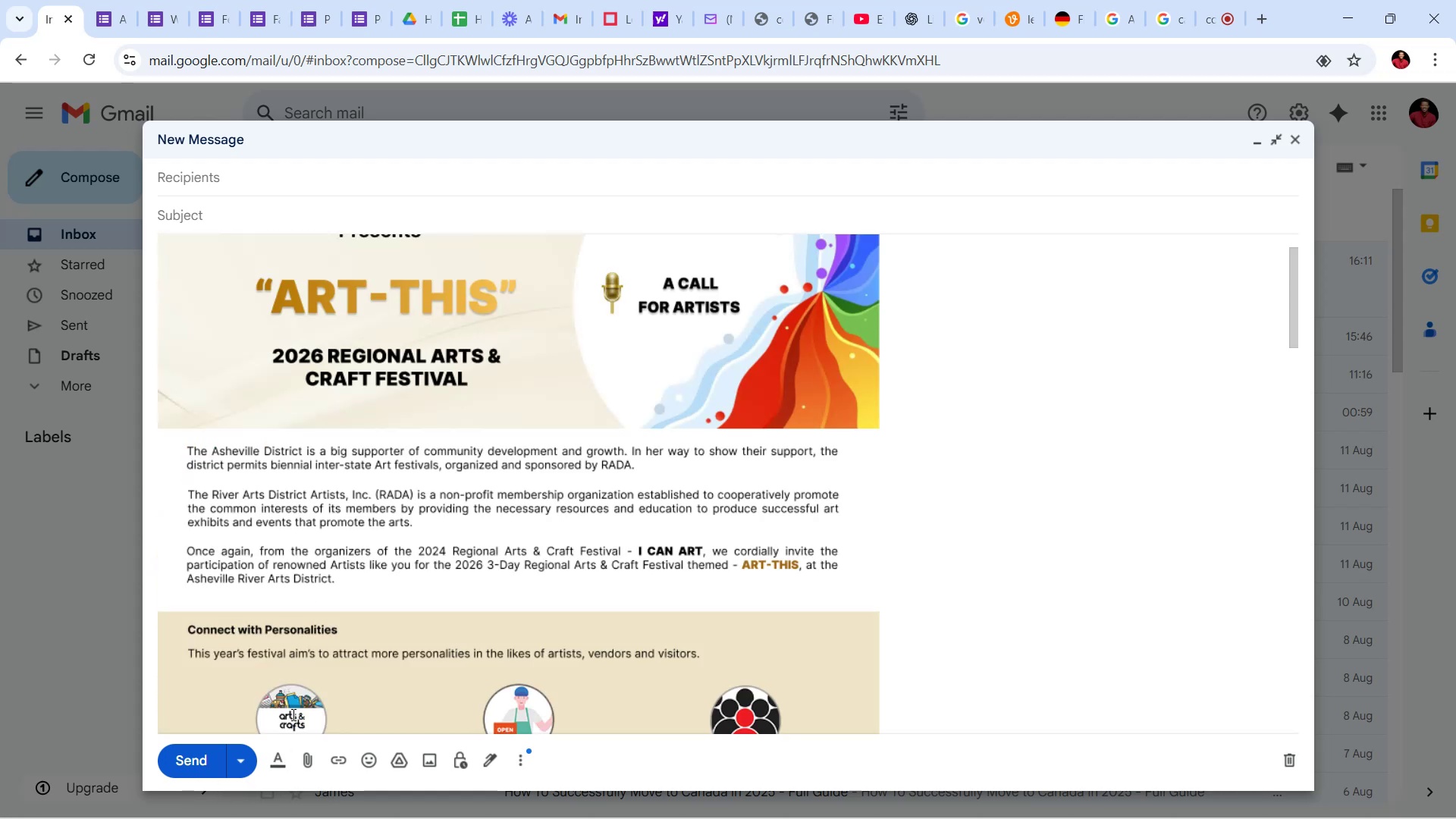 
scroll: coordinate [808, 450], scroll_direction: up, amount: 63.0
 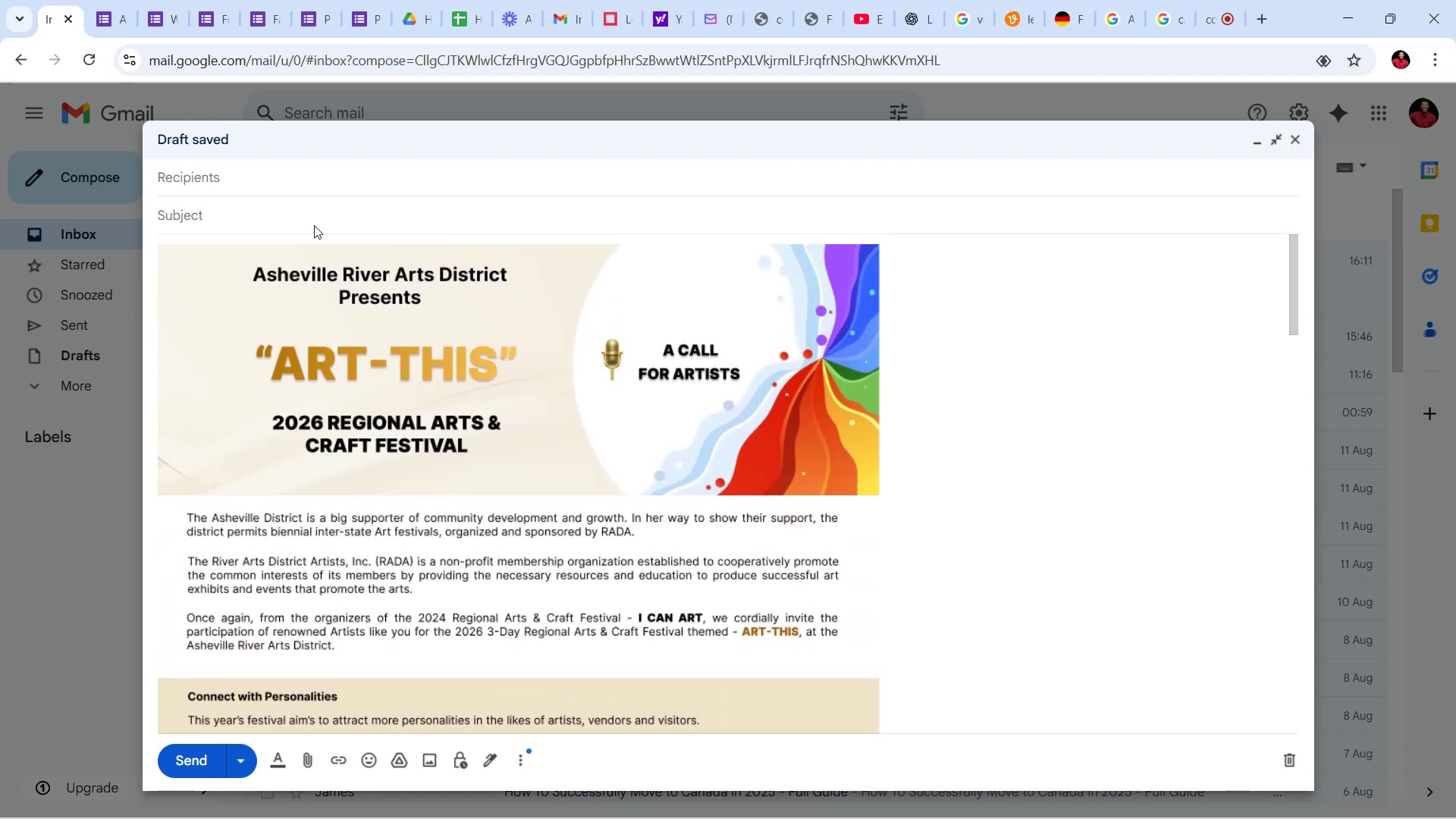 
left_click([314, 219])
 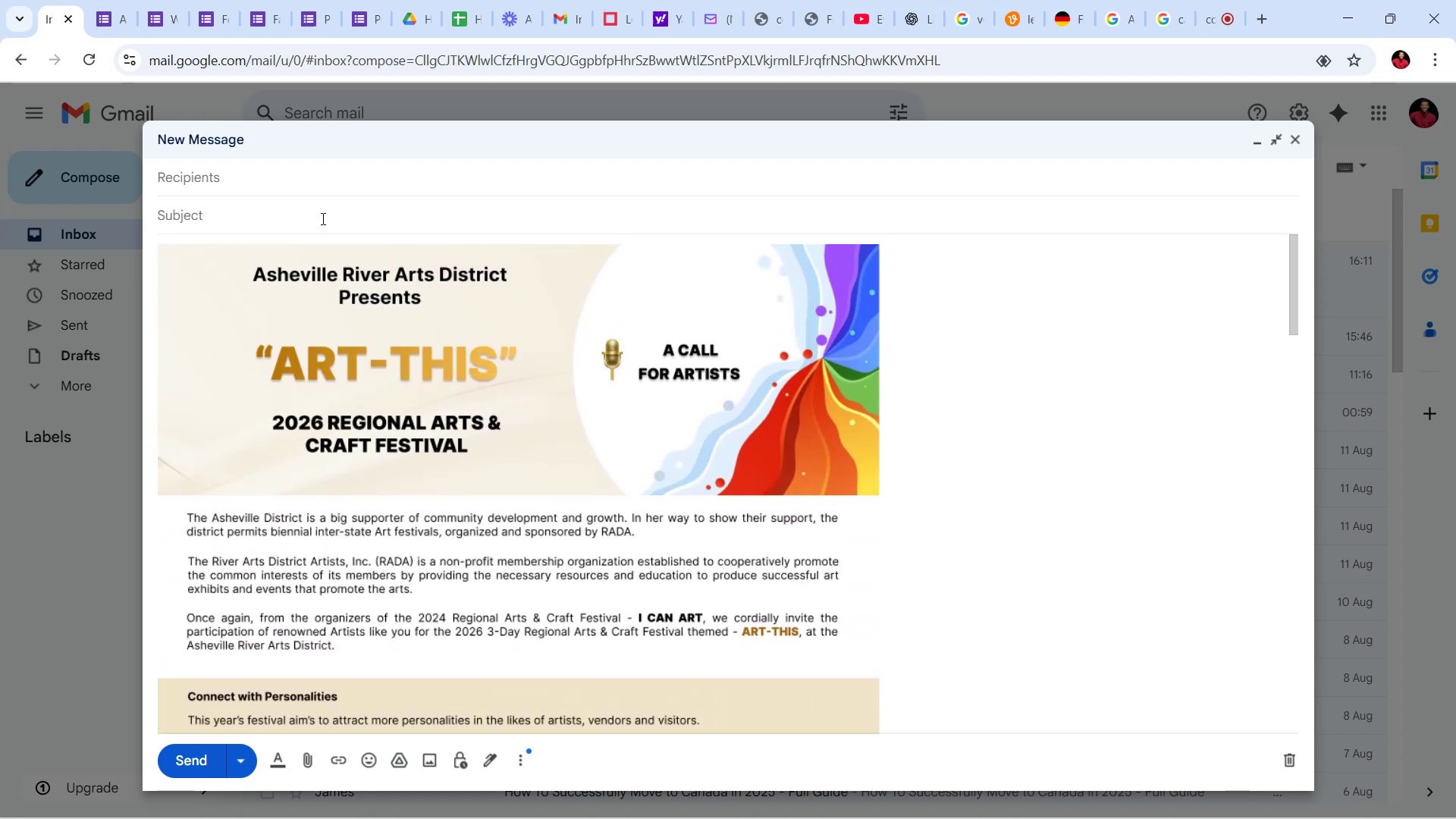 
type(Test Mail t)
key(Backspace)
type(2 )
 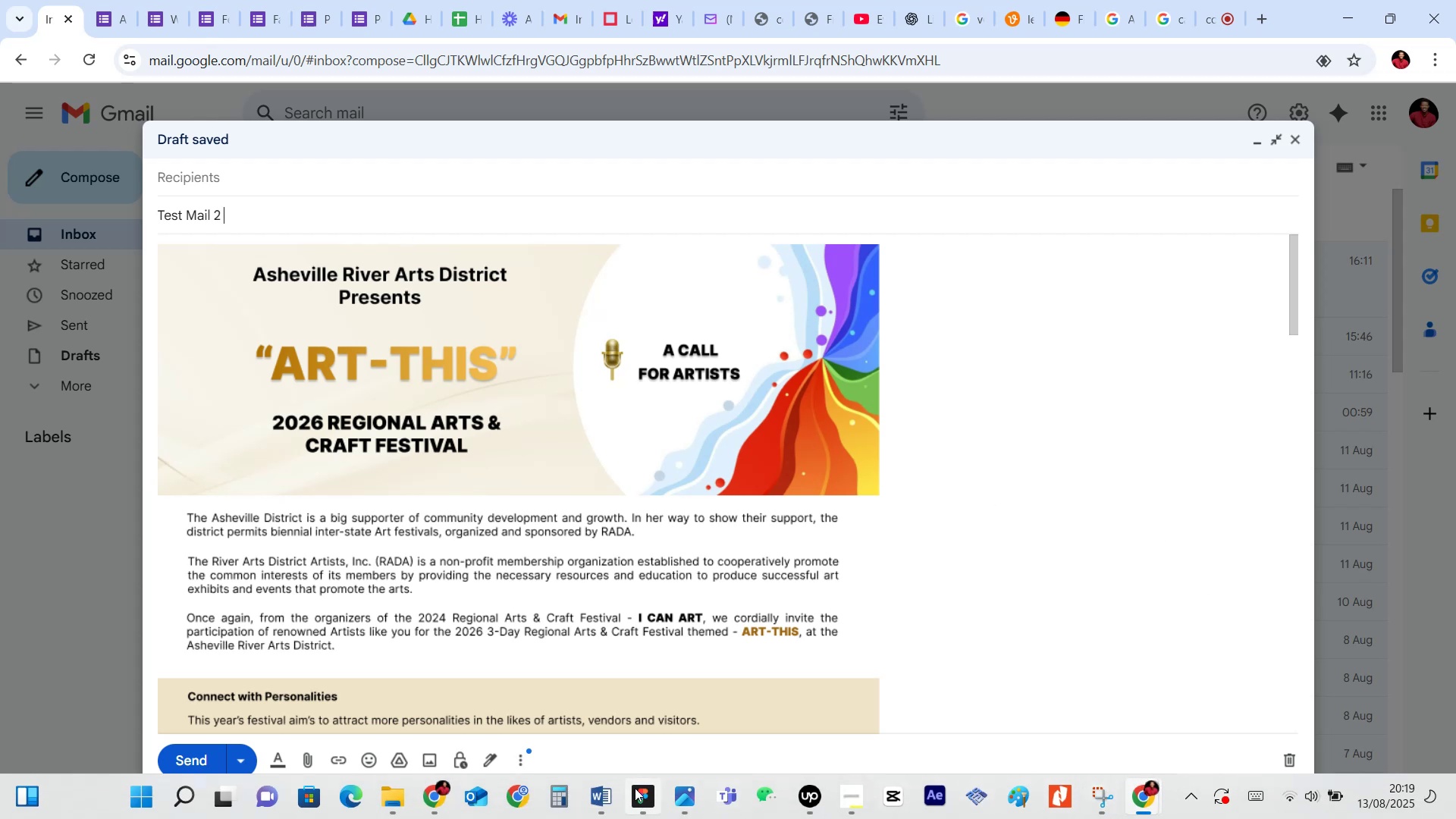 
left_click([652, 720])
 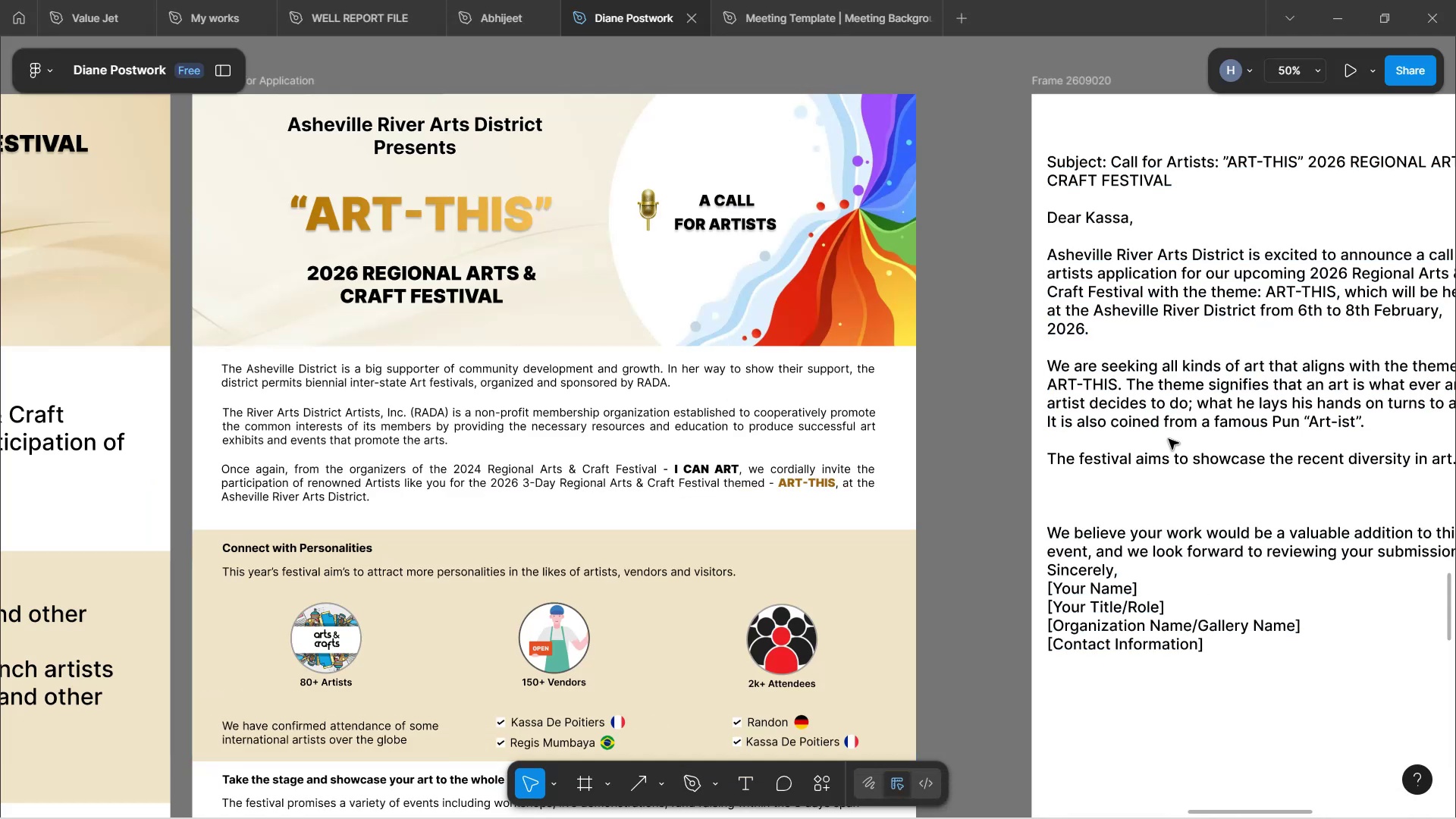 
hold_key(key=ShiftLeft, duration=0.71)
scroll: coordinate [1169, 440], scroll_direction: down, amount: 8.0
 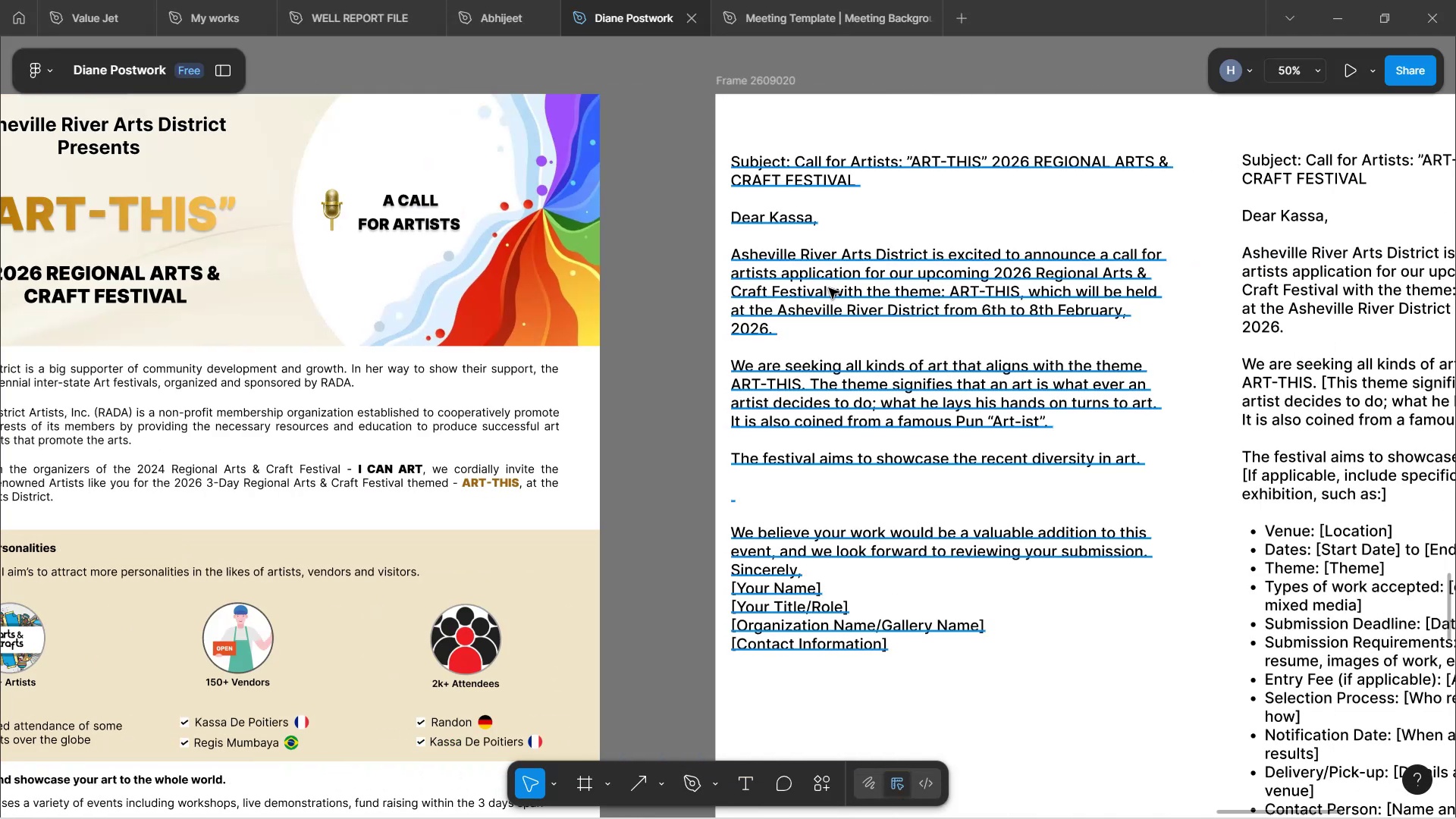 
double_click([829, 288])
 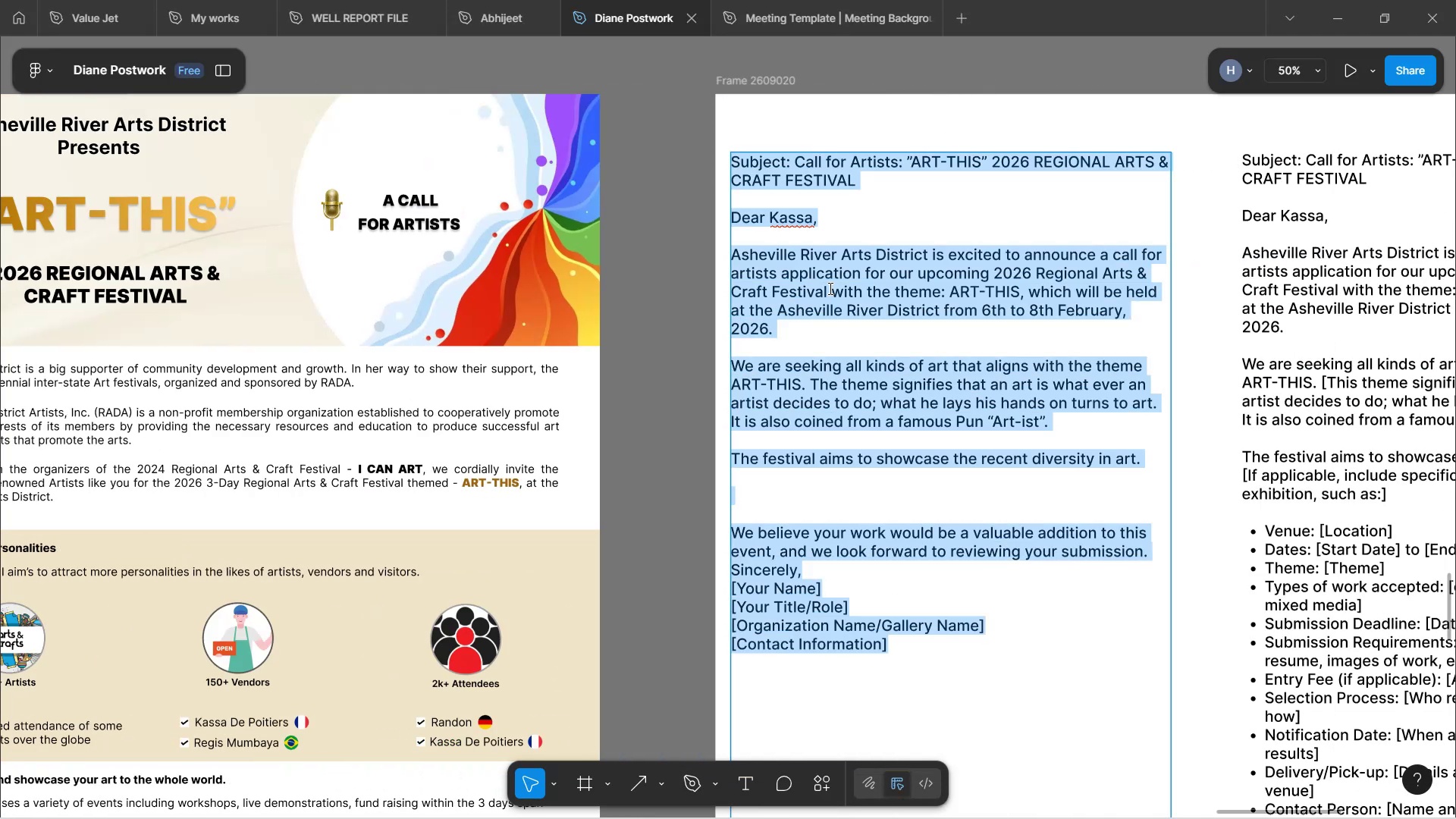 
left_click([829, 288])
 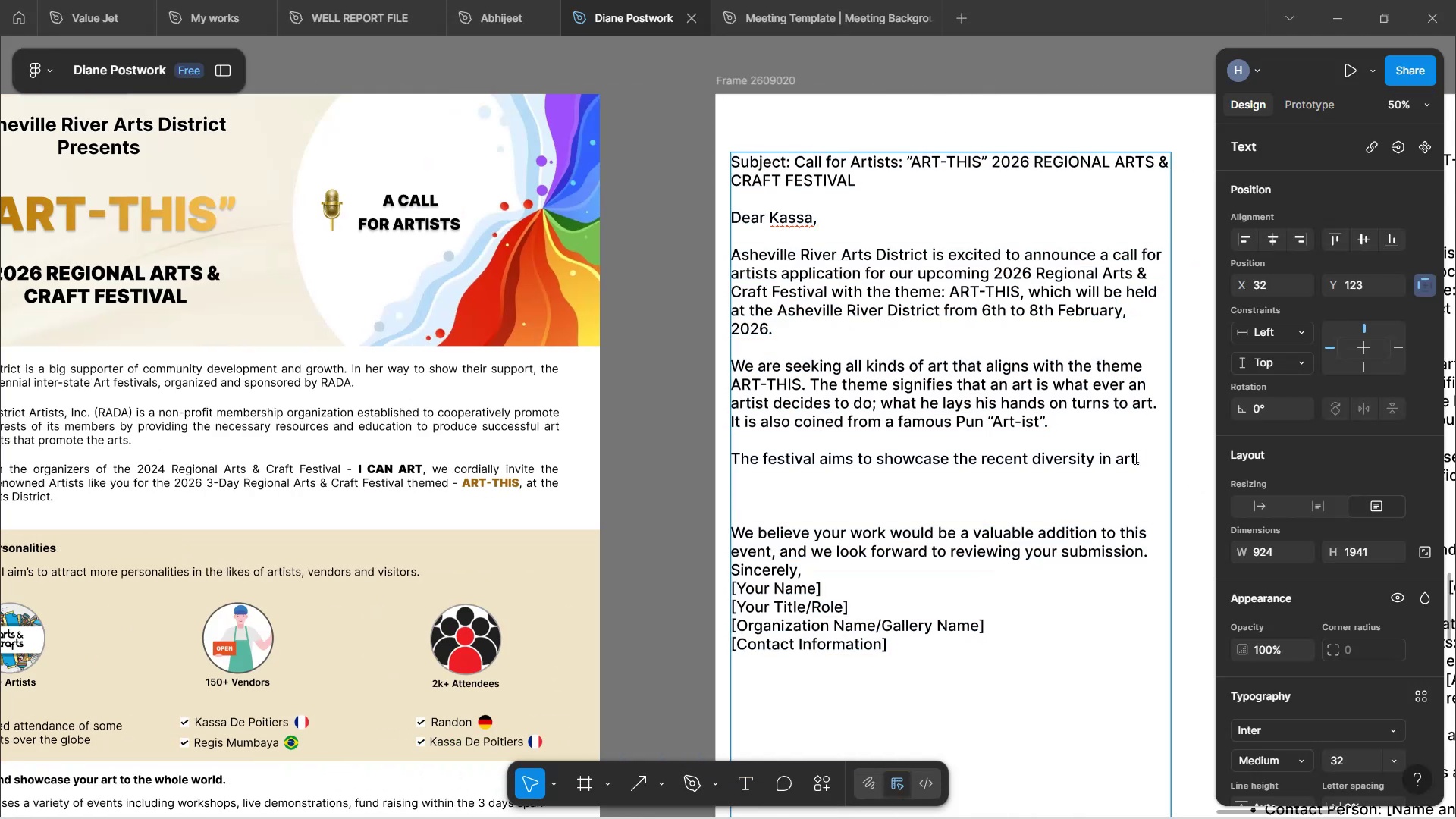 
left_click_drag(start_coordinate=[1140, 459], to_coordinate=[797, 162])
 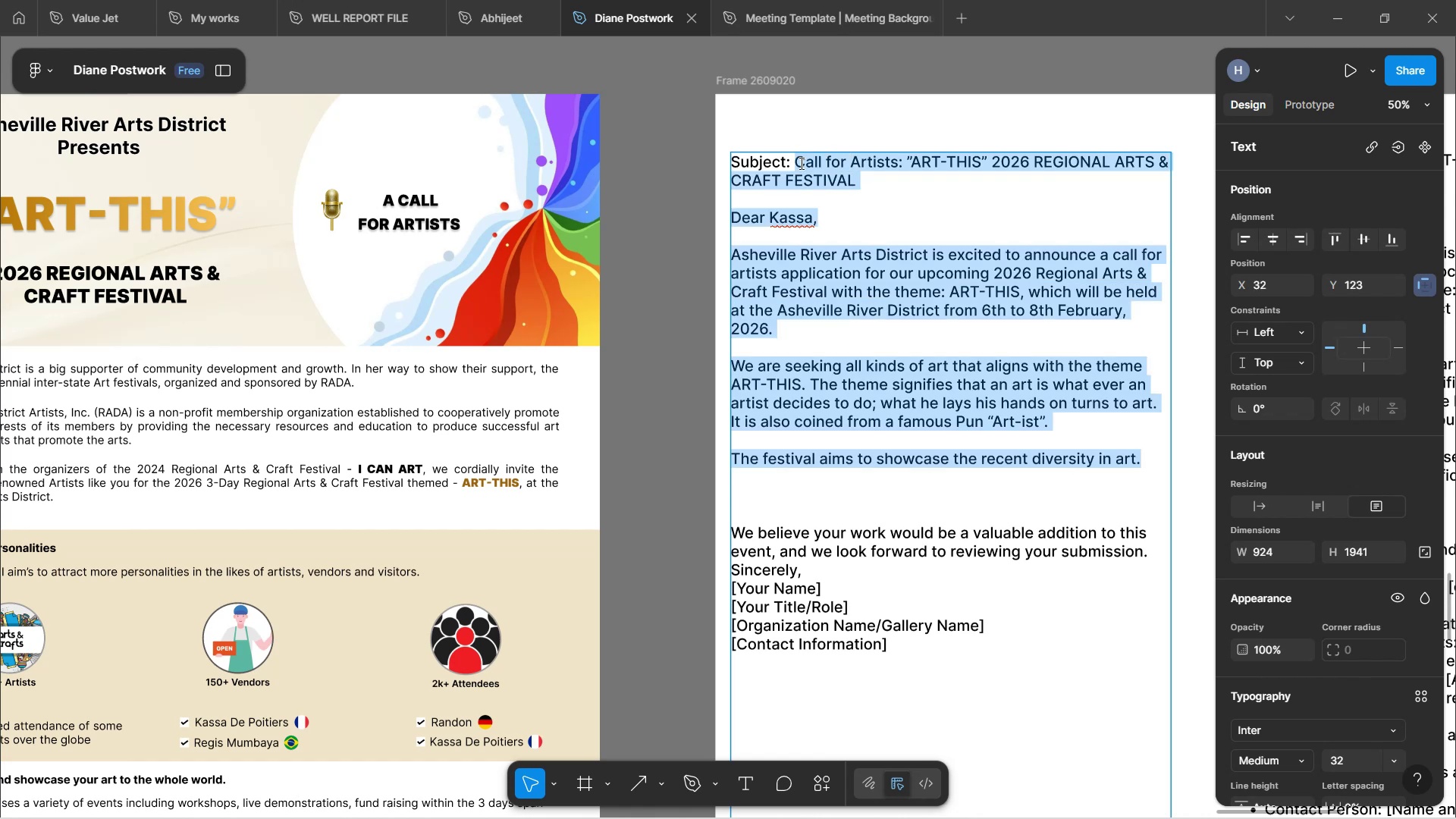 
key(Control+C)
 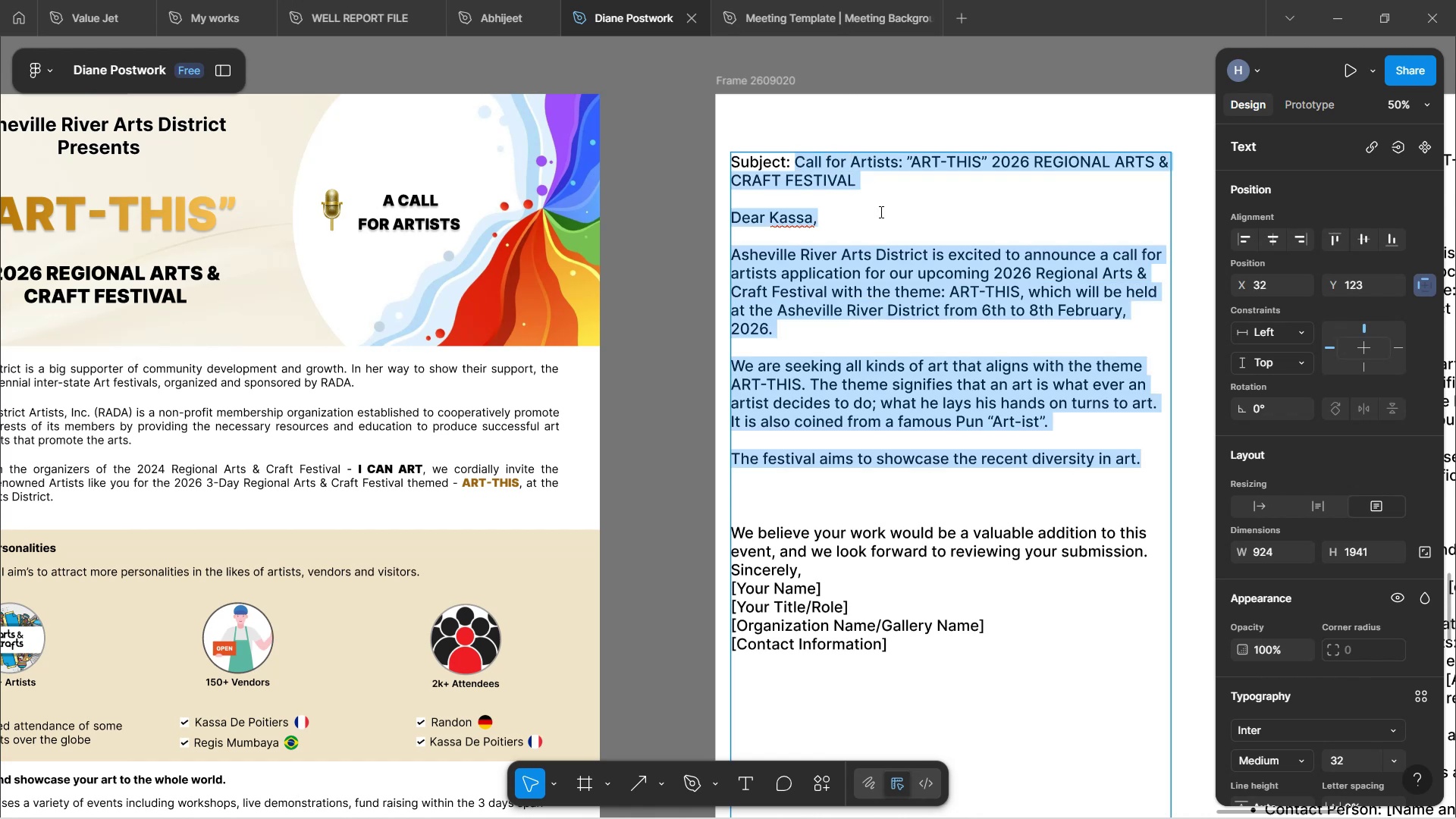 
left_click([887, 277])
 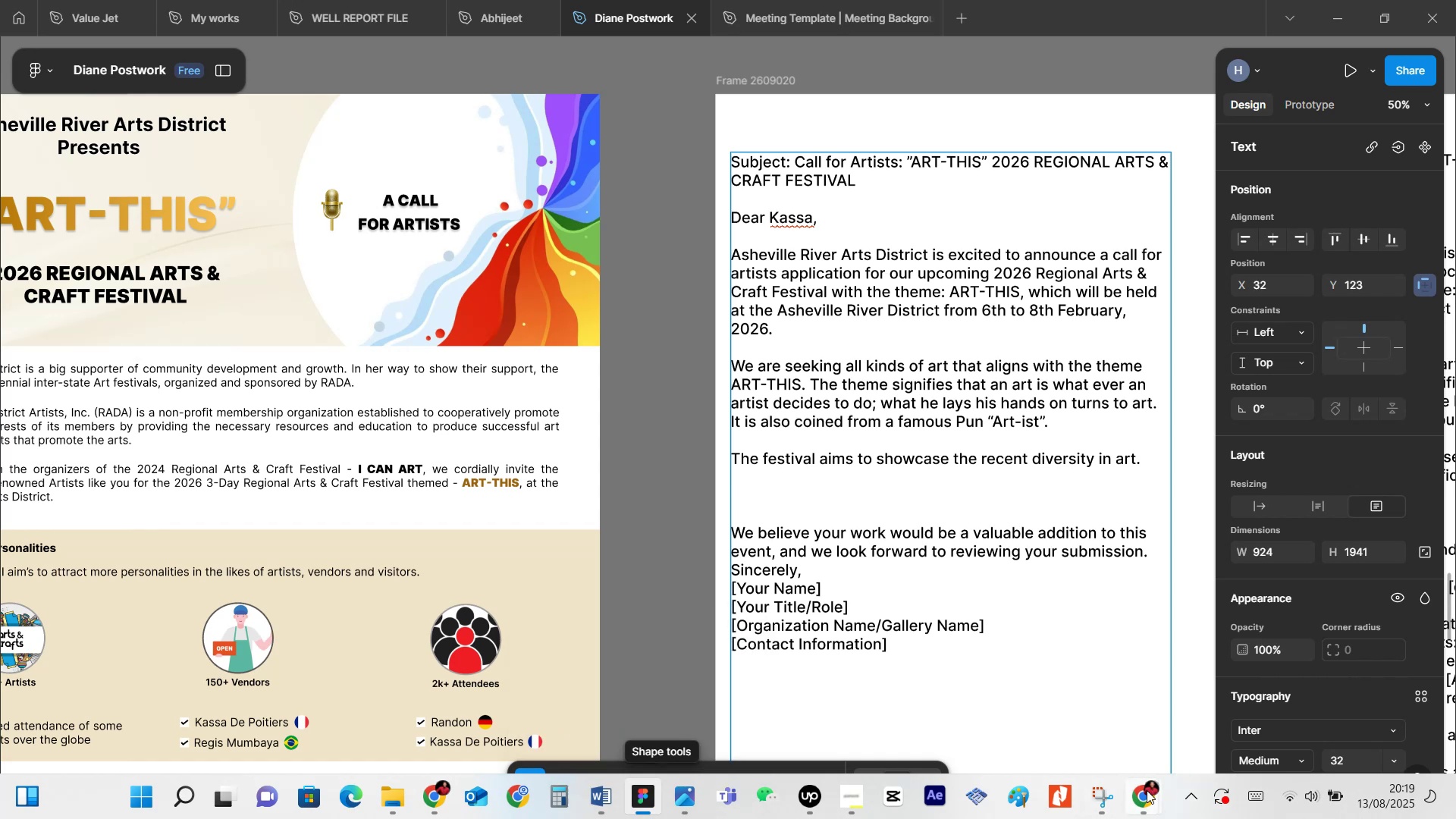 
left_click([1099, 737])
 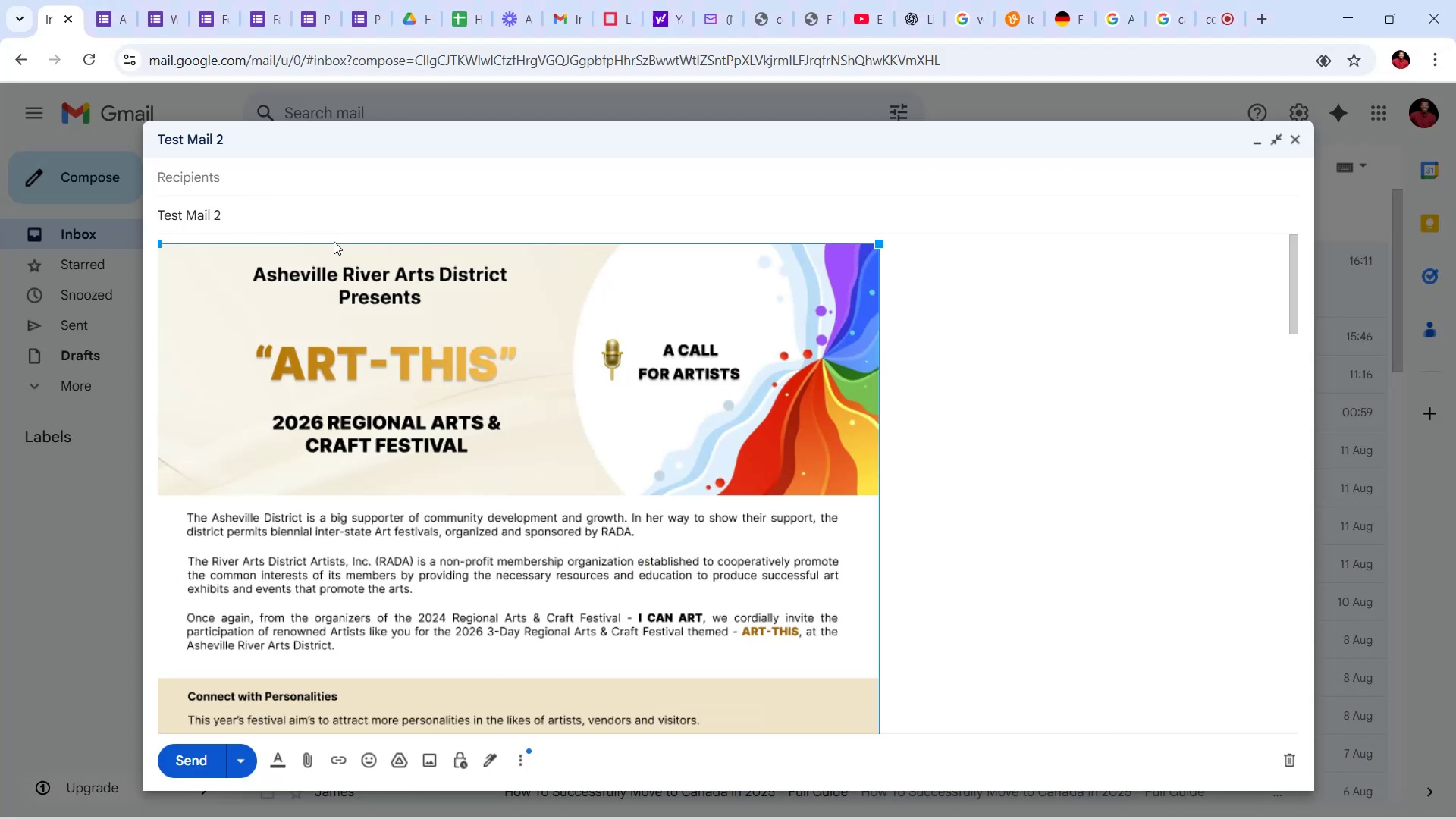 
wait(5.76)
 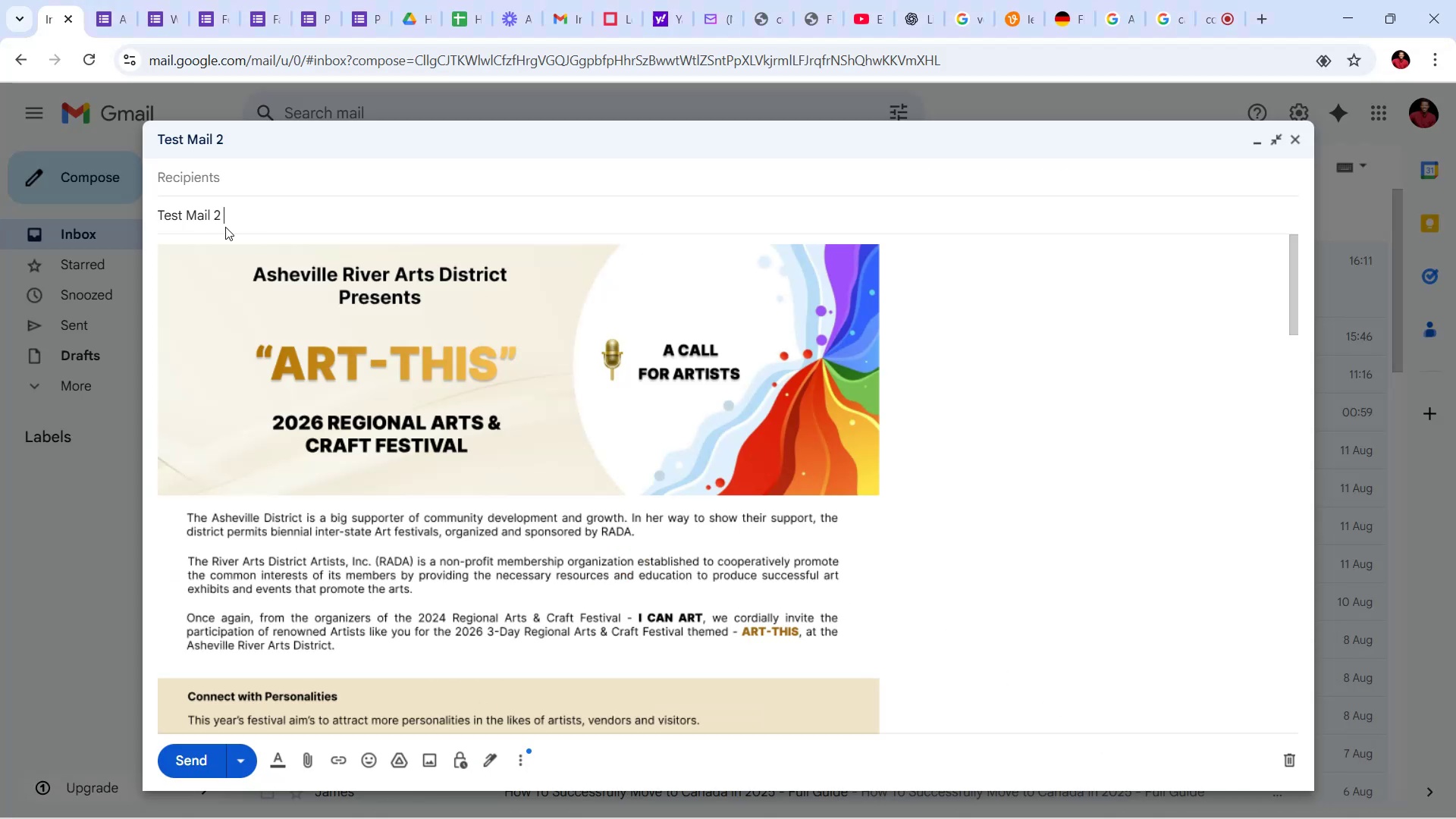 
key(Enter)
 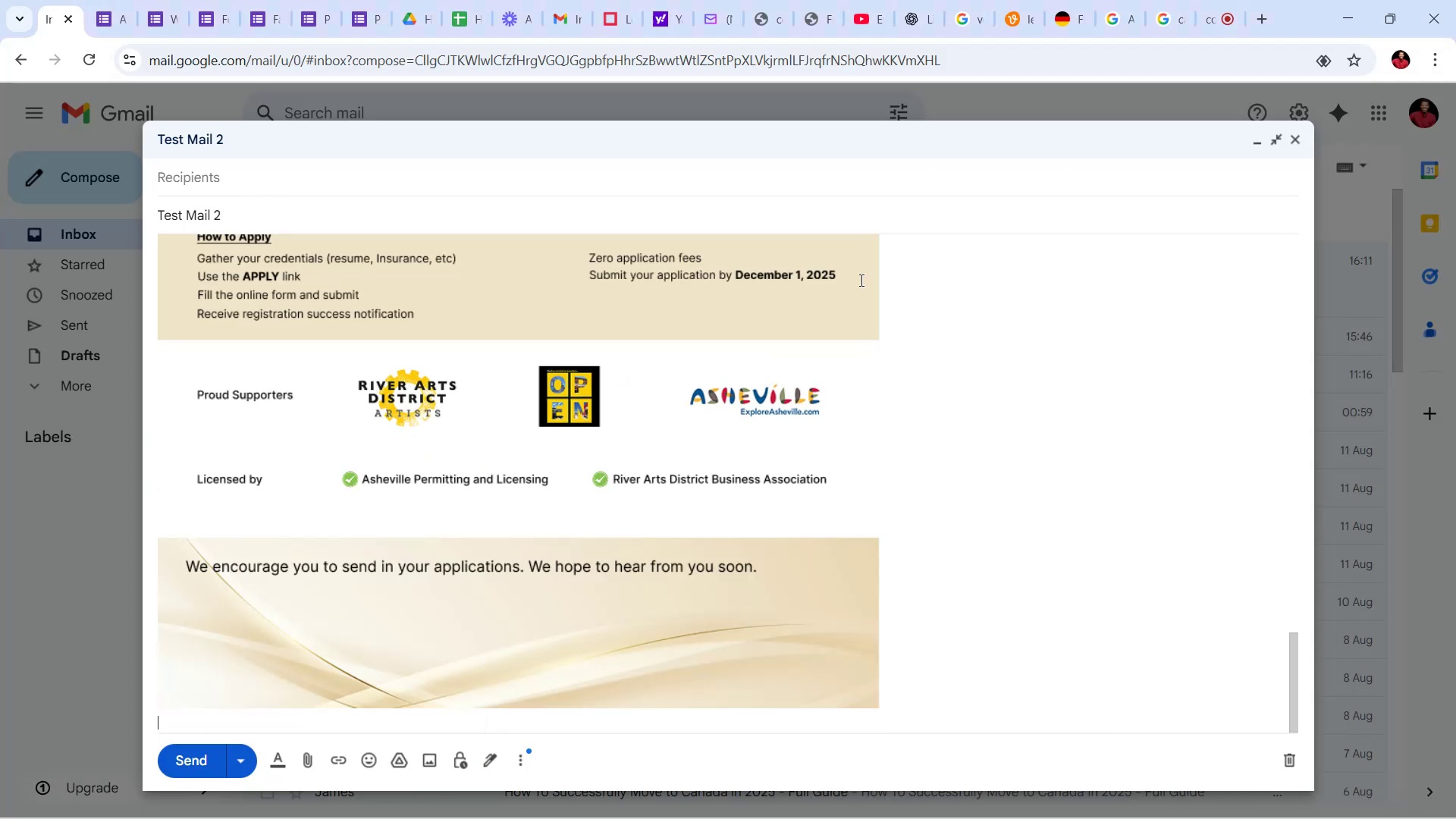 
key(ArrowUp)
 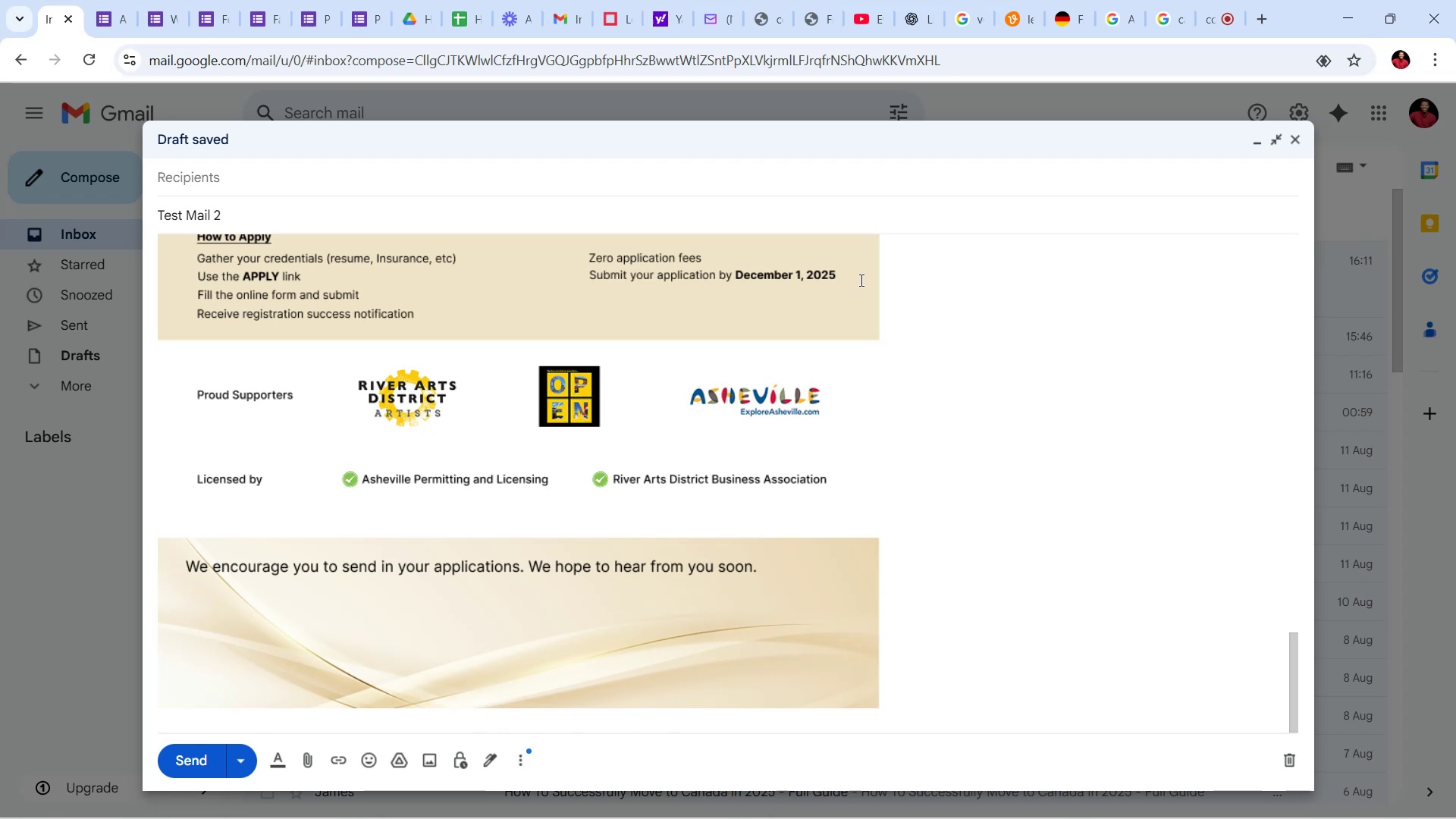 
key(Enter)
 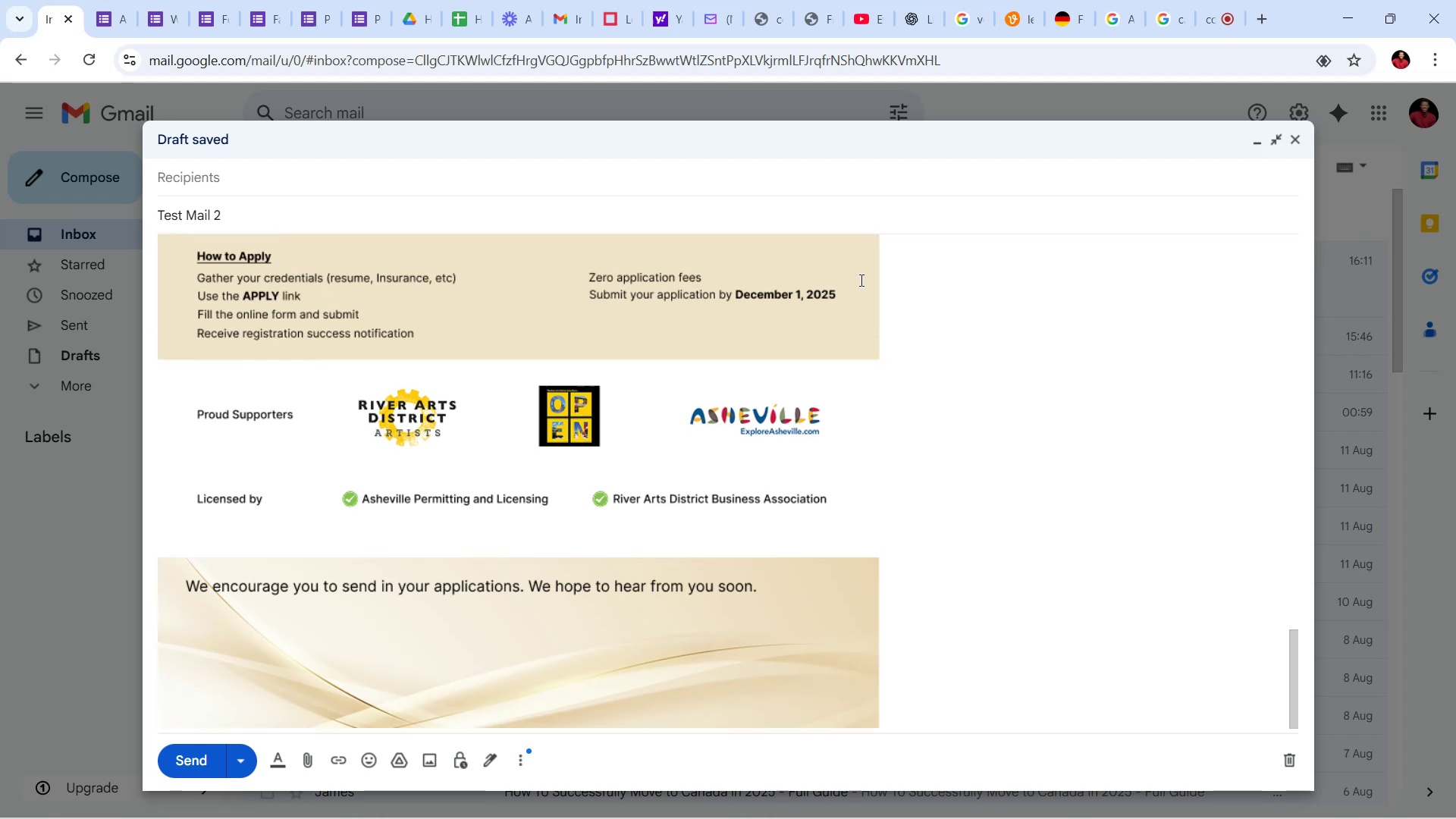 
scroll: coordinate [515, 278], scroll_direction: up, amount: 73.0
 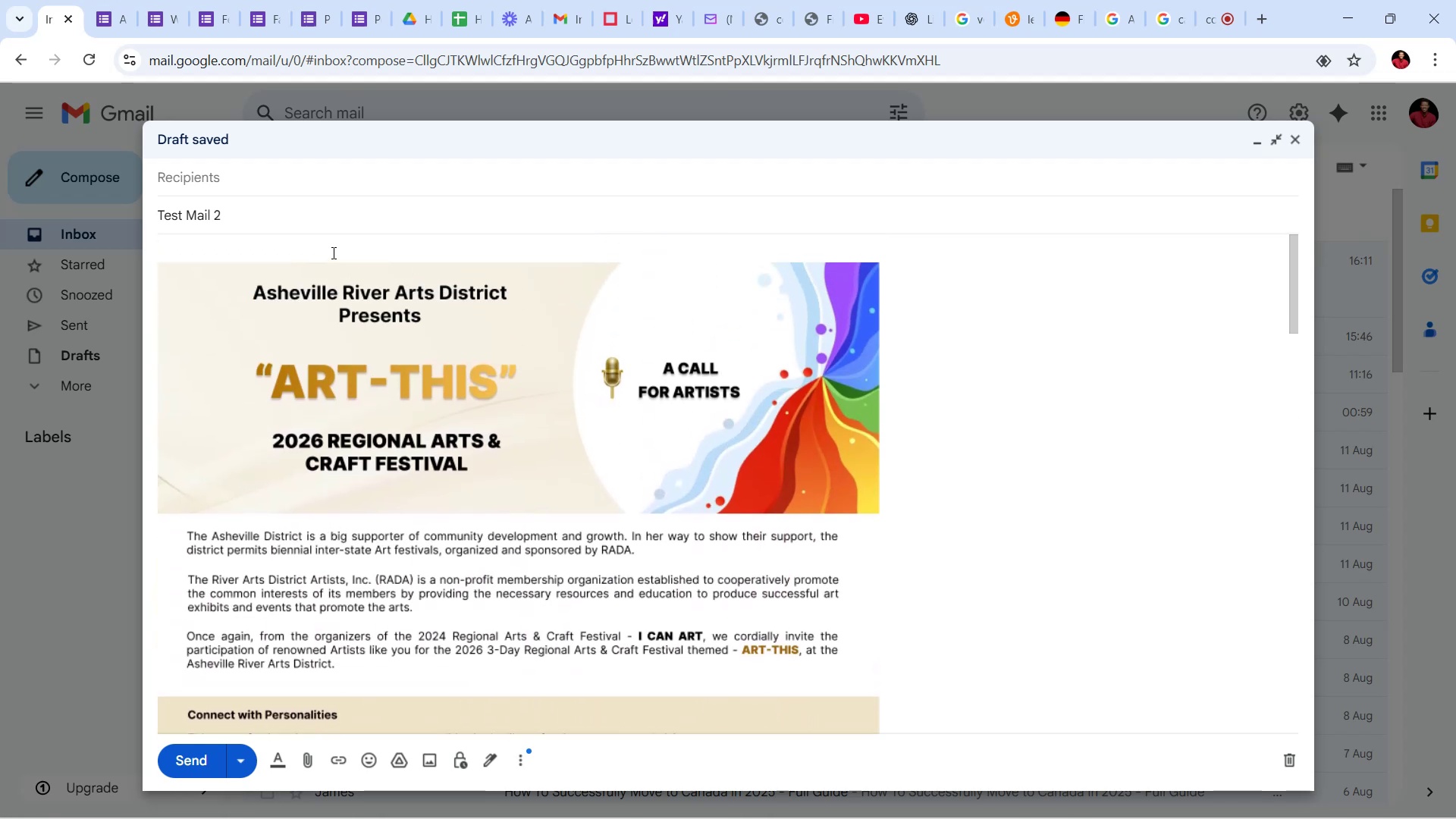 
left_click([332, 252])
 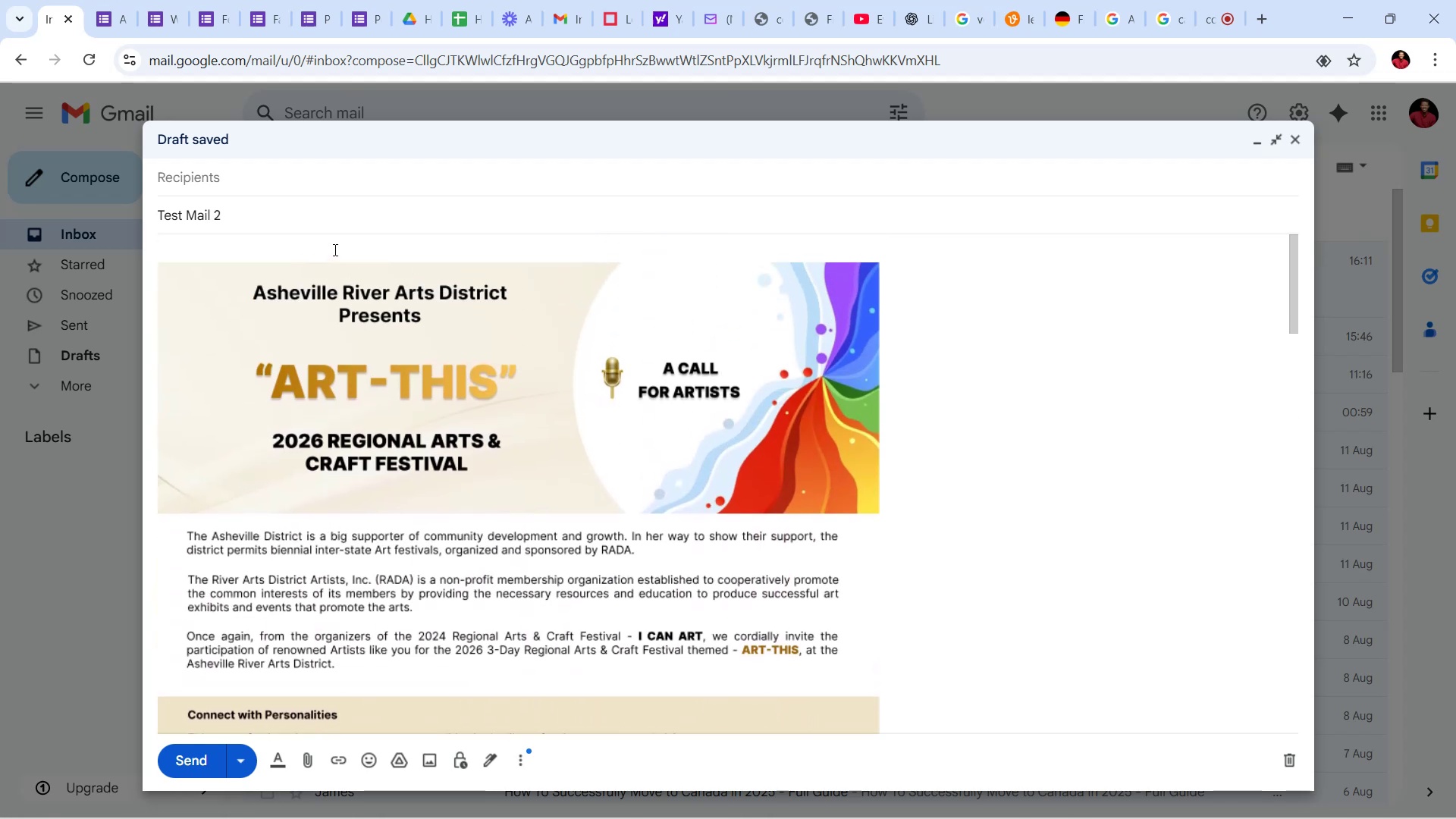 
key(Enter)
 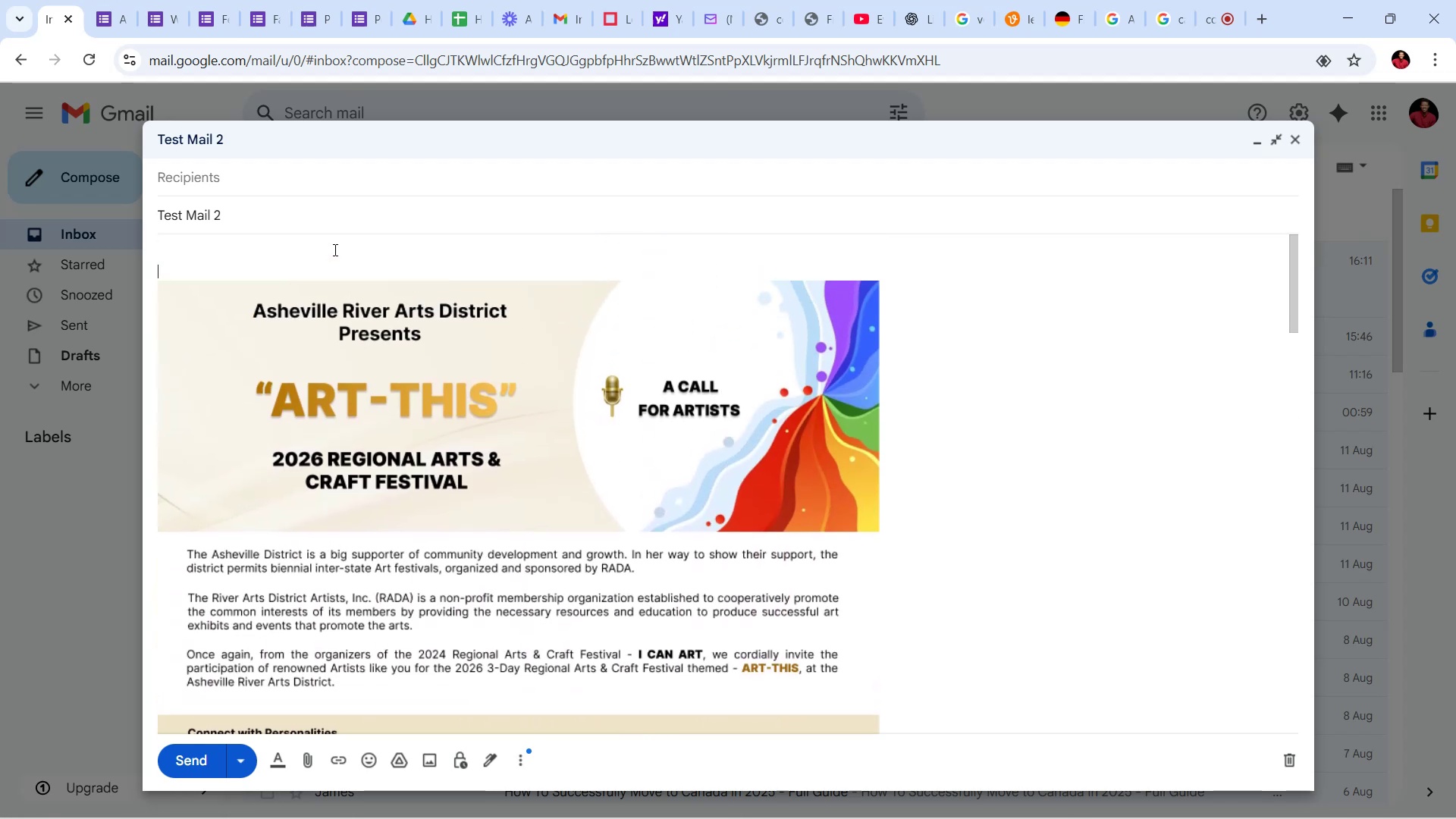 
key(ArrowUp)
 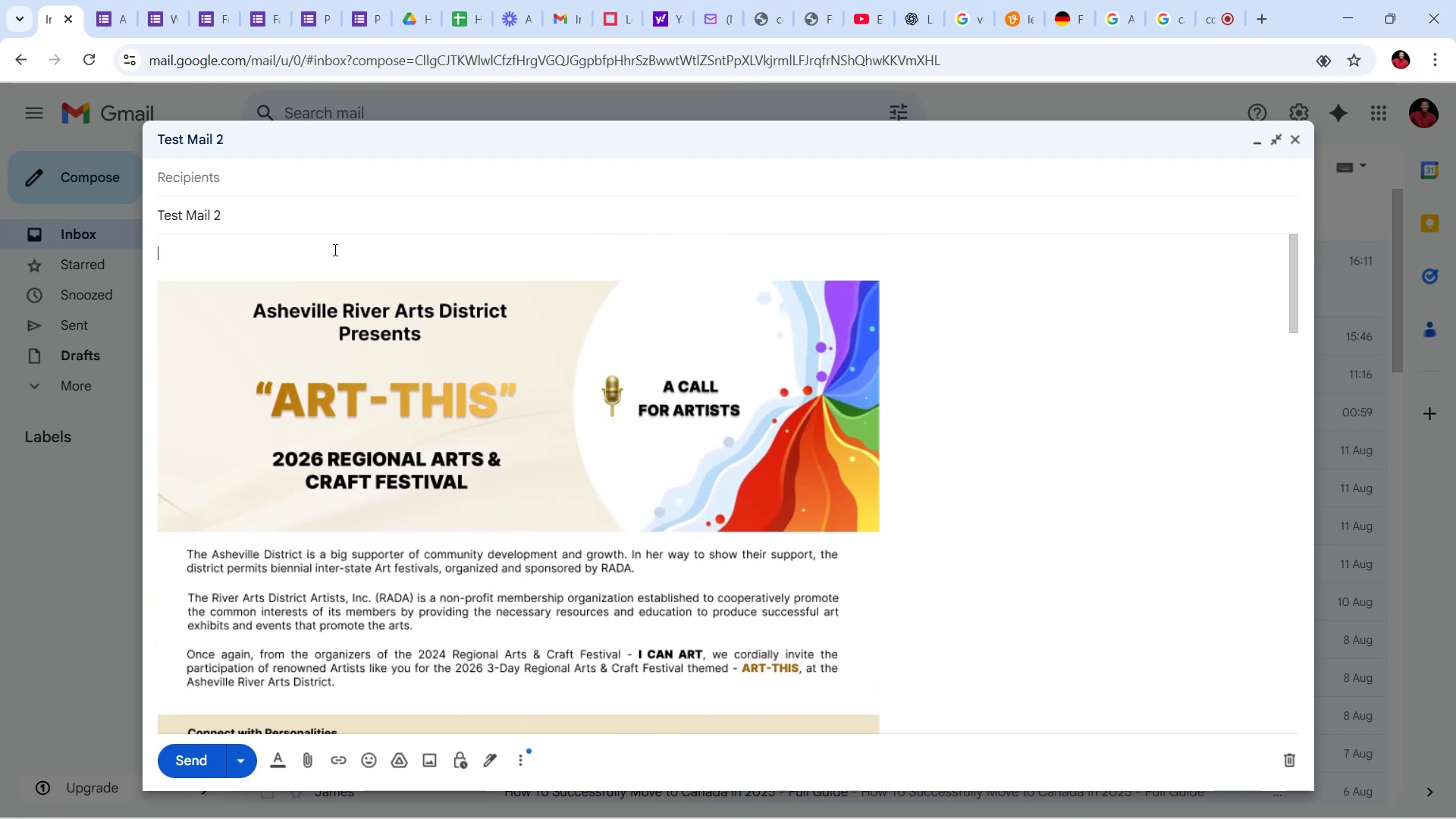 
key(ArrowUp)
 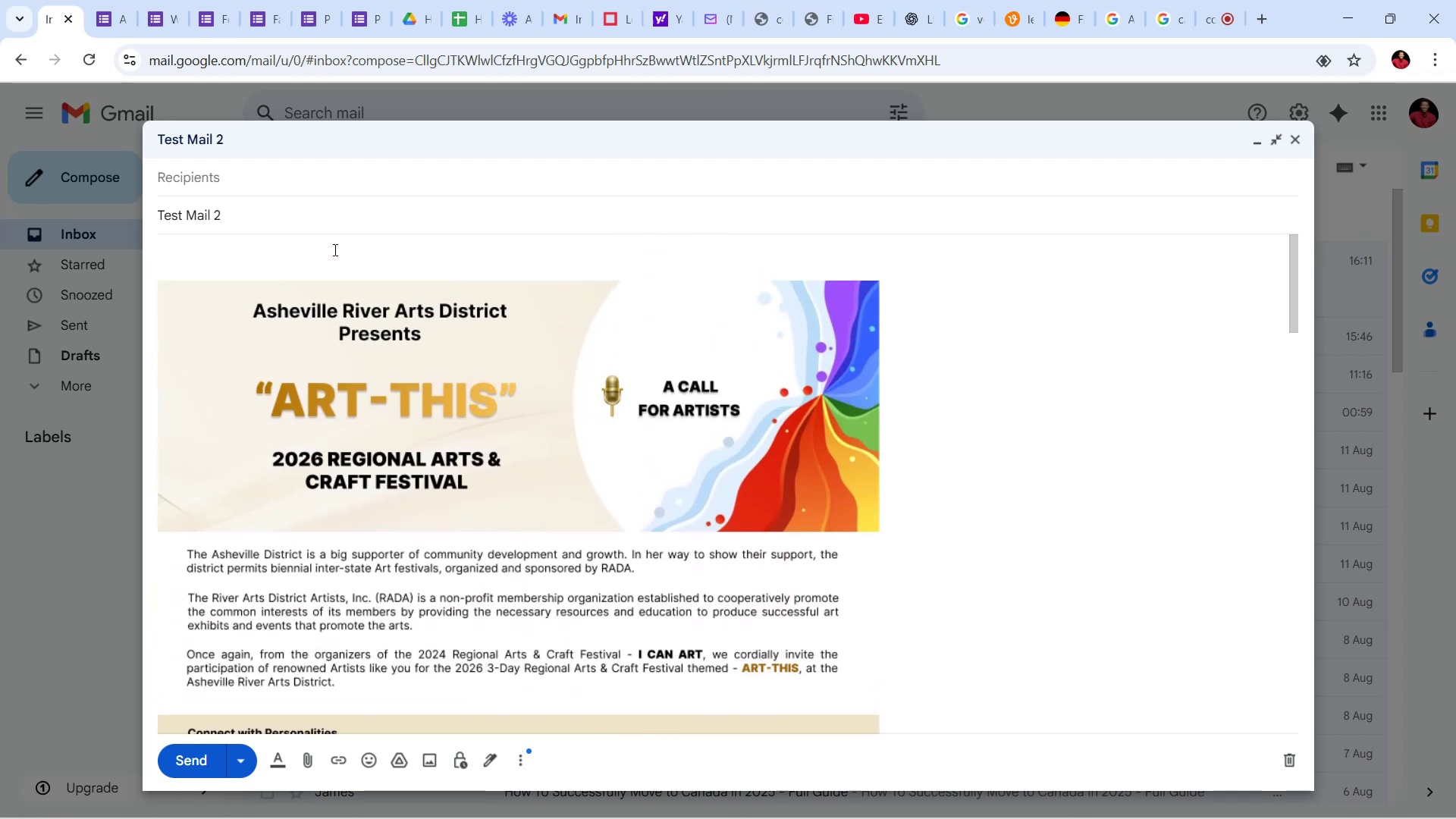 
key(Control+V)
 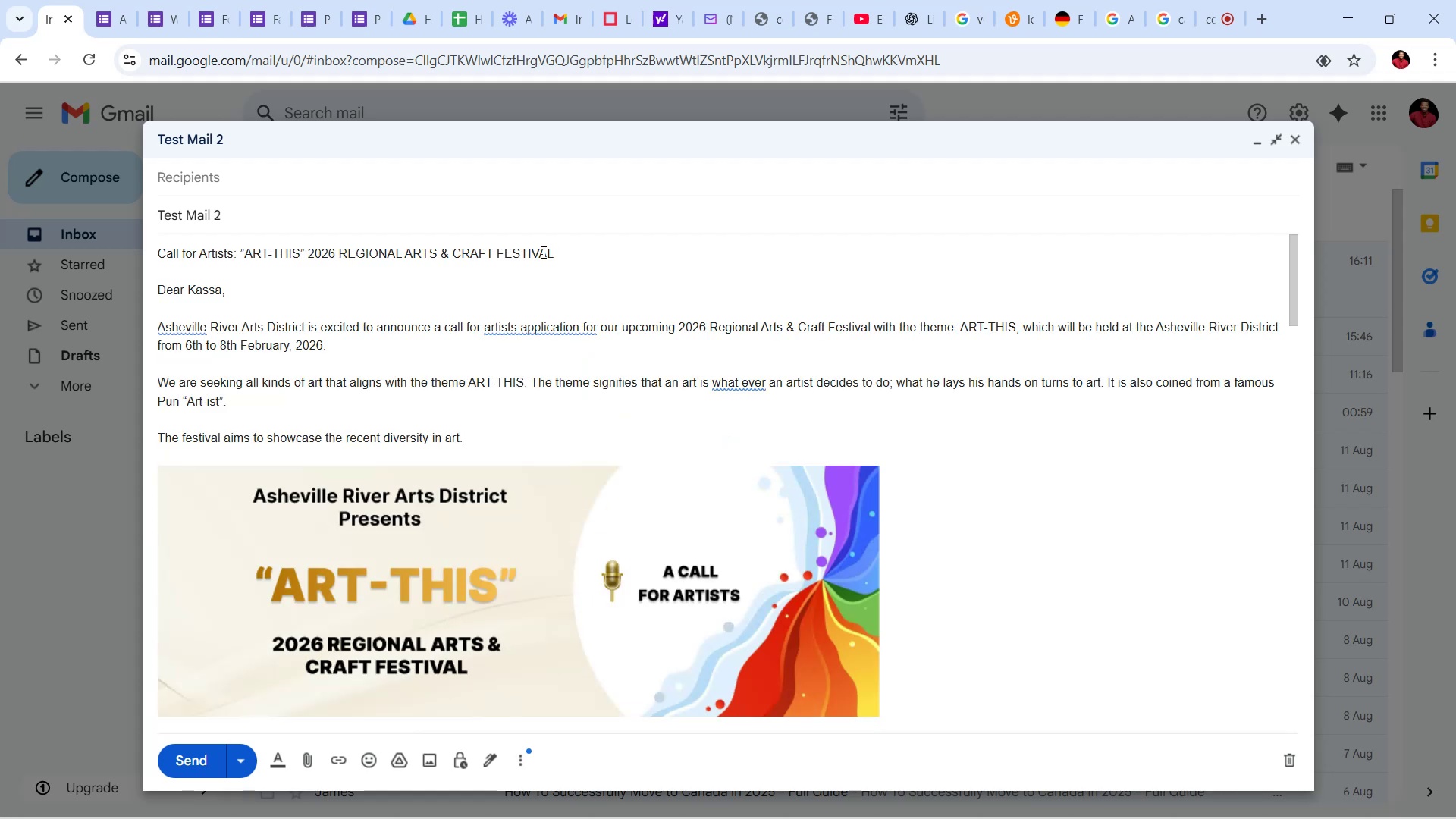 
left_click_drag(start_coordinate=[566, 252], to_coordinate=[105, 239])
 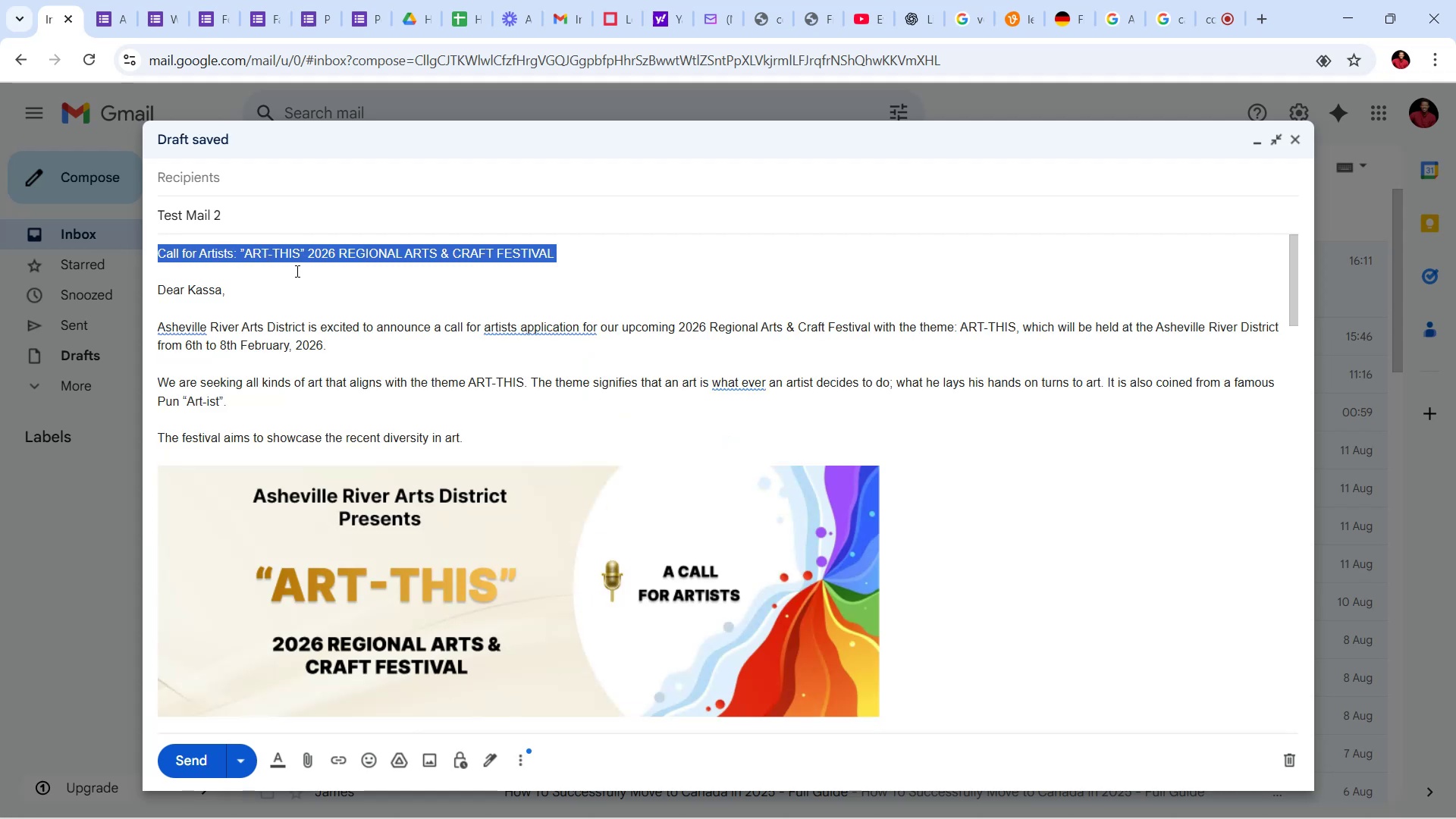 
key(Control+C)
 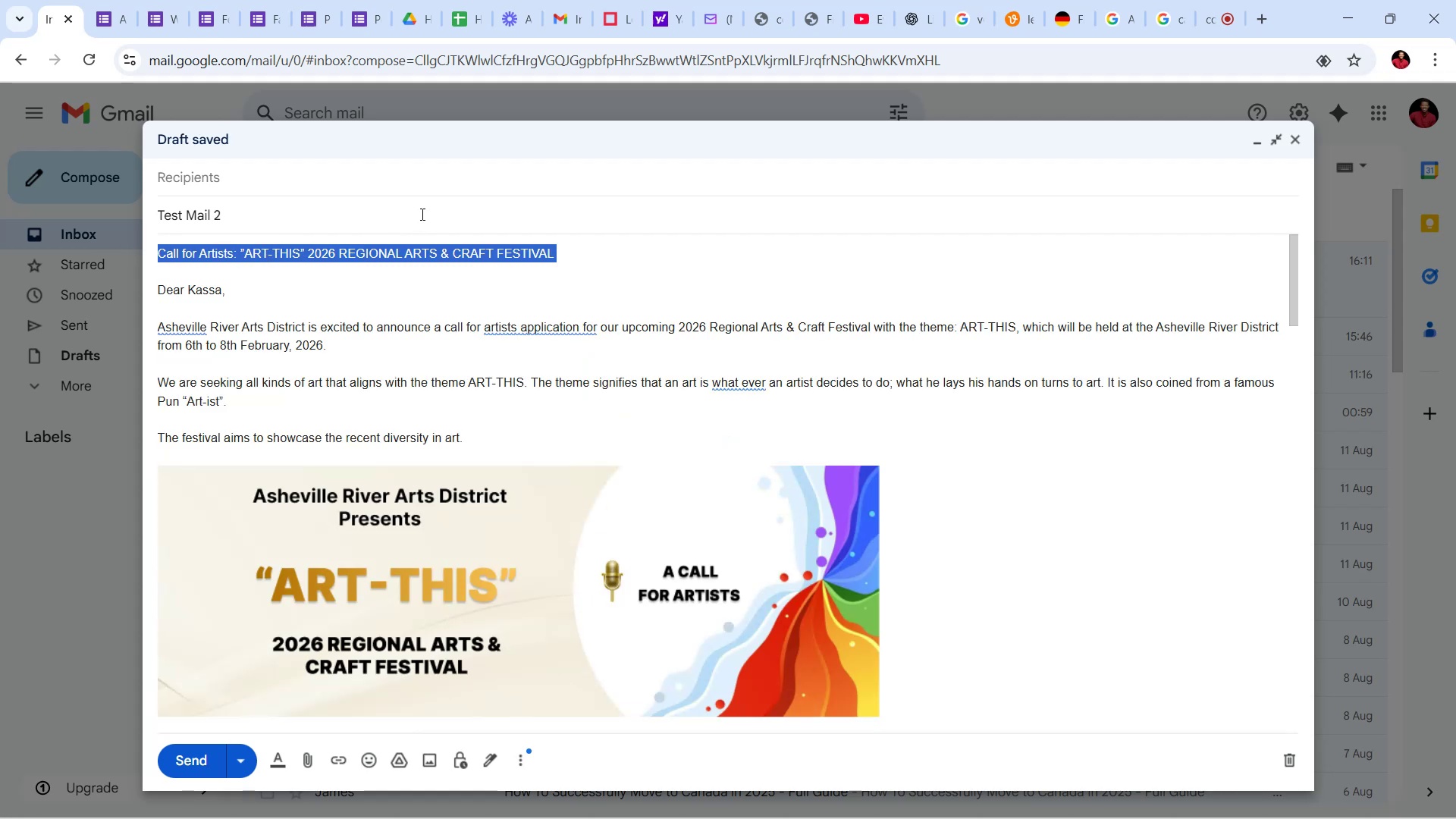 
left_click([413, 215])
 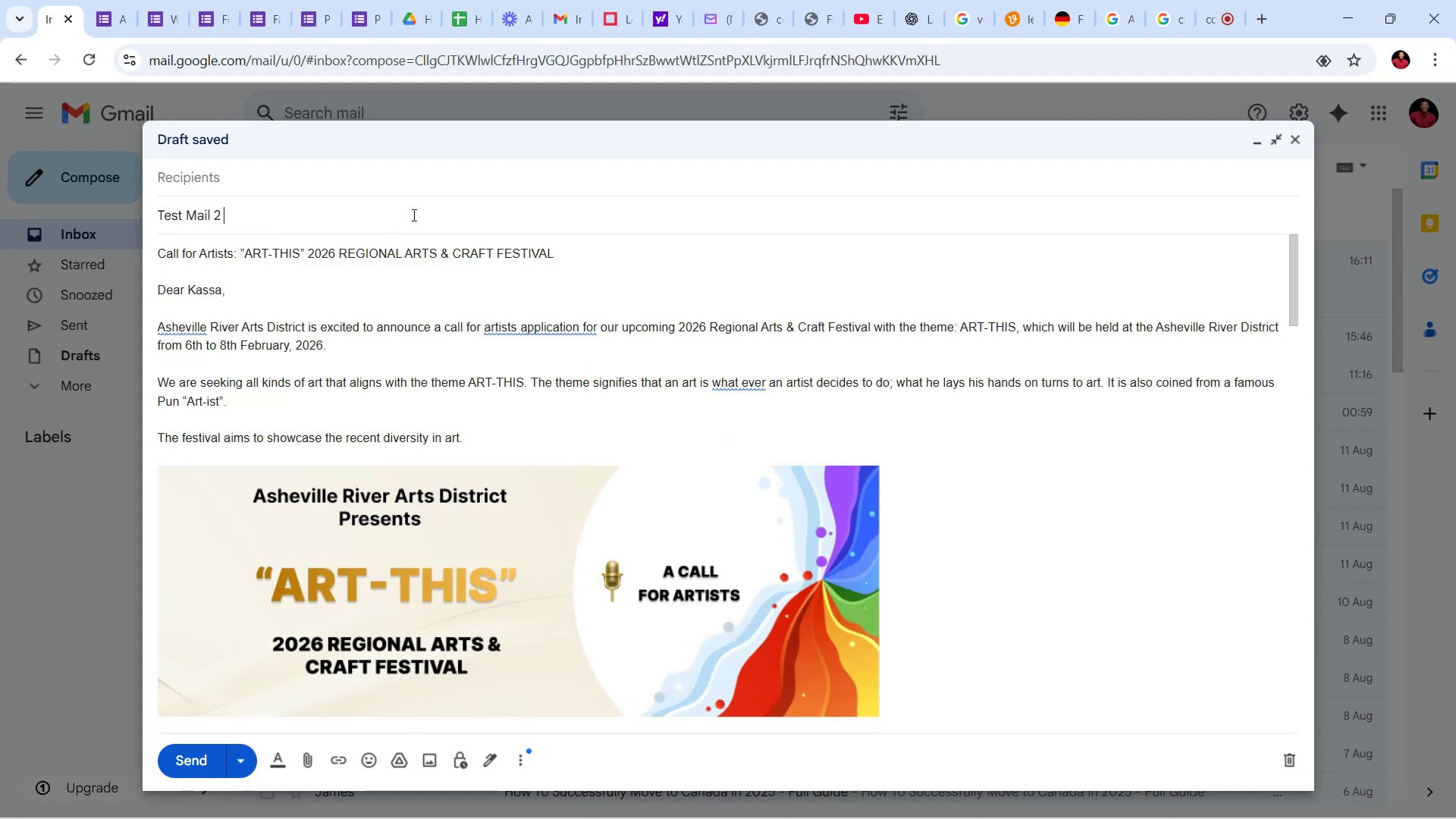 
key(Control+V)
 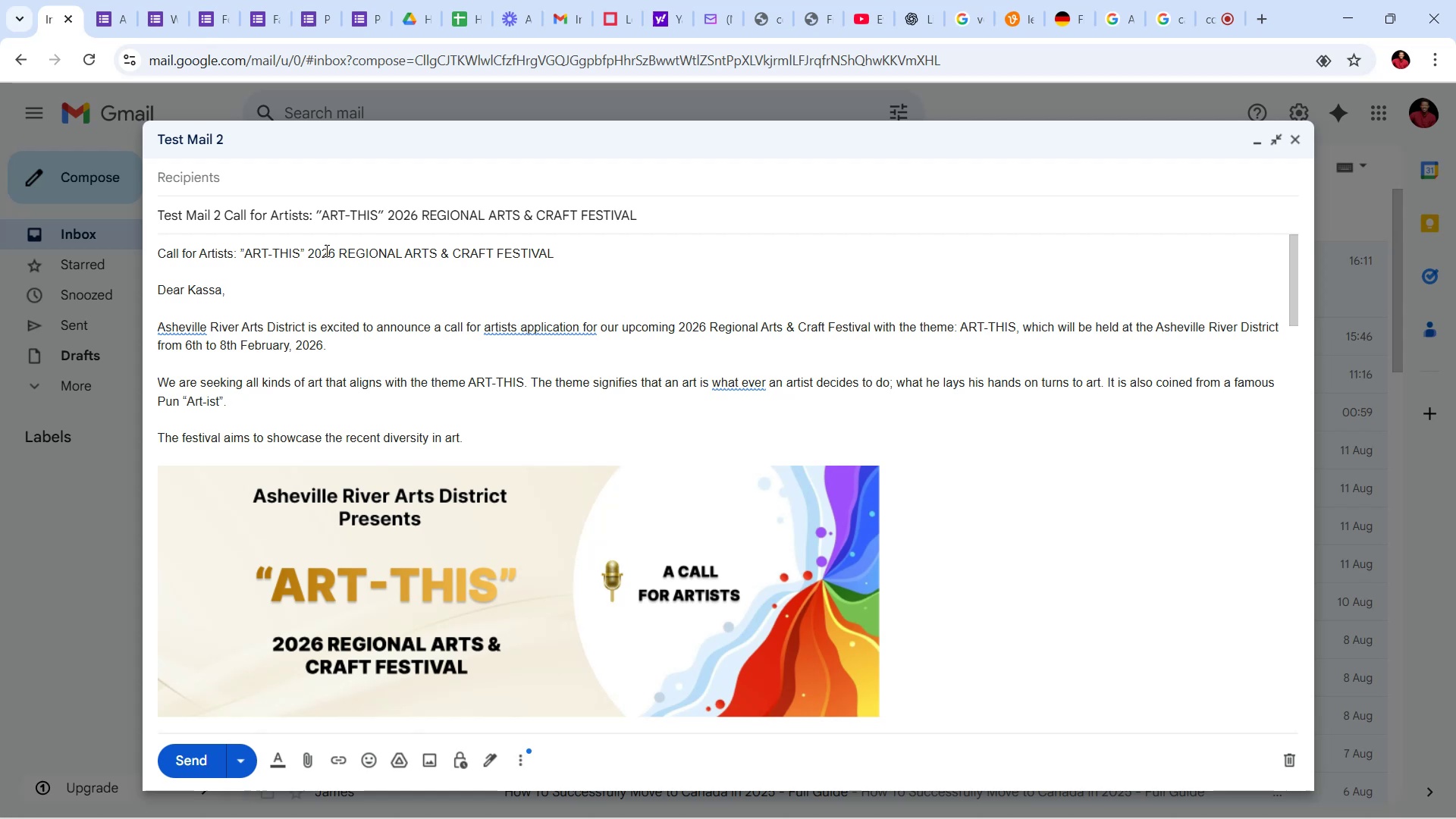 
left_click_drag(start_coordinate=[577, 249], to_coordinate=[306, 249])
 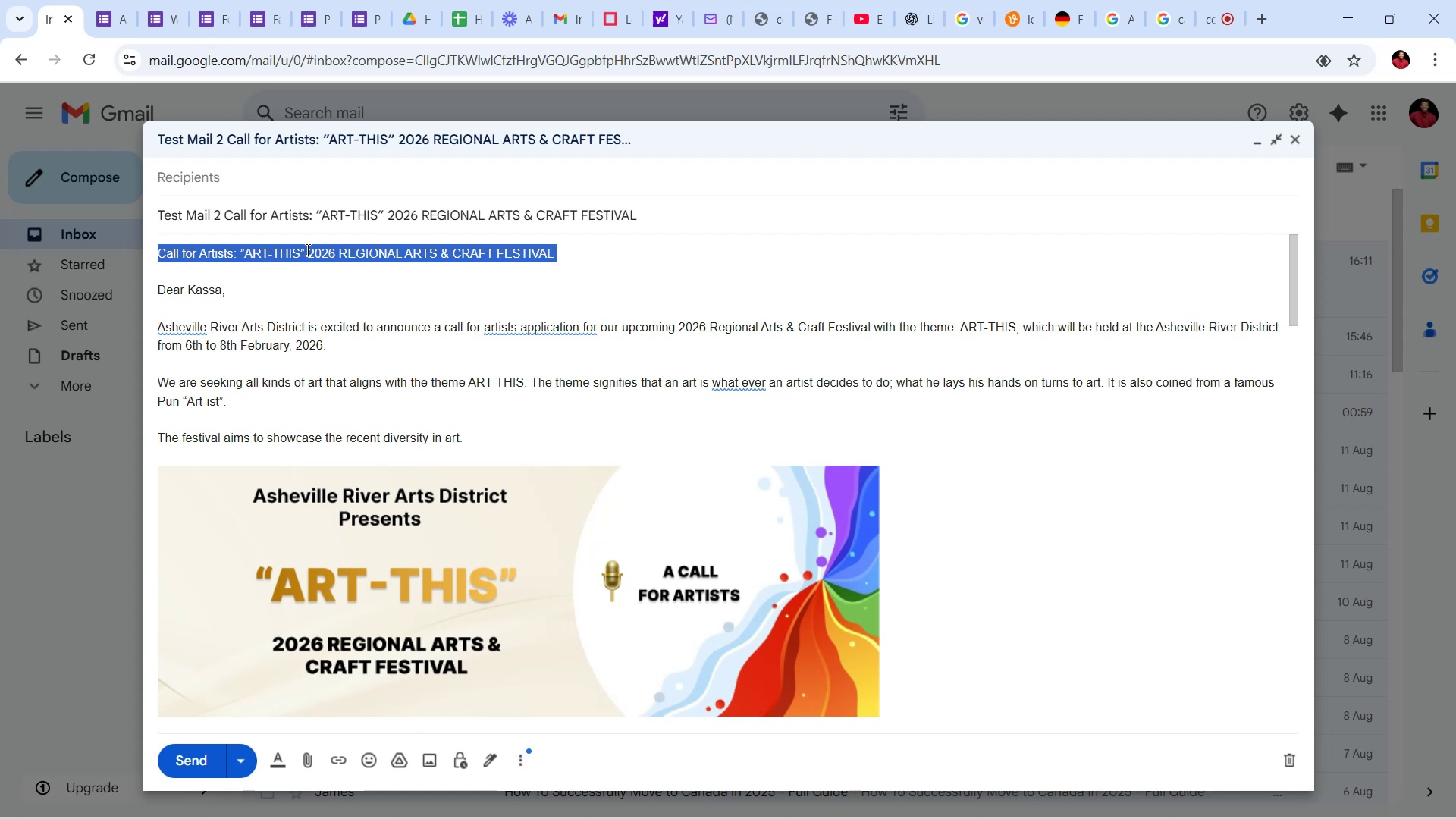 
key(Backspace)
 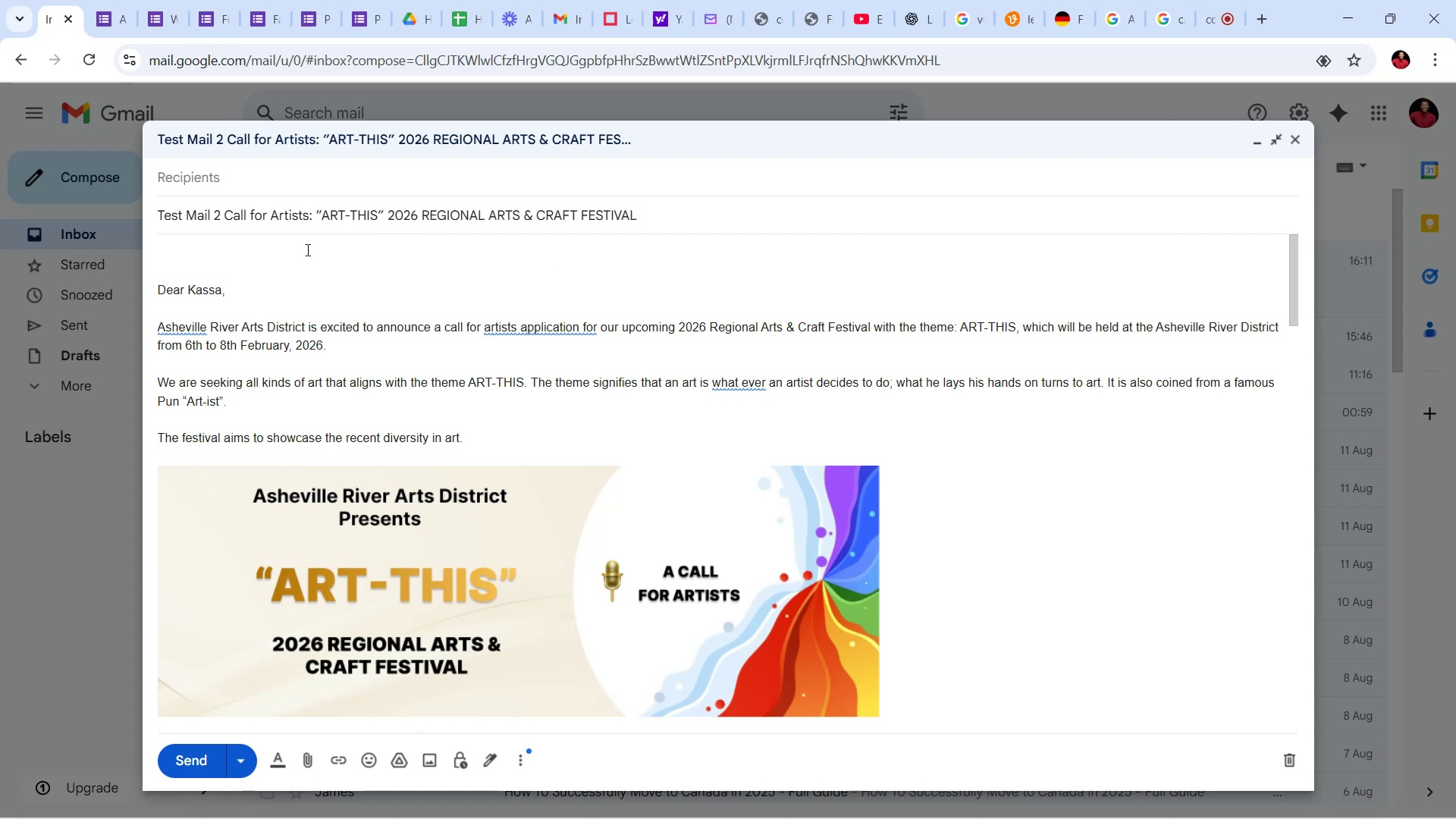 
key(ArrowDown)
 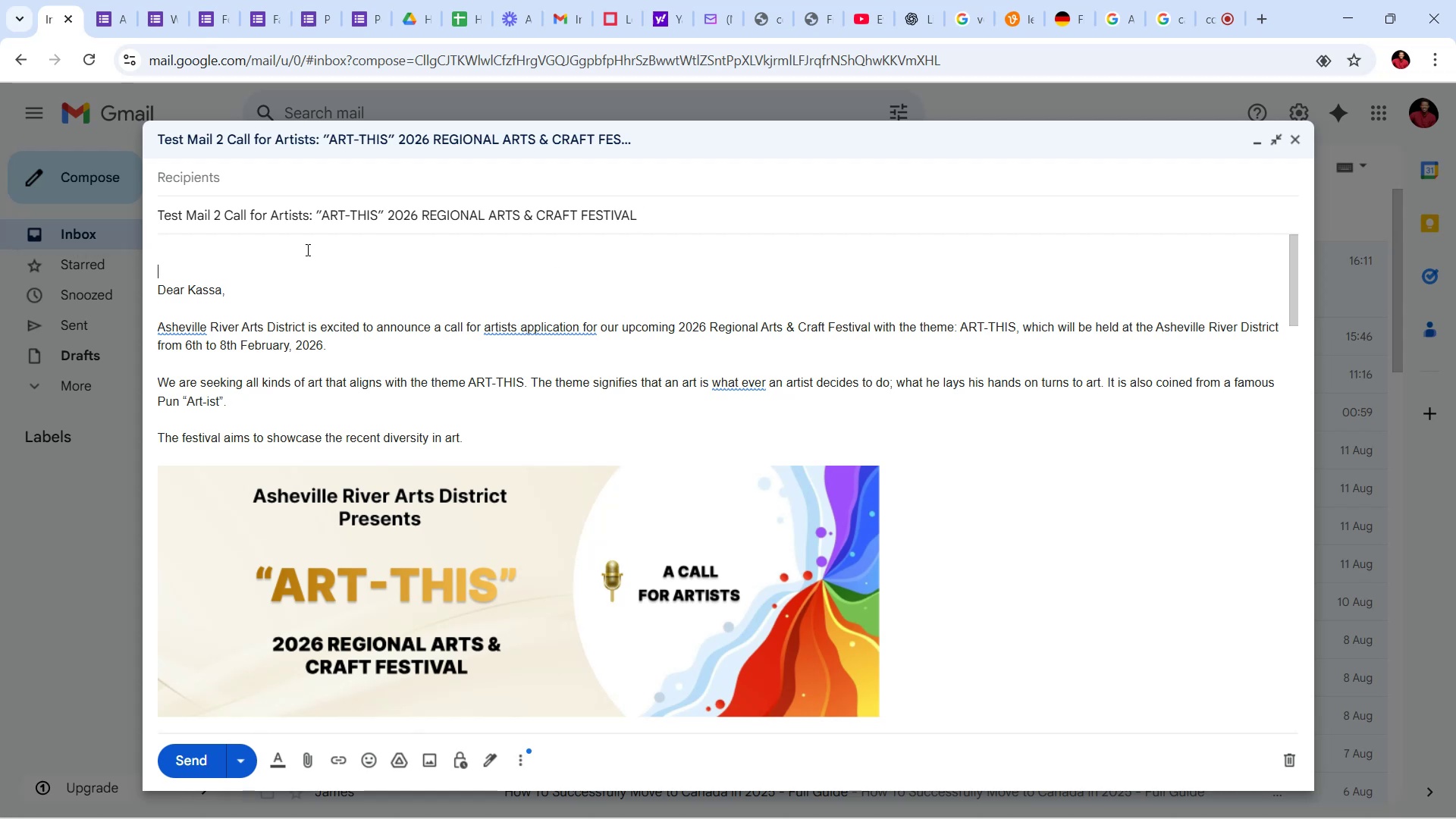 
key(ArrowDown)
 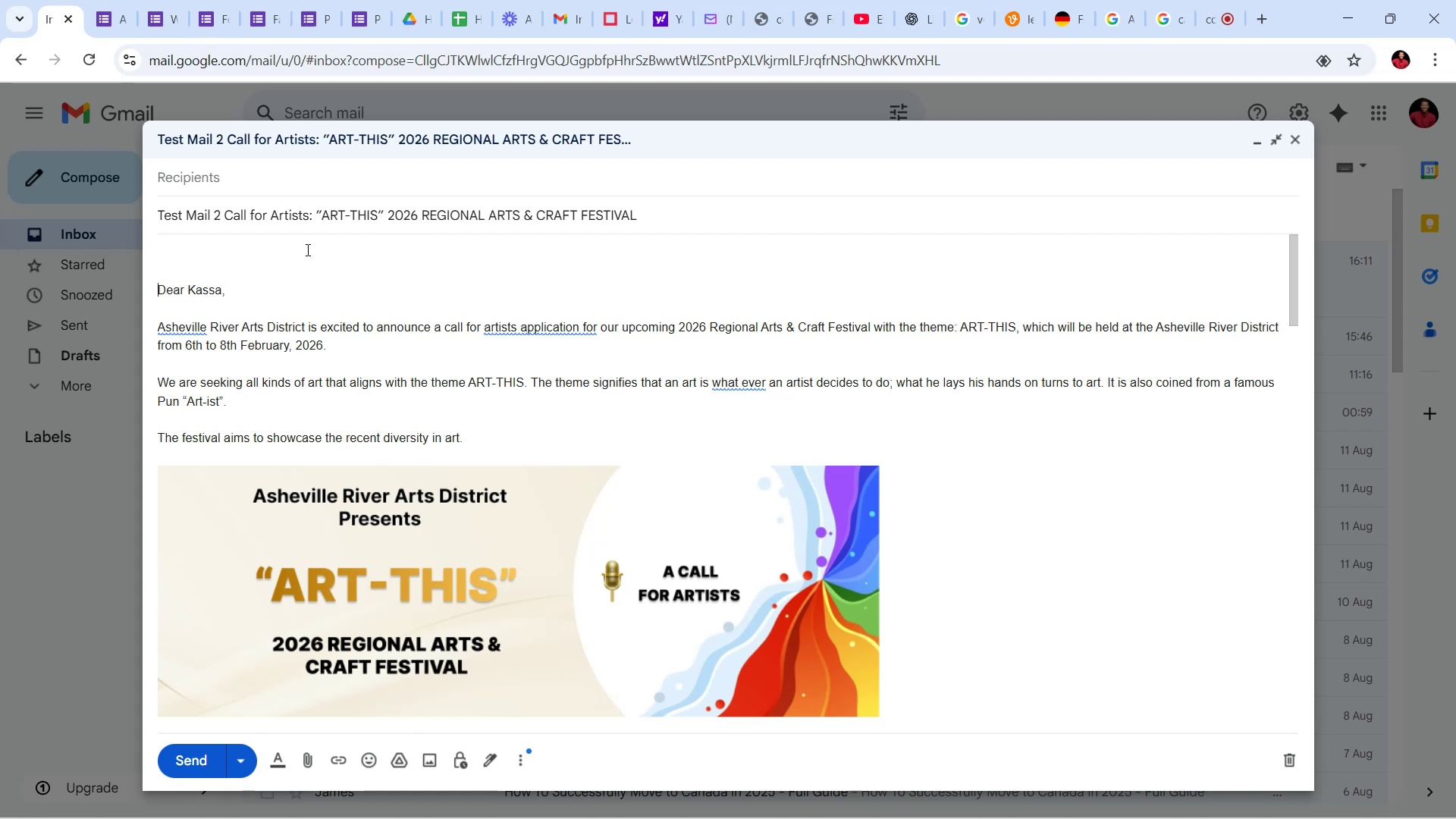 
key(Backspace)
 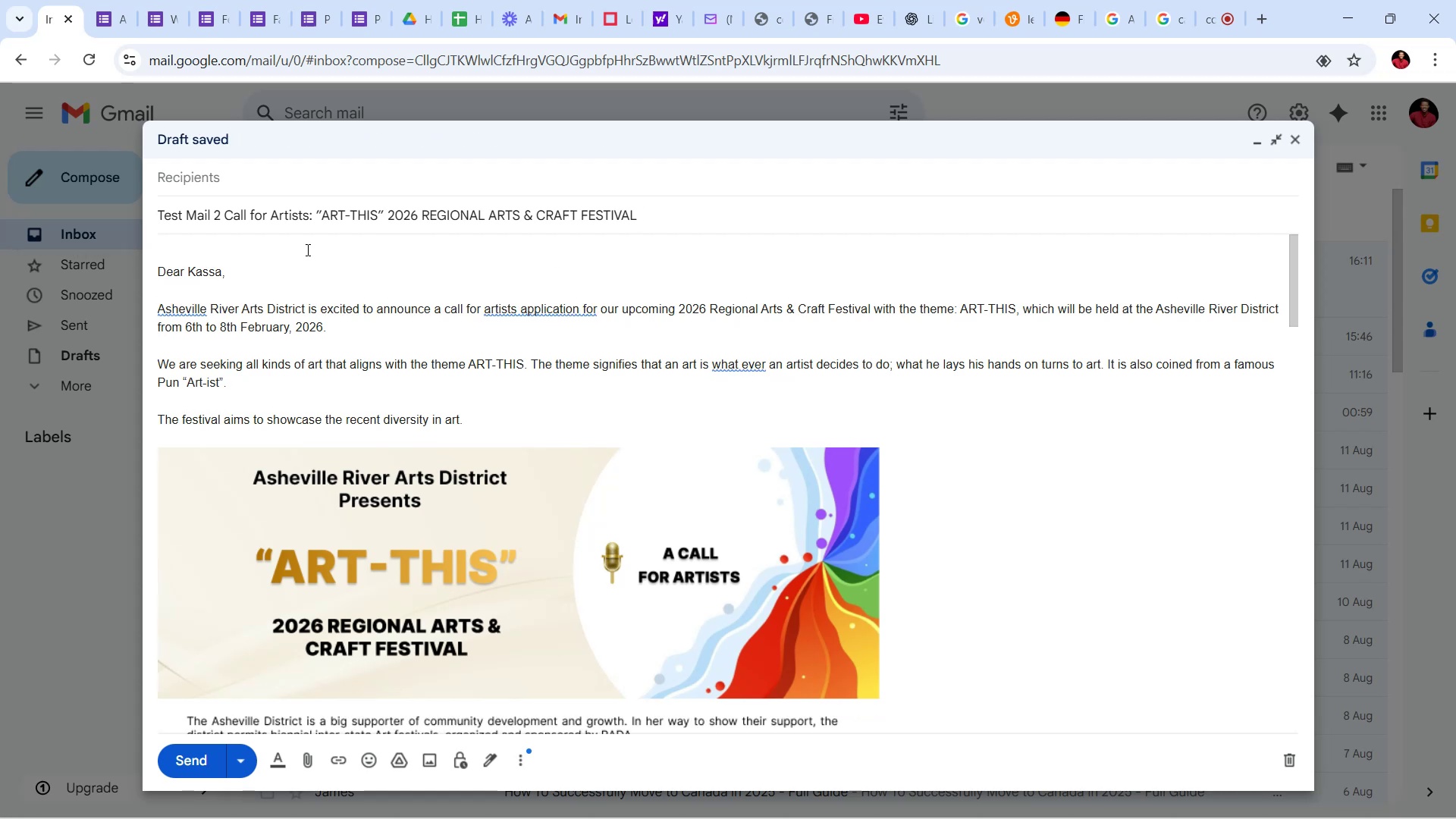 
key(Backspace)
 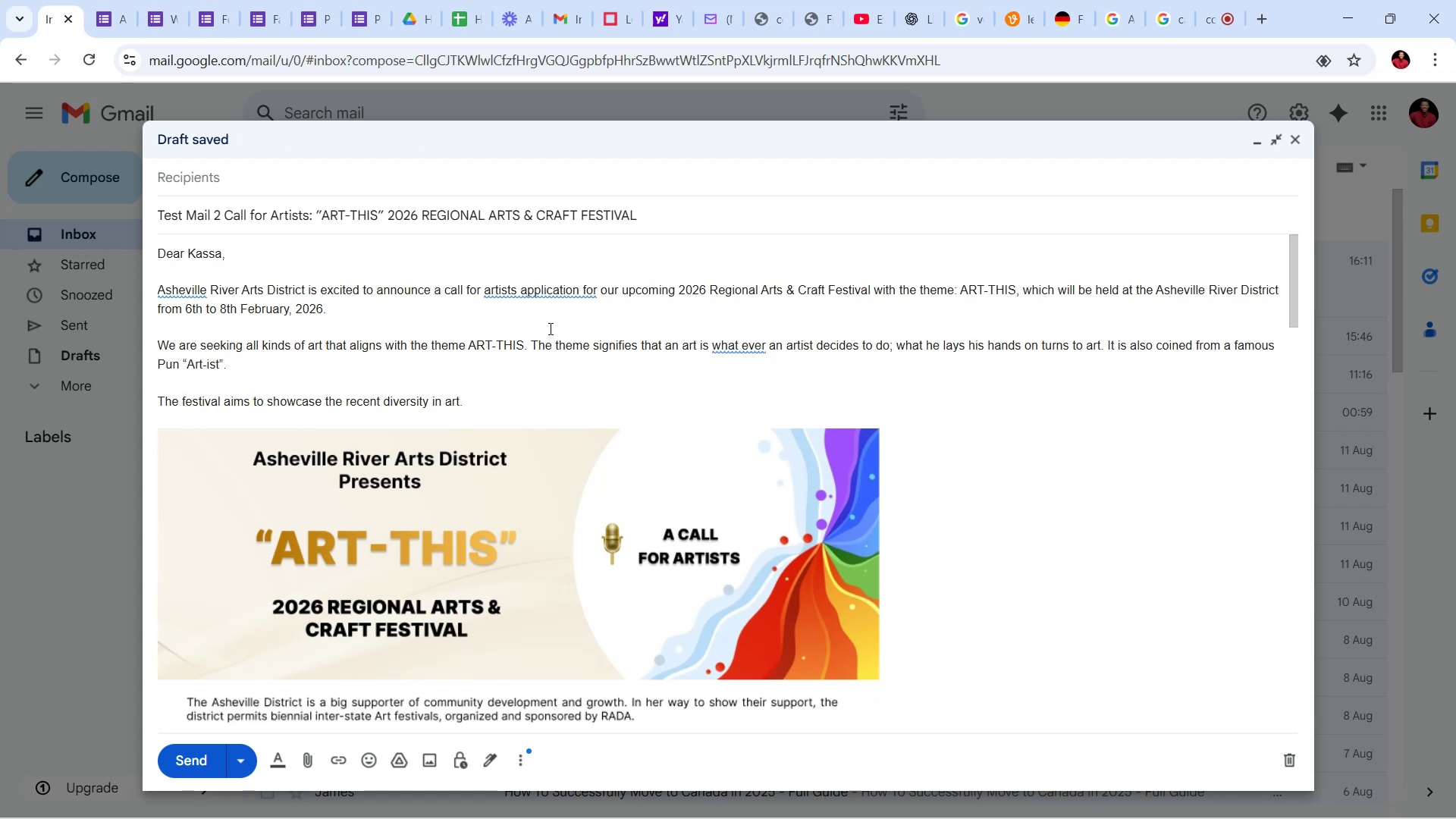 
wait(5.37)
 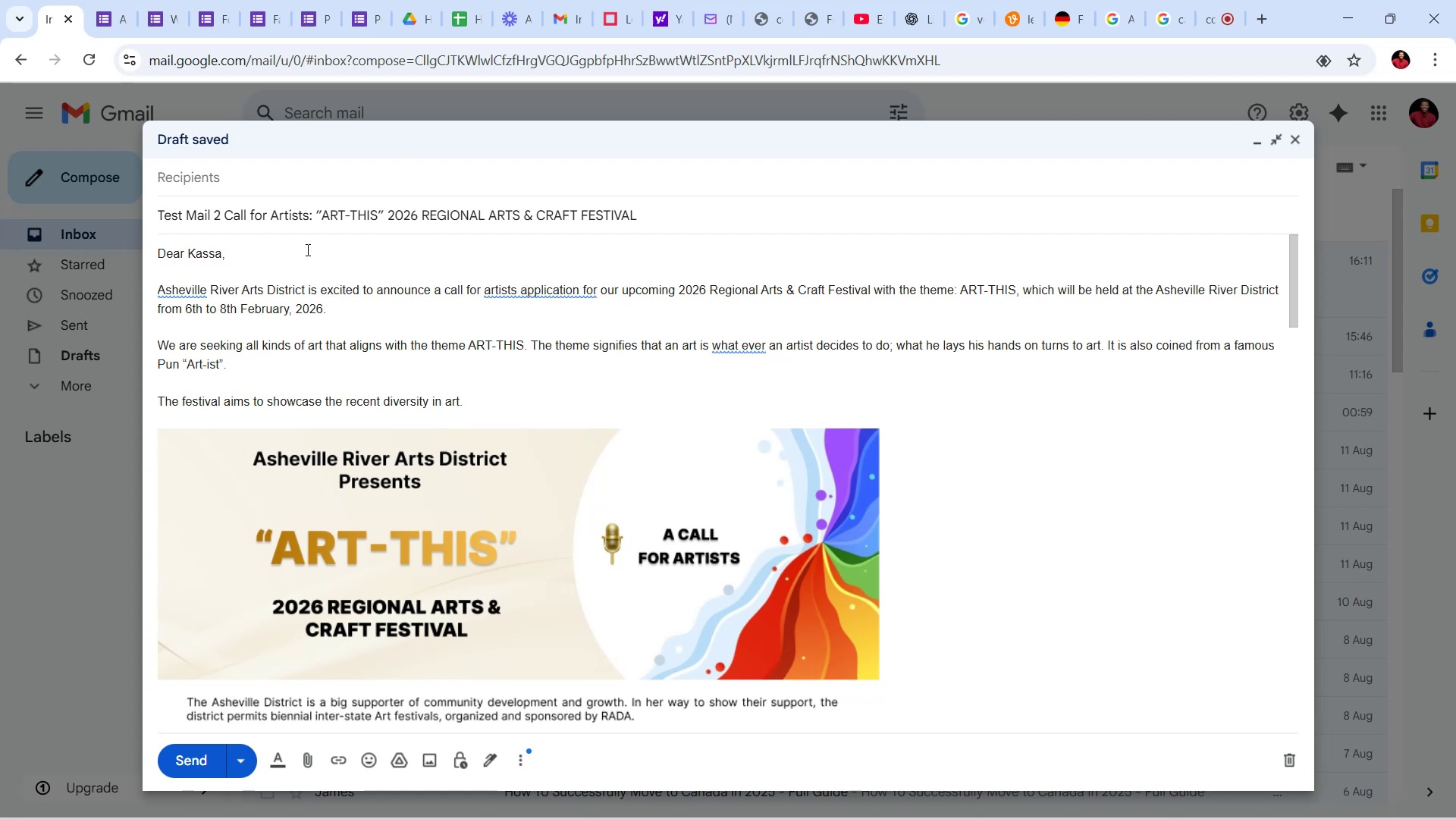 
left_click([522, 291])
 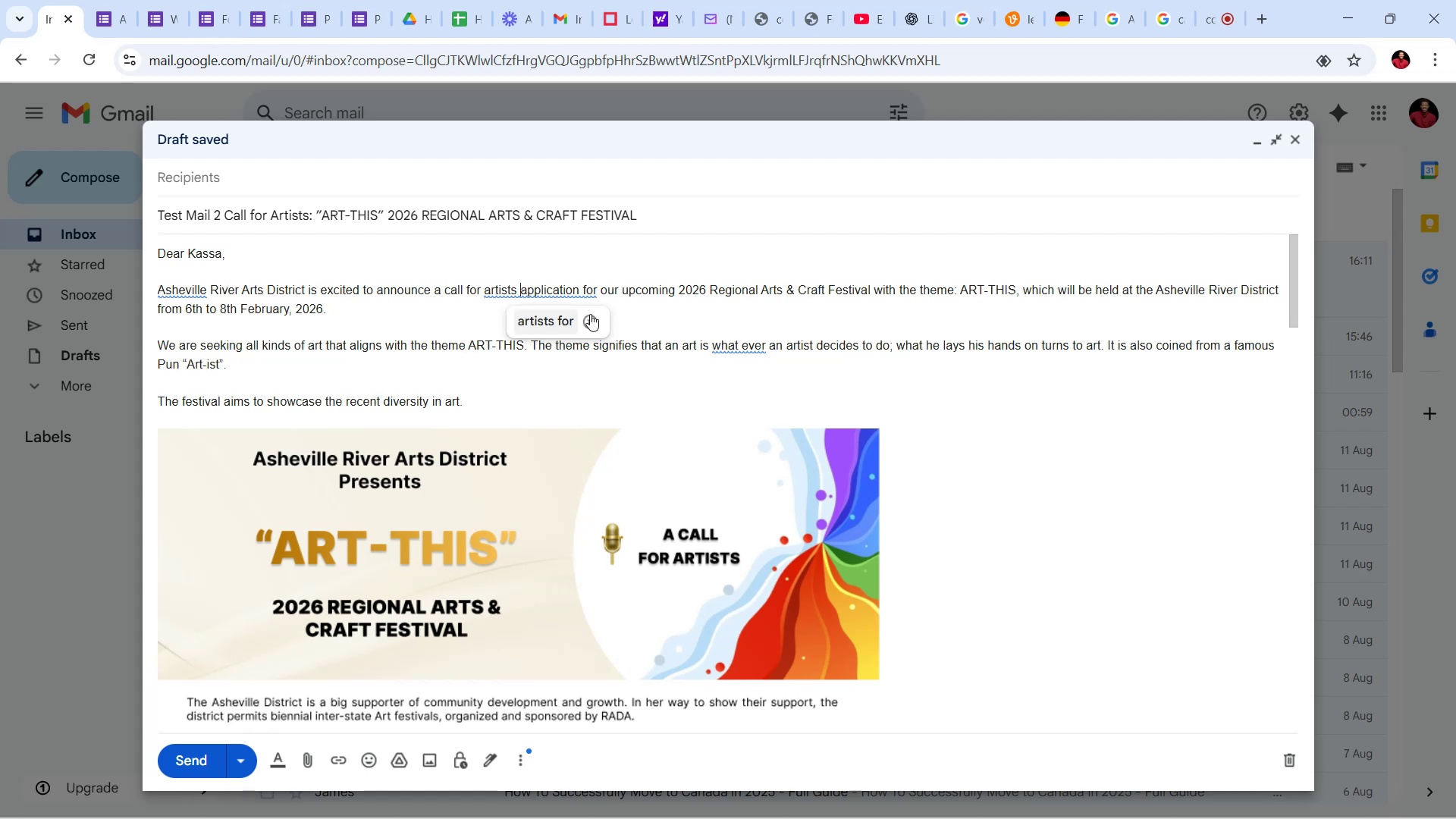 
left_click([714, 315])
 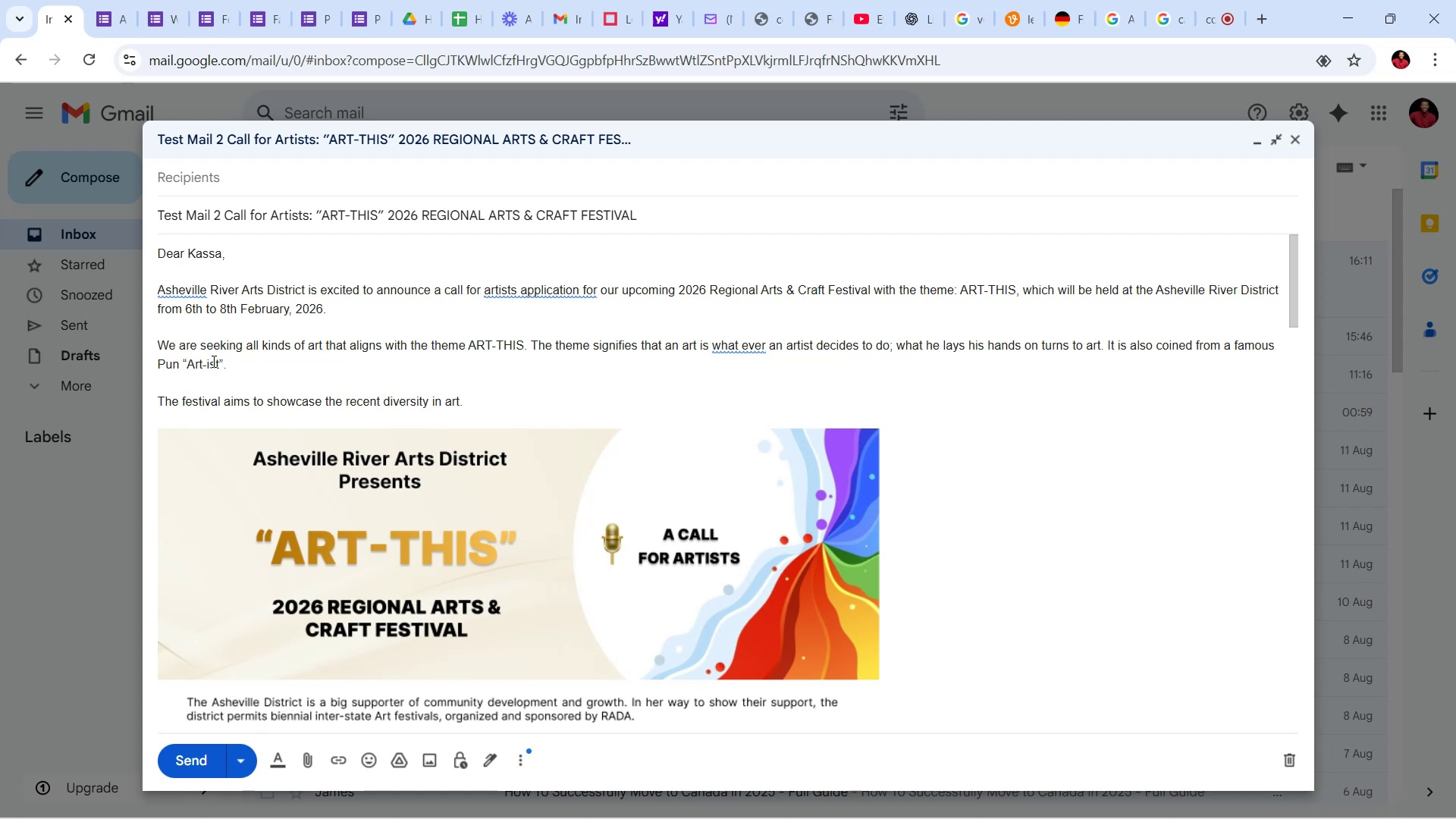 
wait(24.02)
 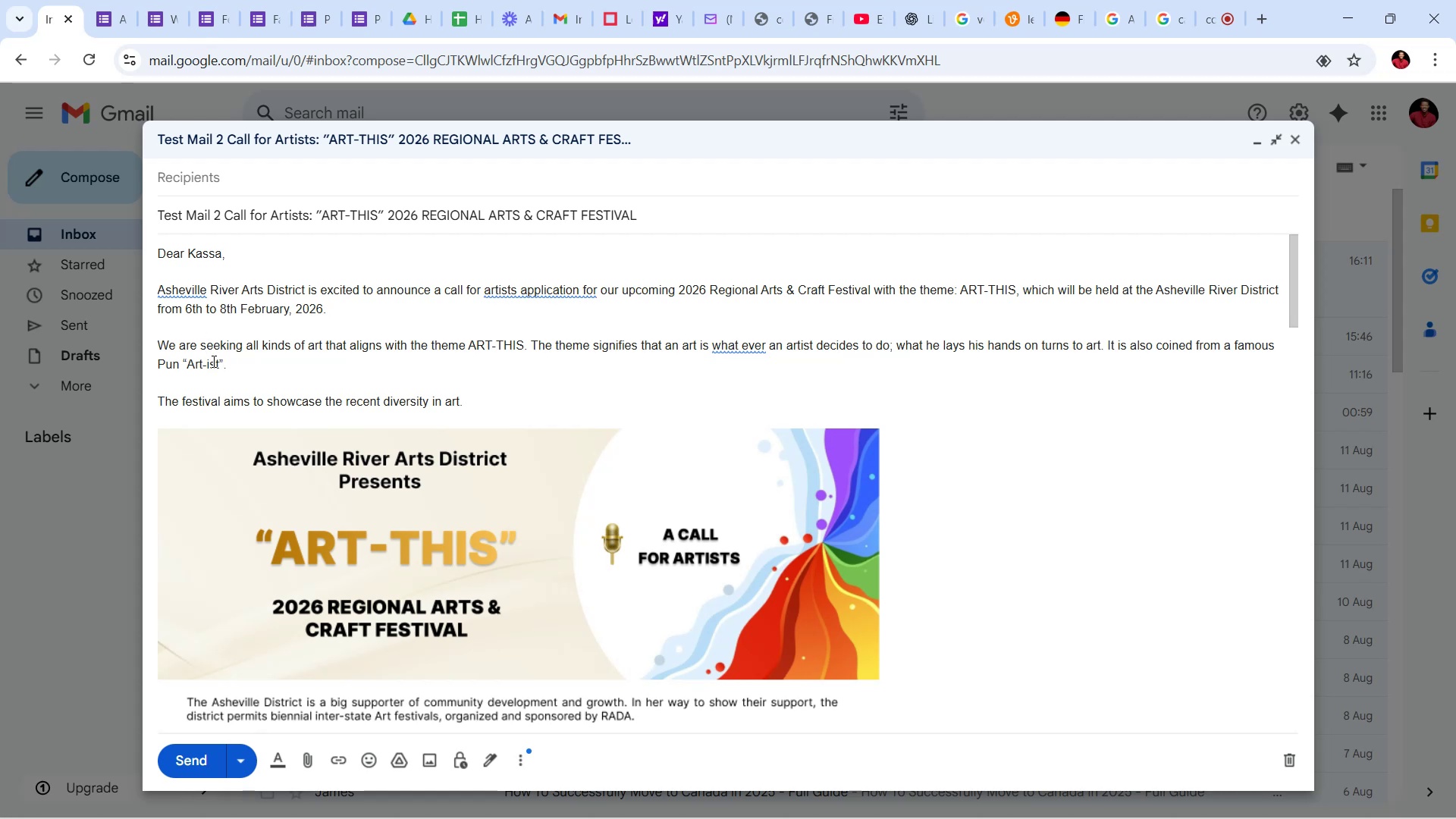 
key(Backspace)
 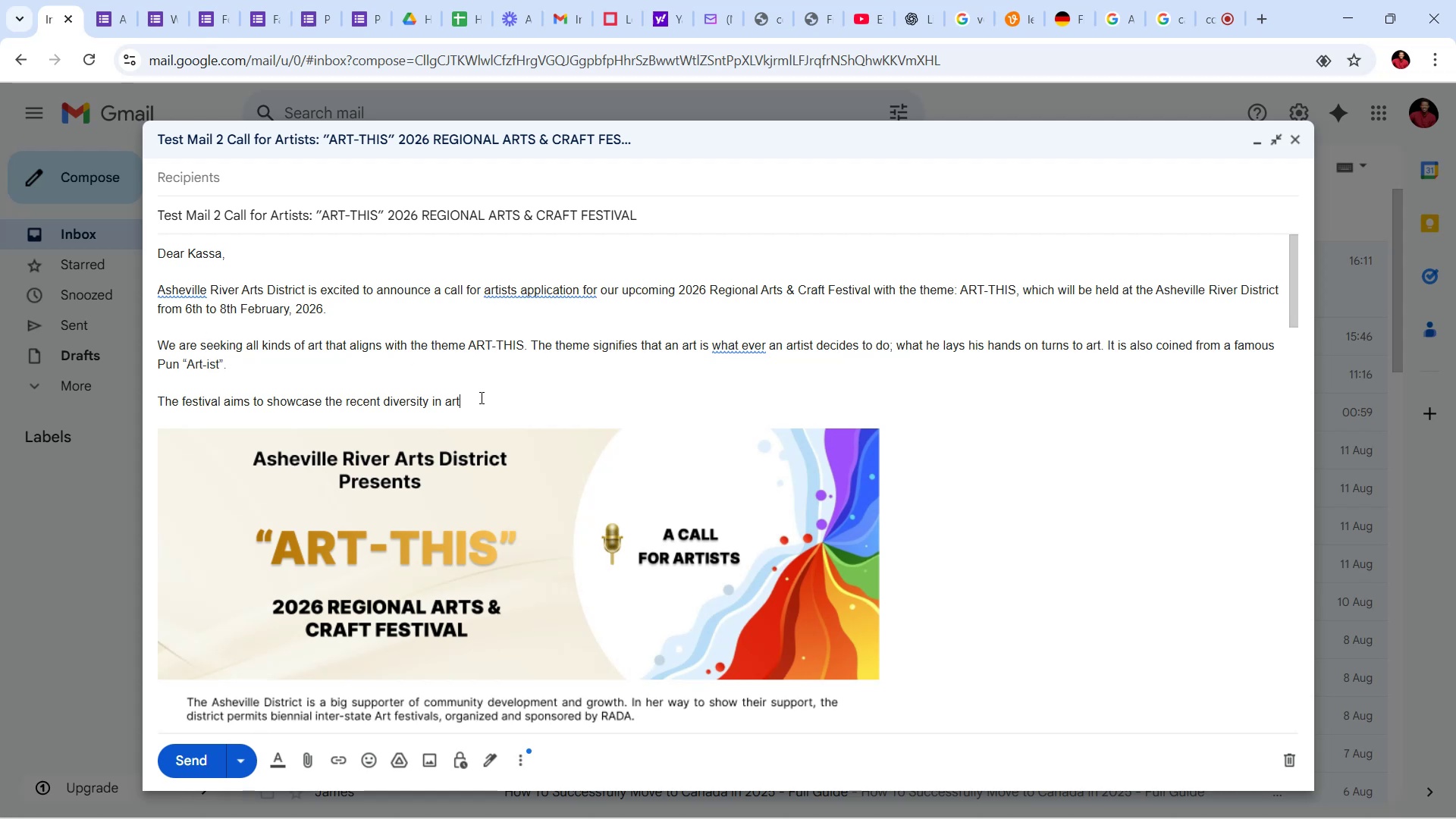 
key(Period)
 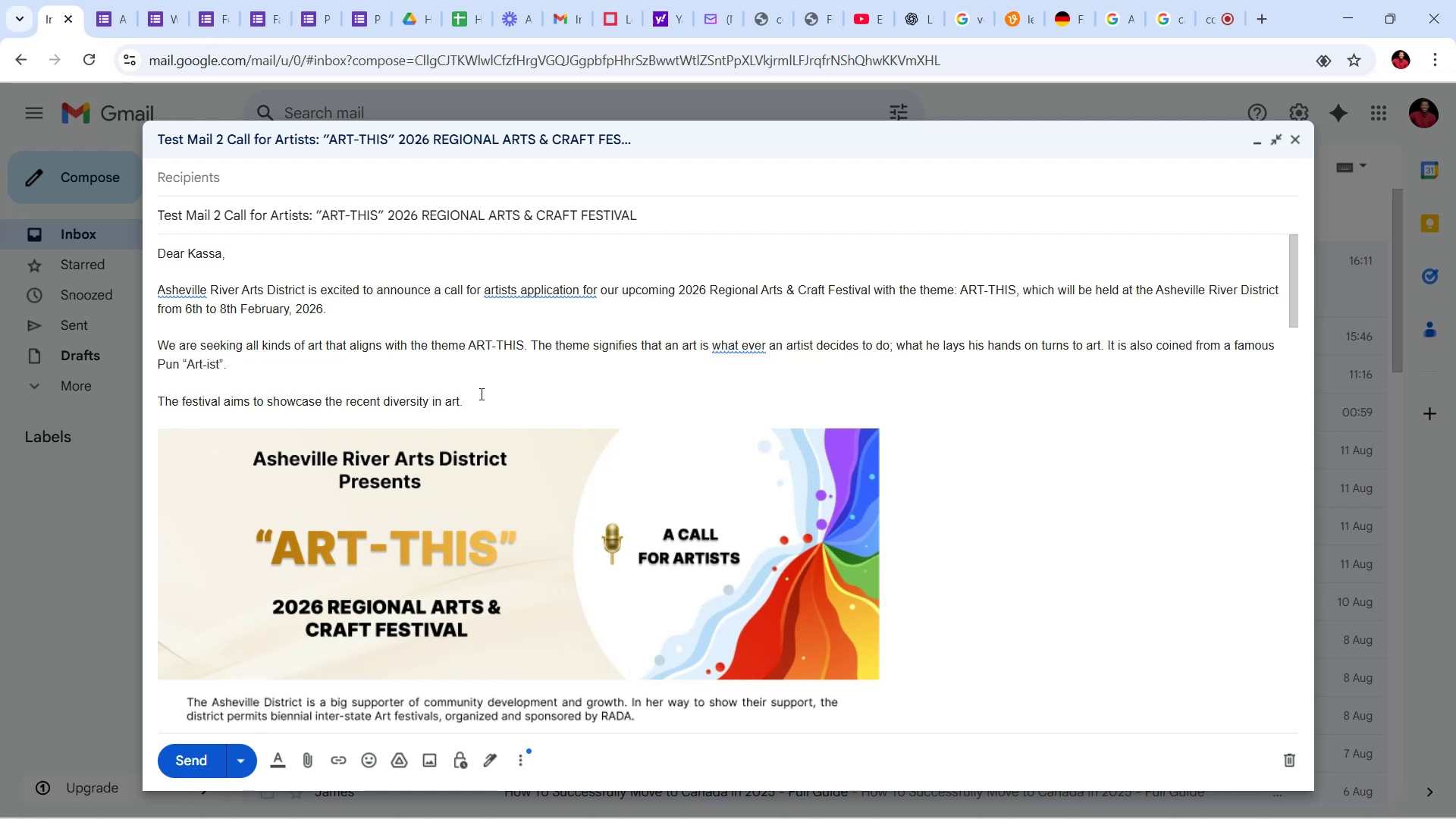 
scroll: coordinate [622, 421], scroll_direction: down, amount: 5.0
 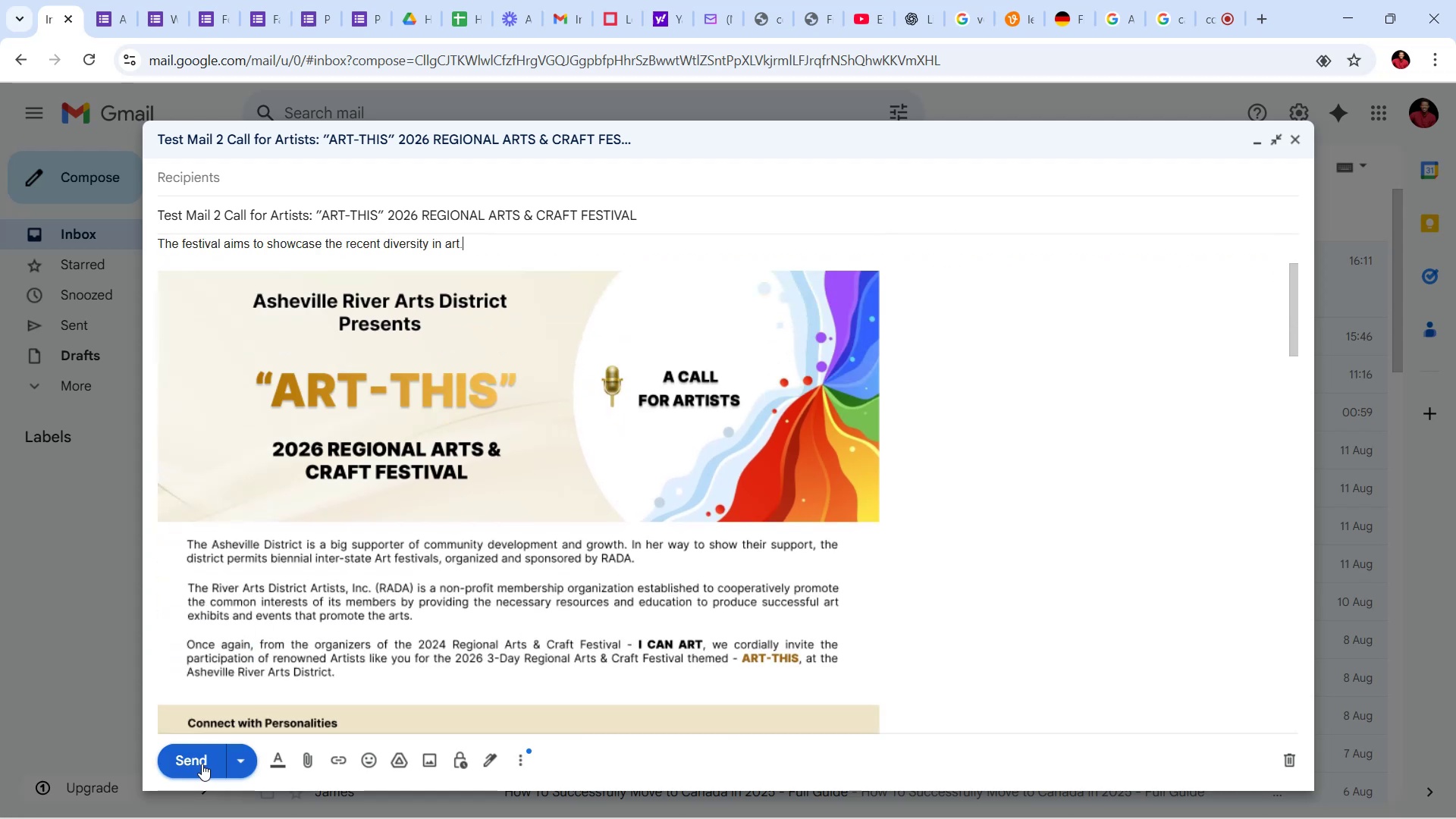 
scroll: coordinate [548, 471], scroll_direction: up, amount: 12.0
 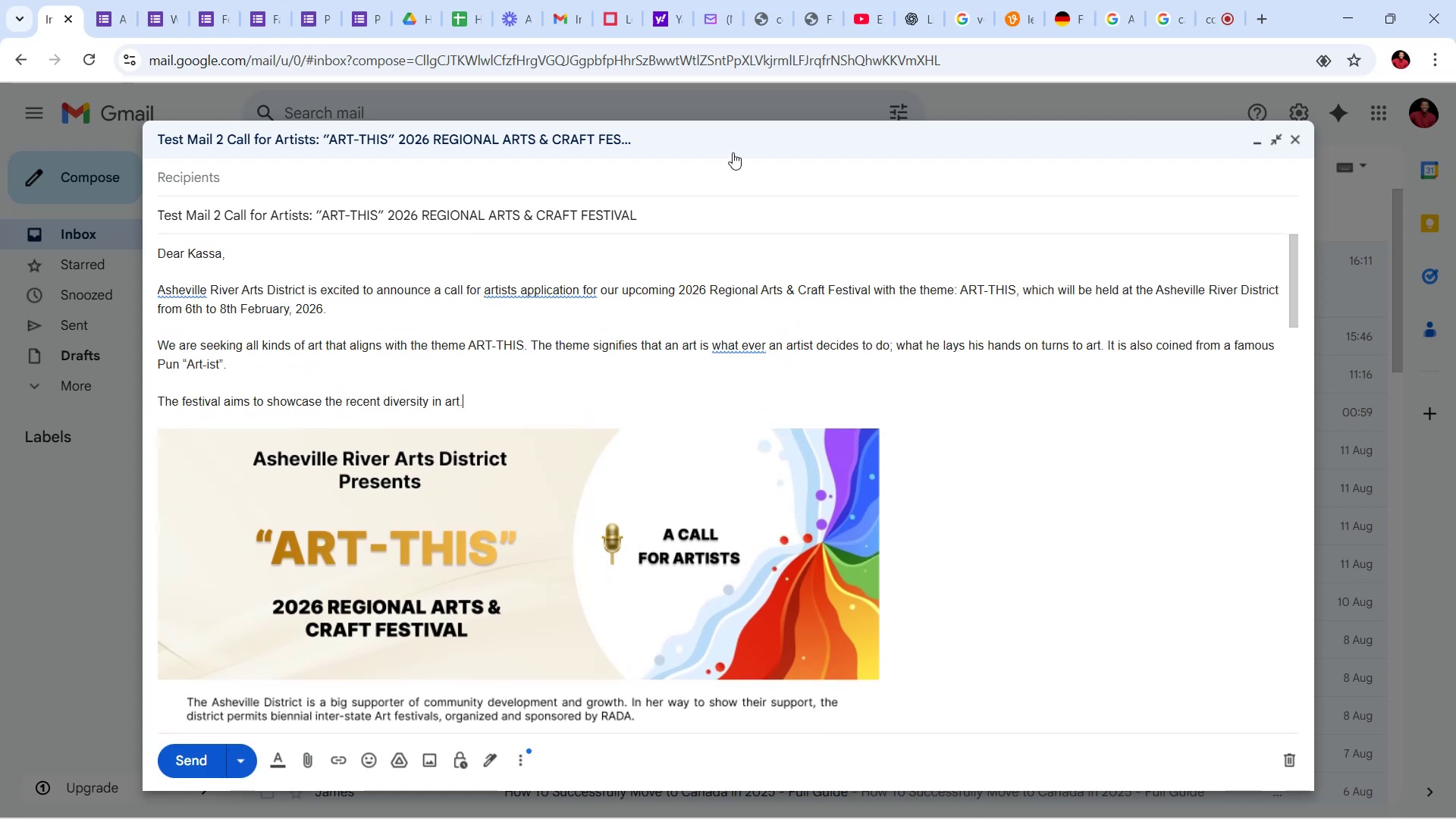 
left_click([733, 176])
 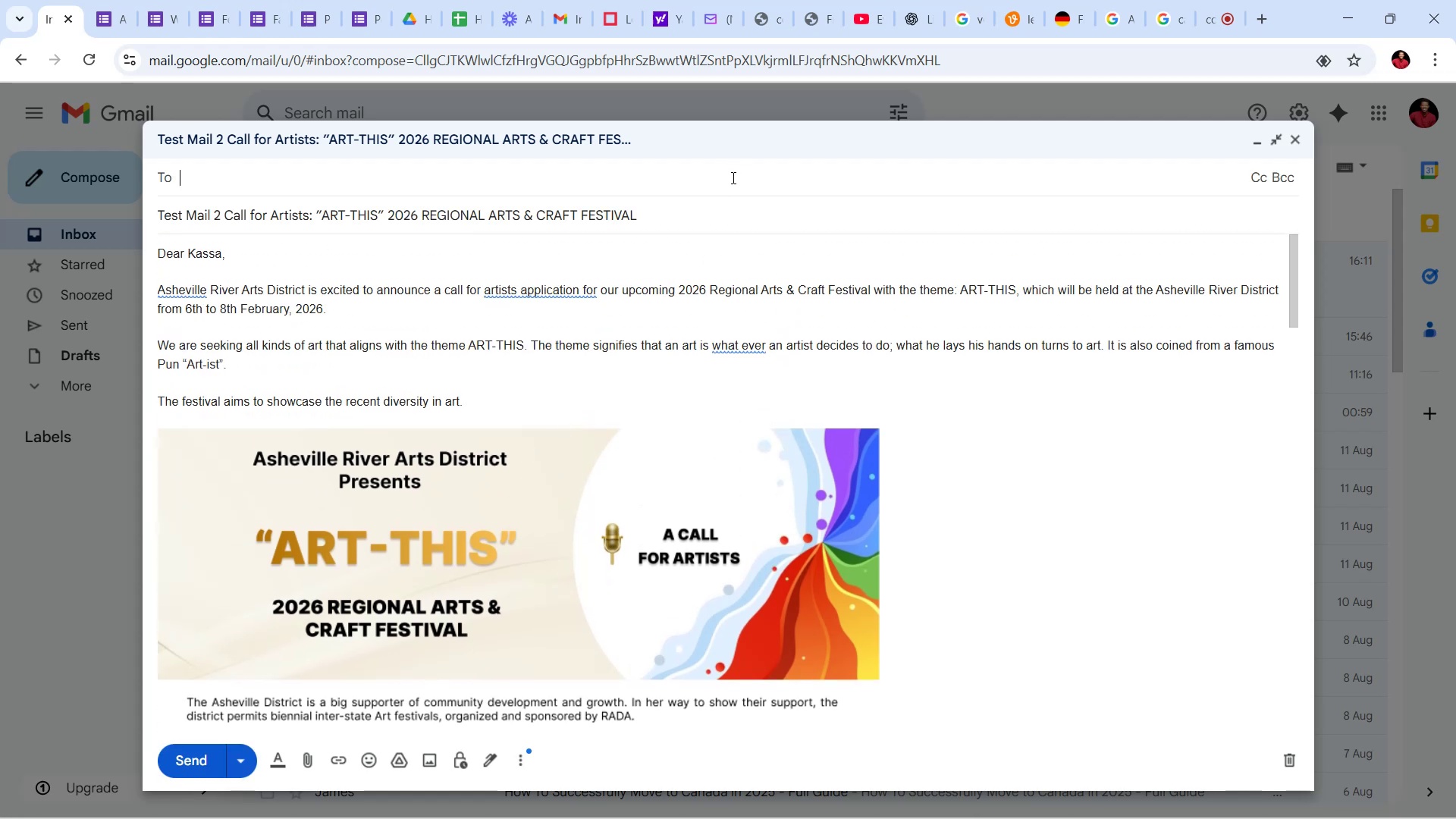 
type(henylloydz@gmail.com)
 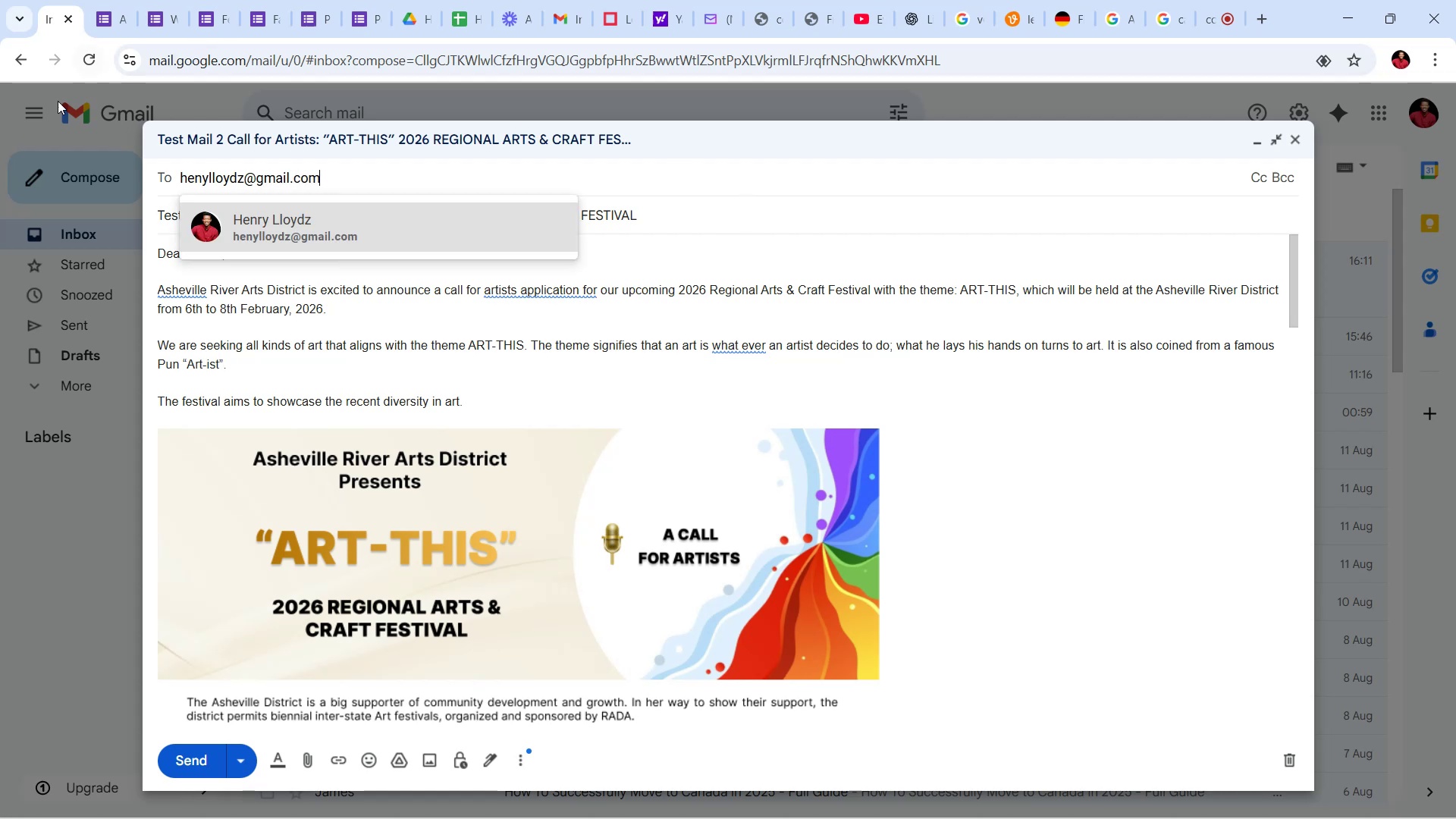 
left_click([416, 245])
 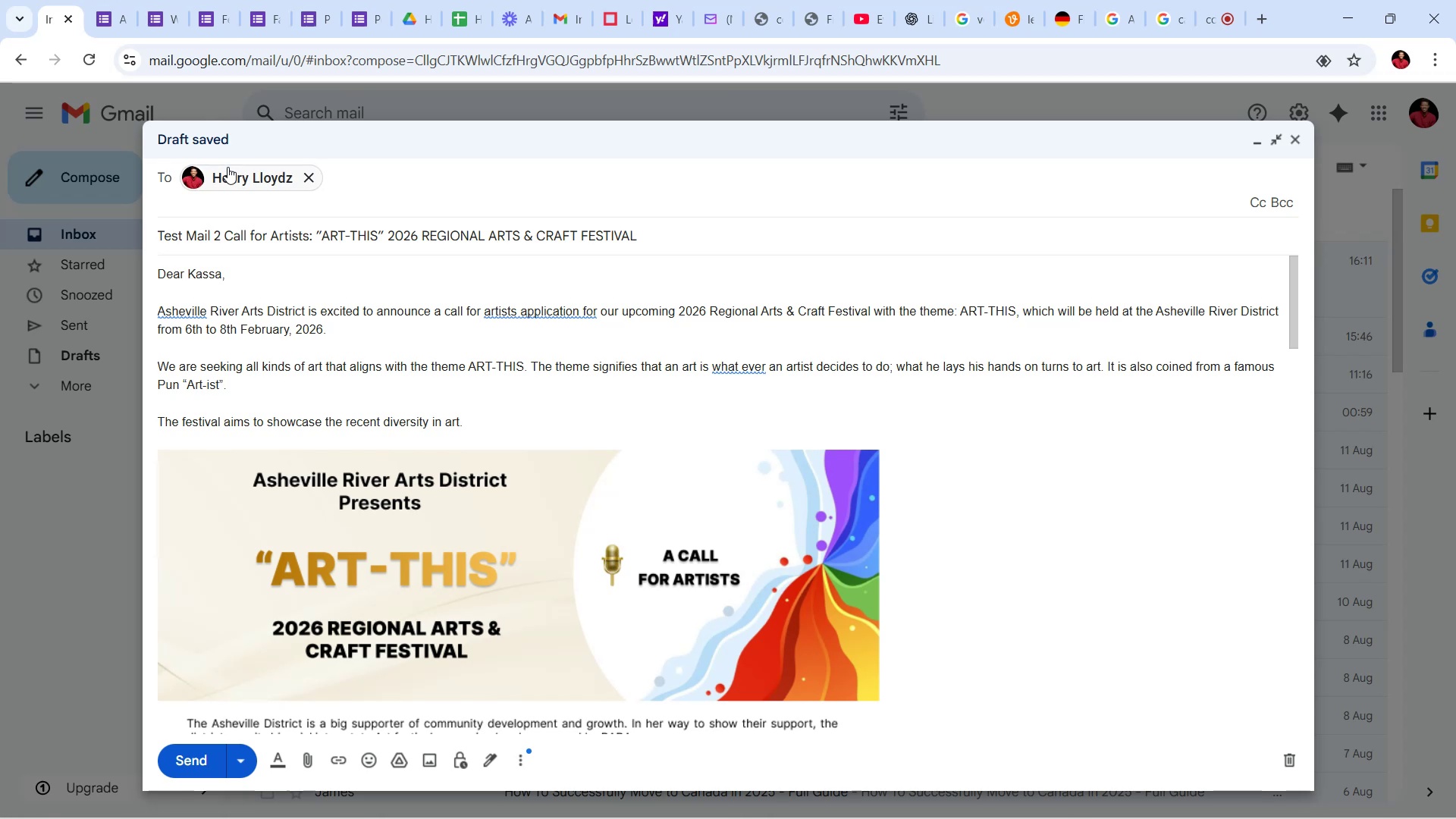 
left_click([976, 423])
 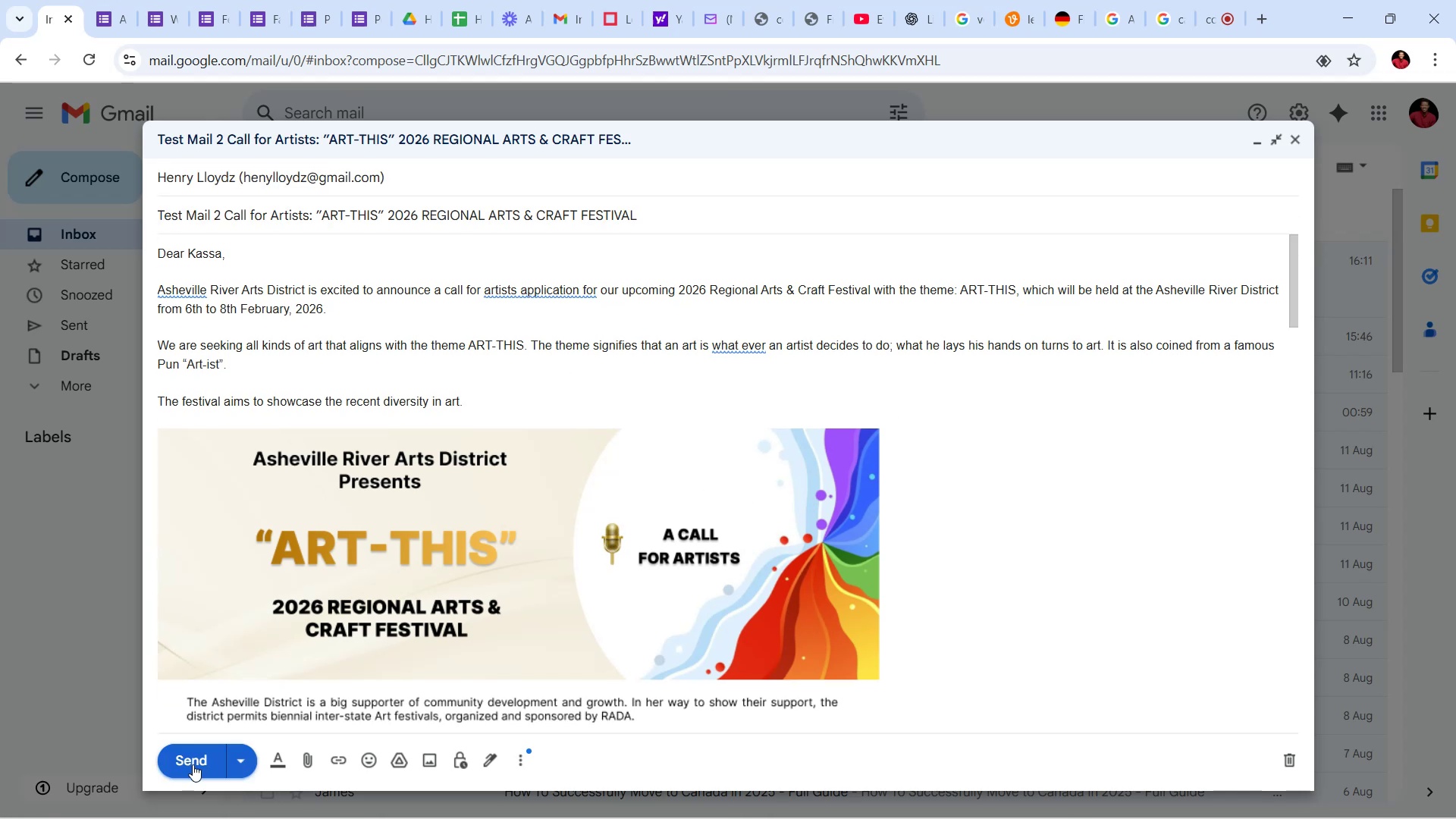 
left_click([188, 758])
 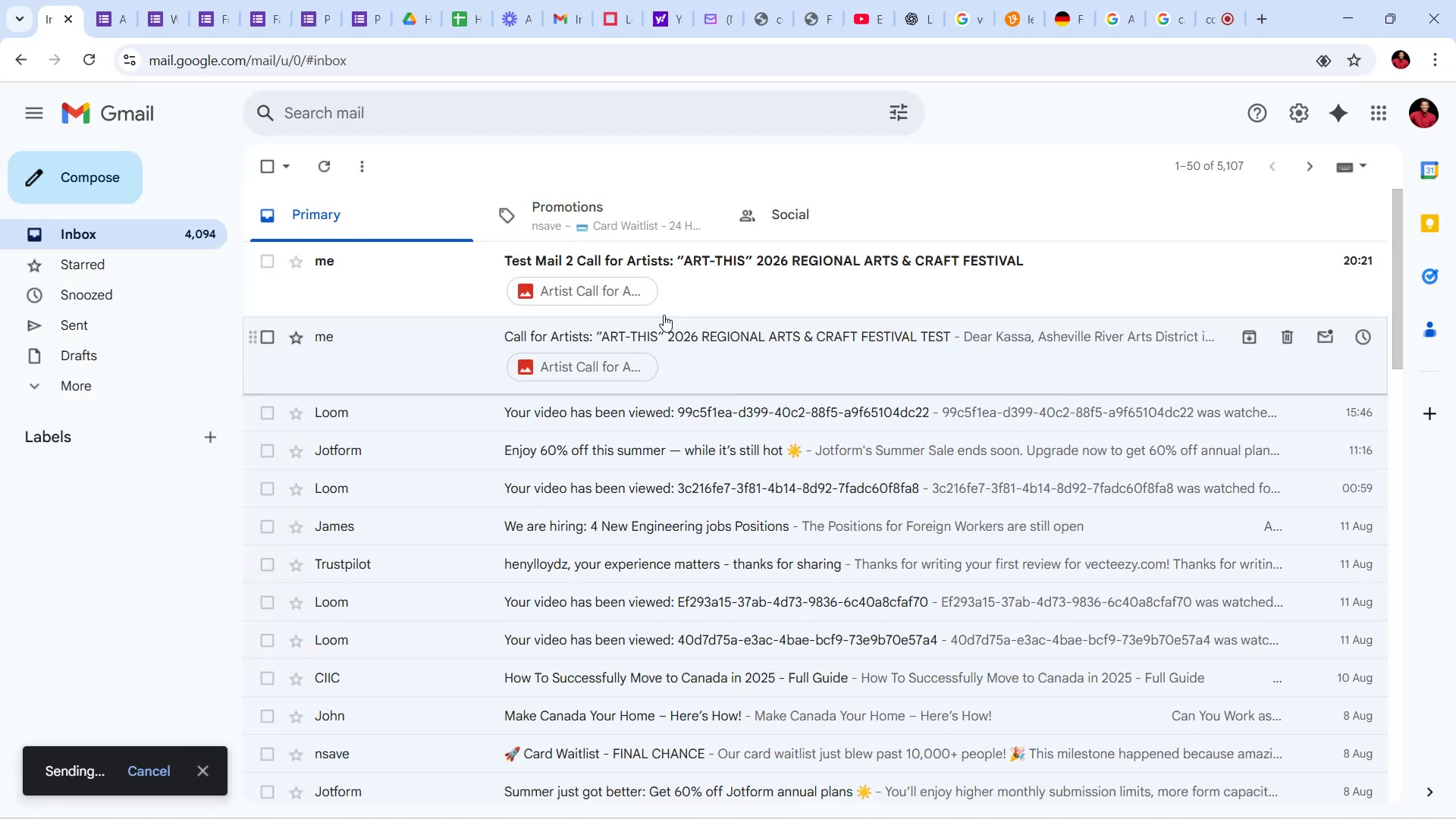 
left_click([768, 282])
 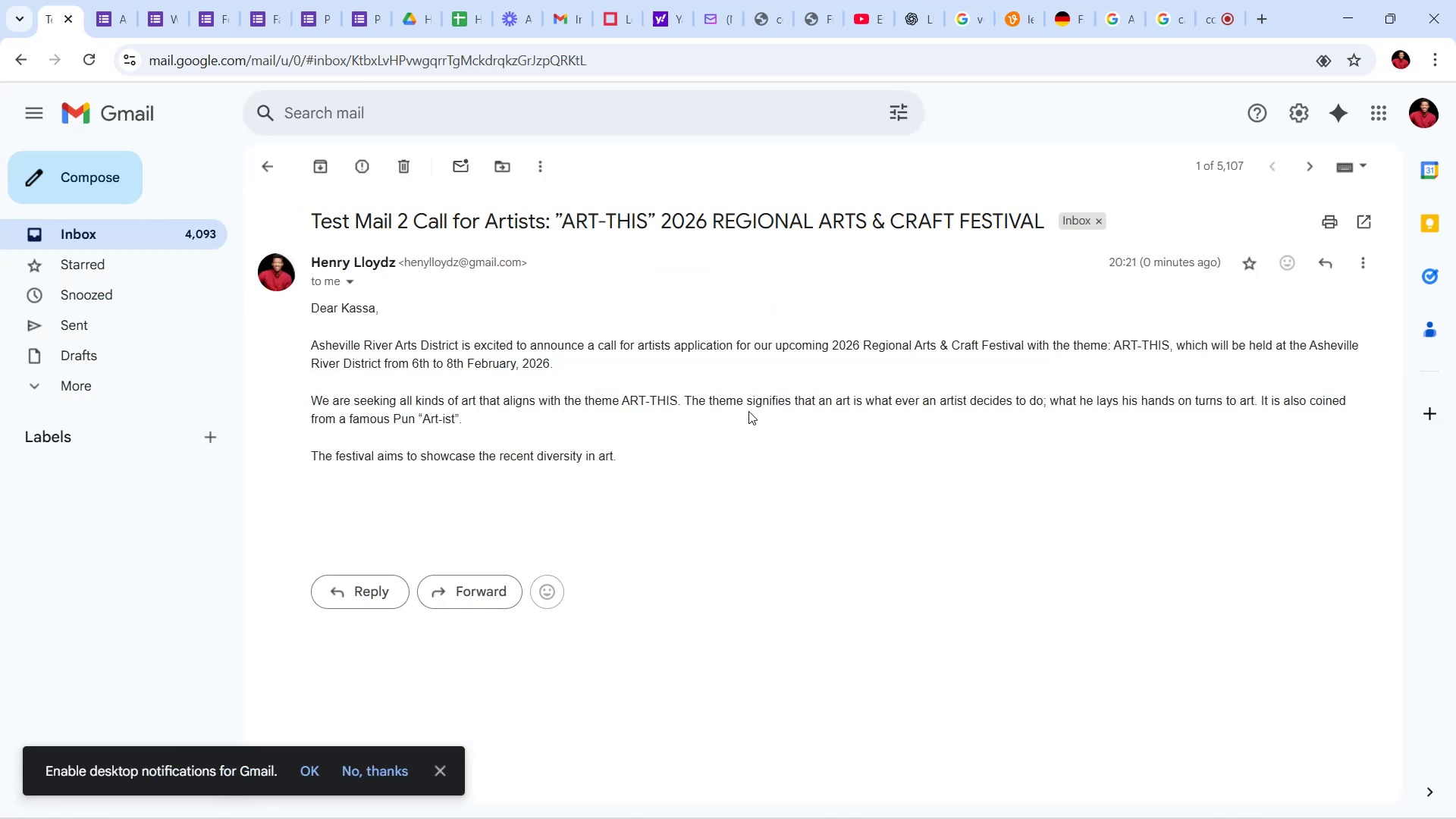 
scroll: coordinate [857, 458], scroll_direction: down, amount: 13.0
 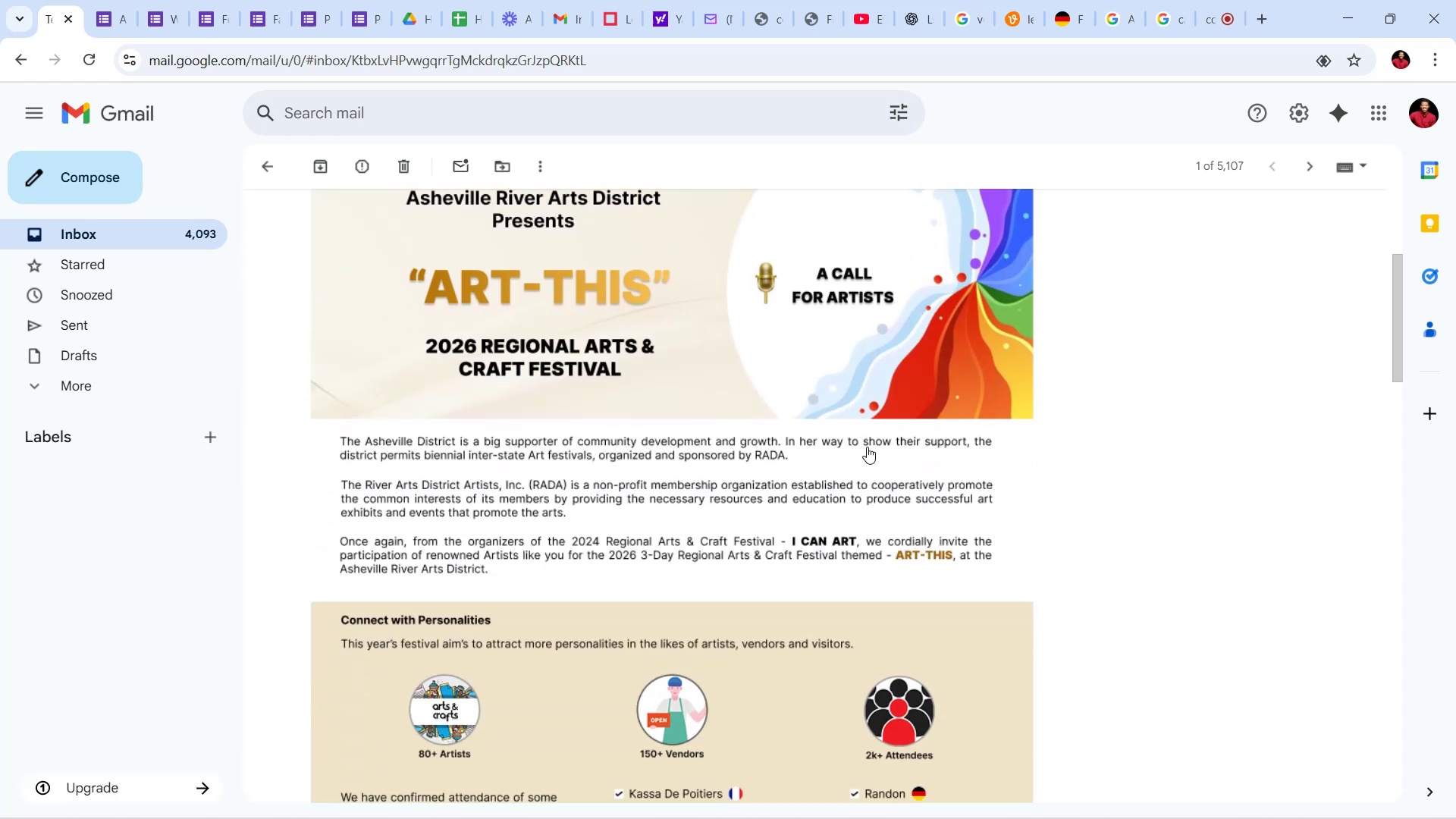 
scroll: coordinate [868, 453], scroll_direction: up, amount: 4.0
 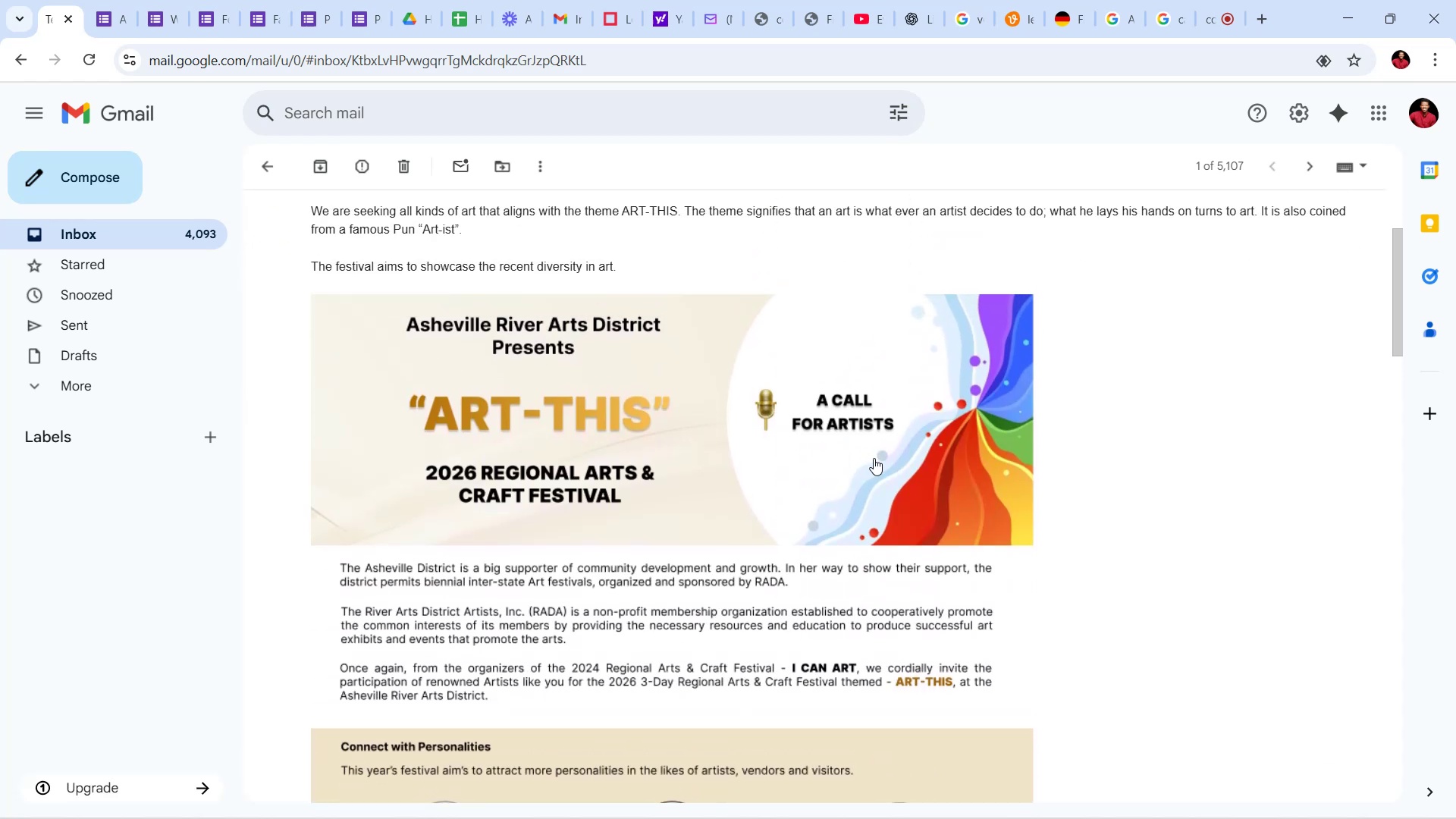 
scroll: coordinate [886, 465], scroll_direction: down, amount: 13.0
 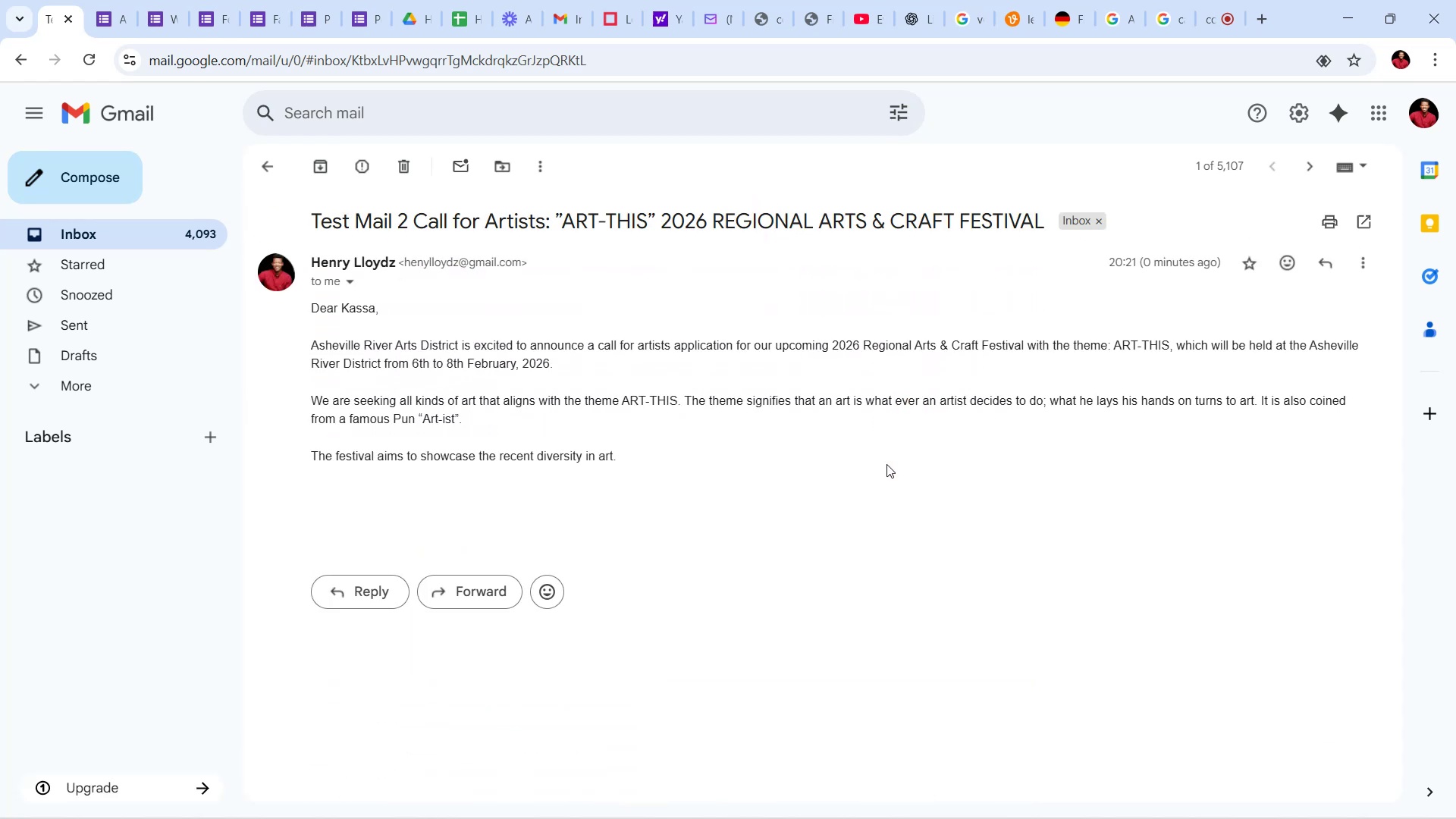 
scroll: coordinate [886, 464], scroll_direction: up, amount: 3.0
 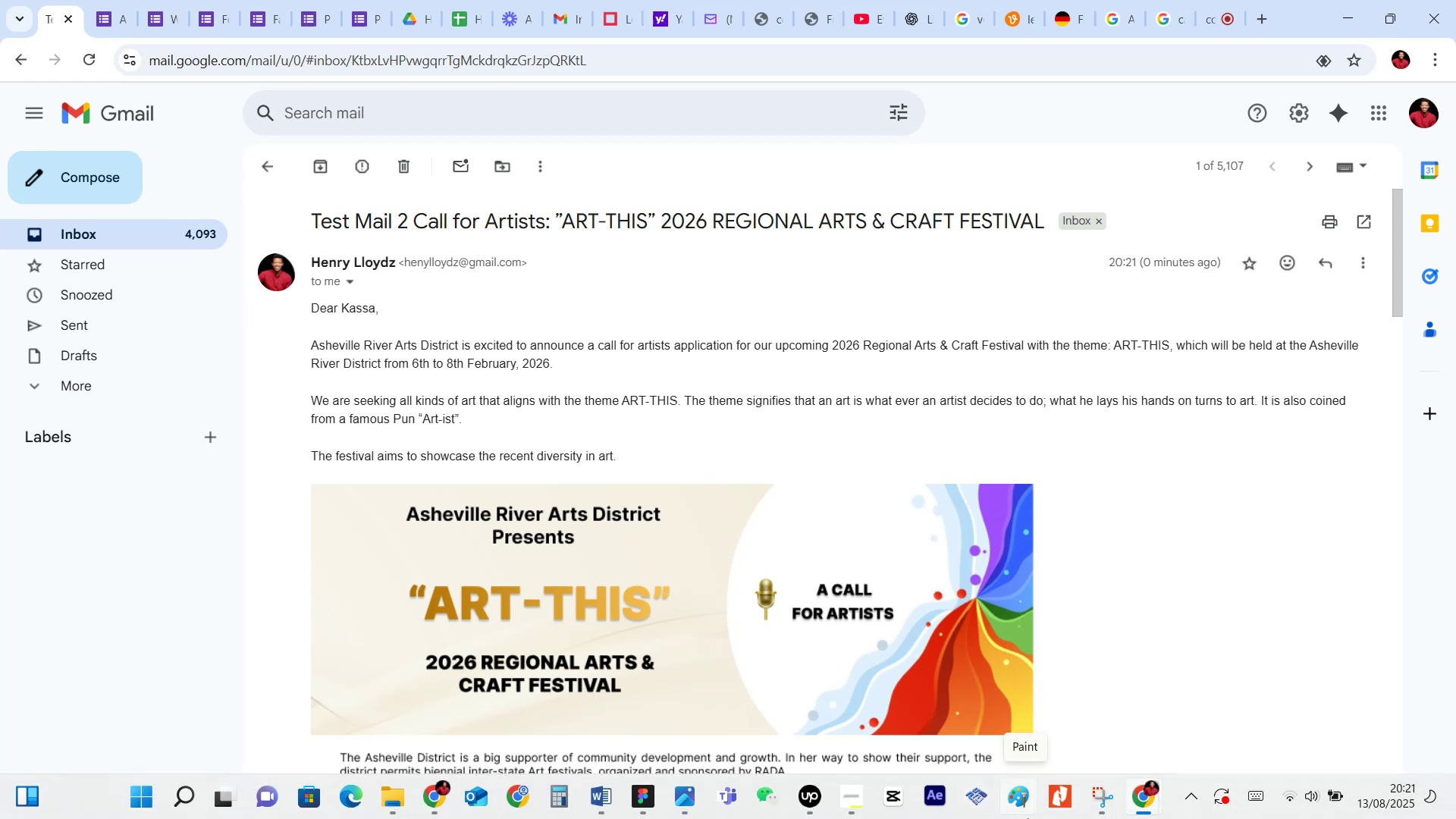 
wait(15.66)
 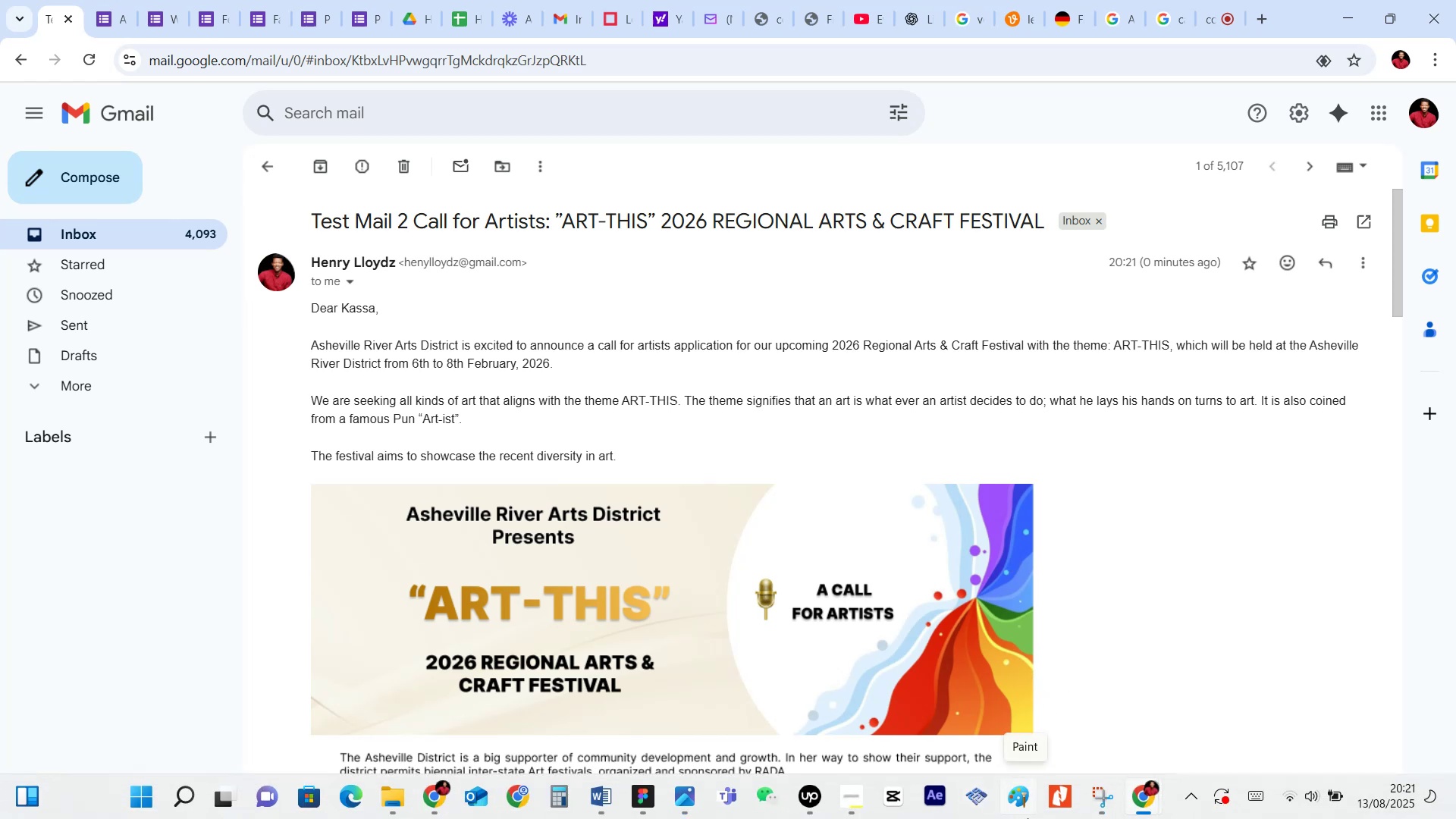 
scroll: coordinate [1123, 458], scroll_direction: down, amount: 44.0
 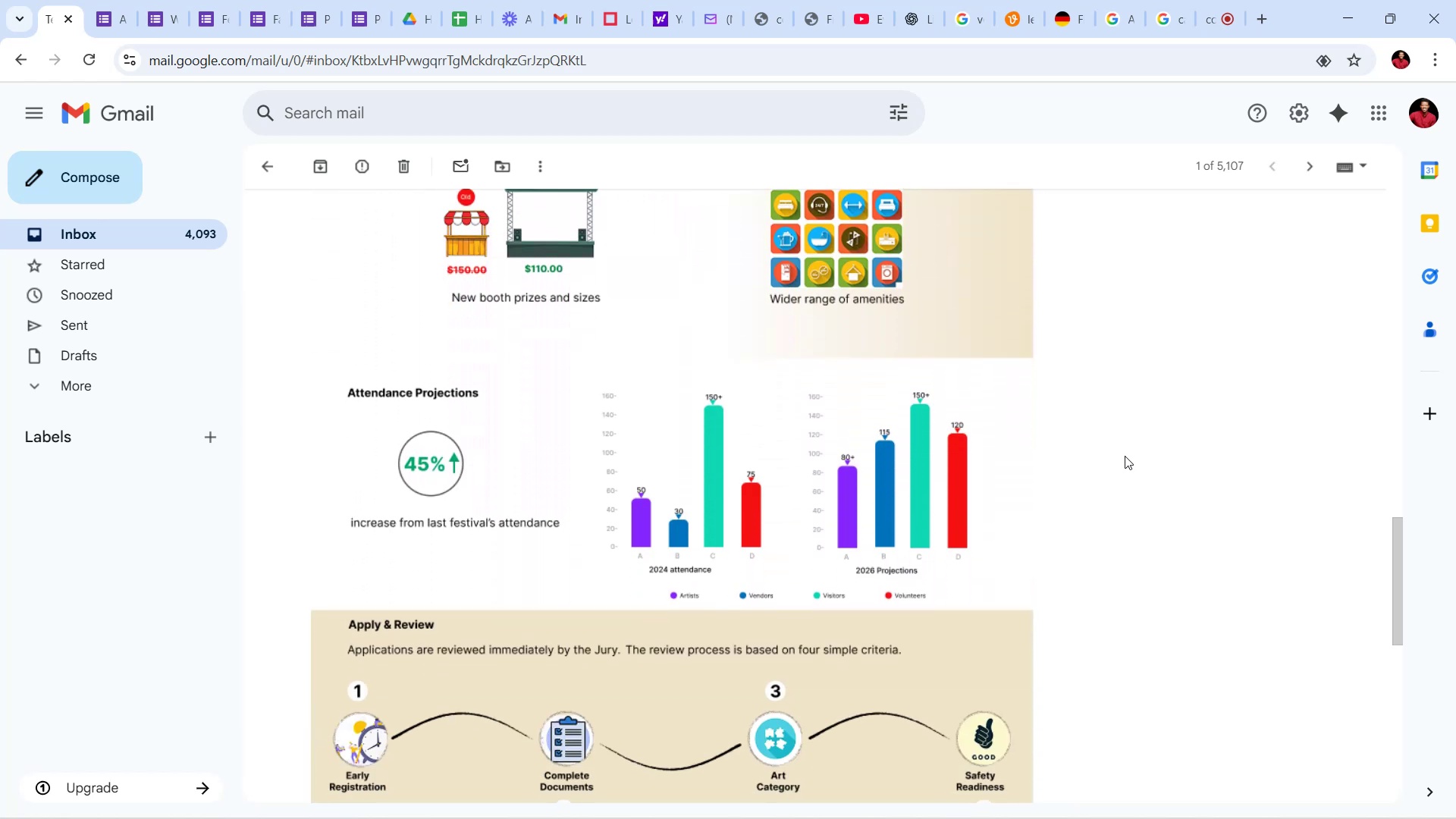 
scroll: coordinate [1127, 455], scroll_direction: down, amount: 22.0
 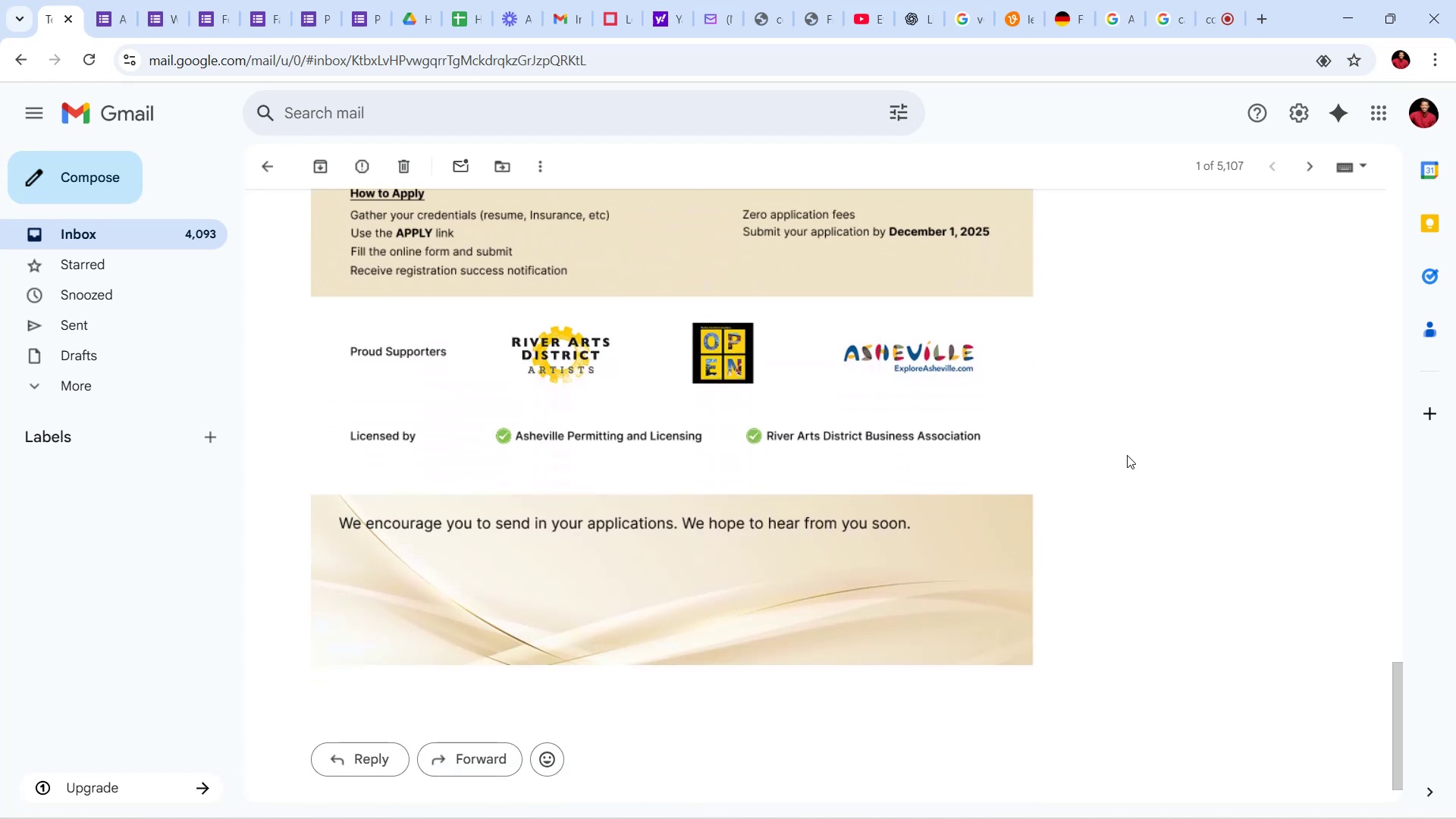 
scroll: coordinate [1135, 449], scroll_direction: up, amount: 81.0
 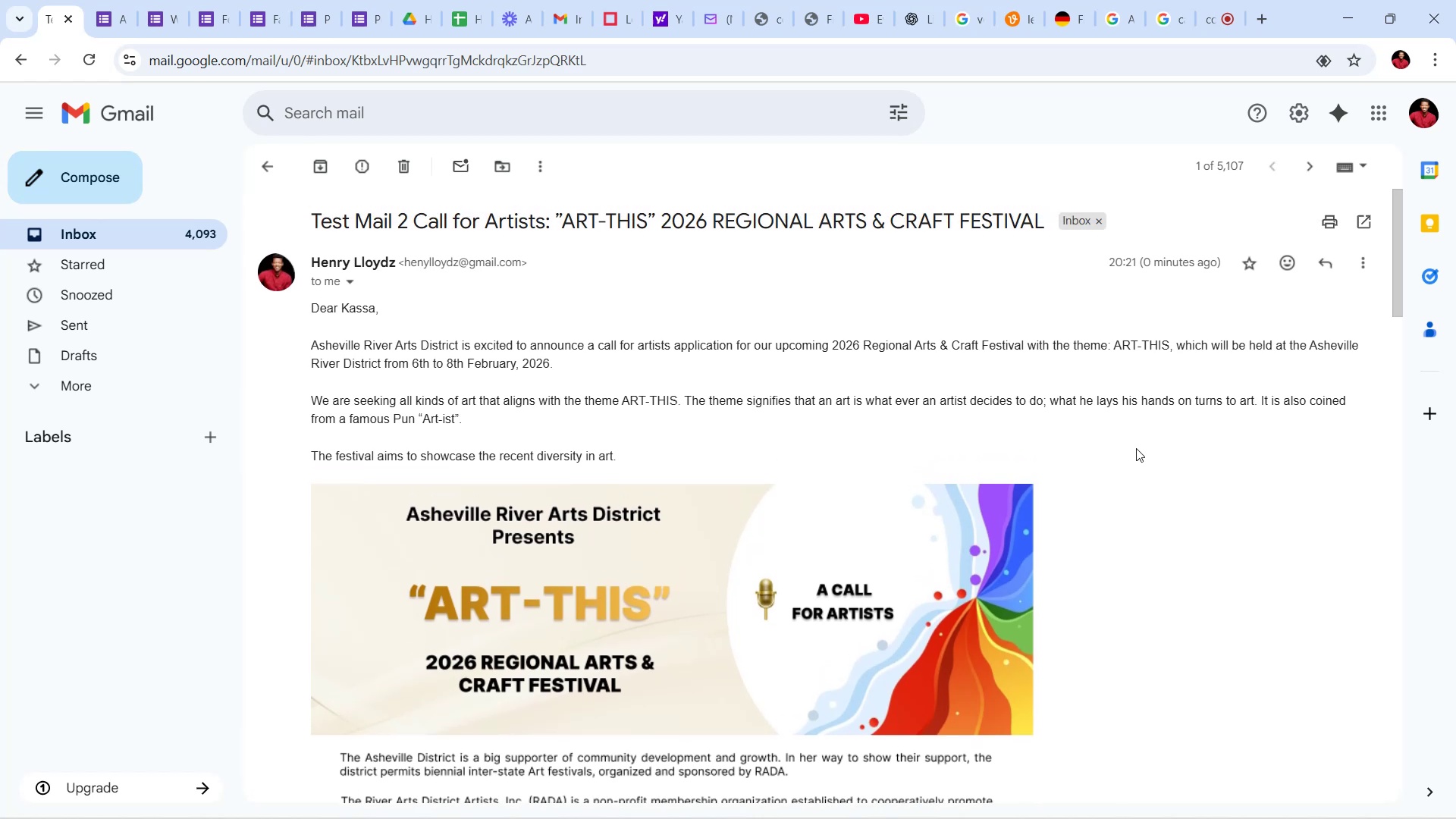 
scroll: coordinate [1136, 448], scroll_direction: down, amount: 4.0
 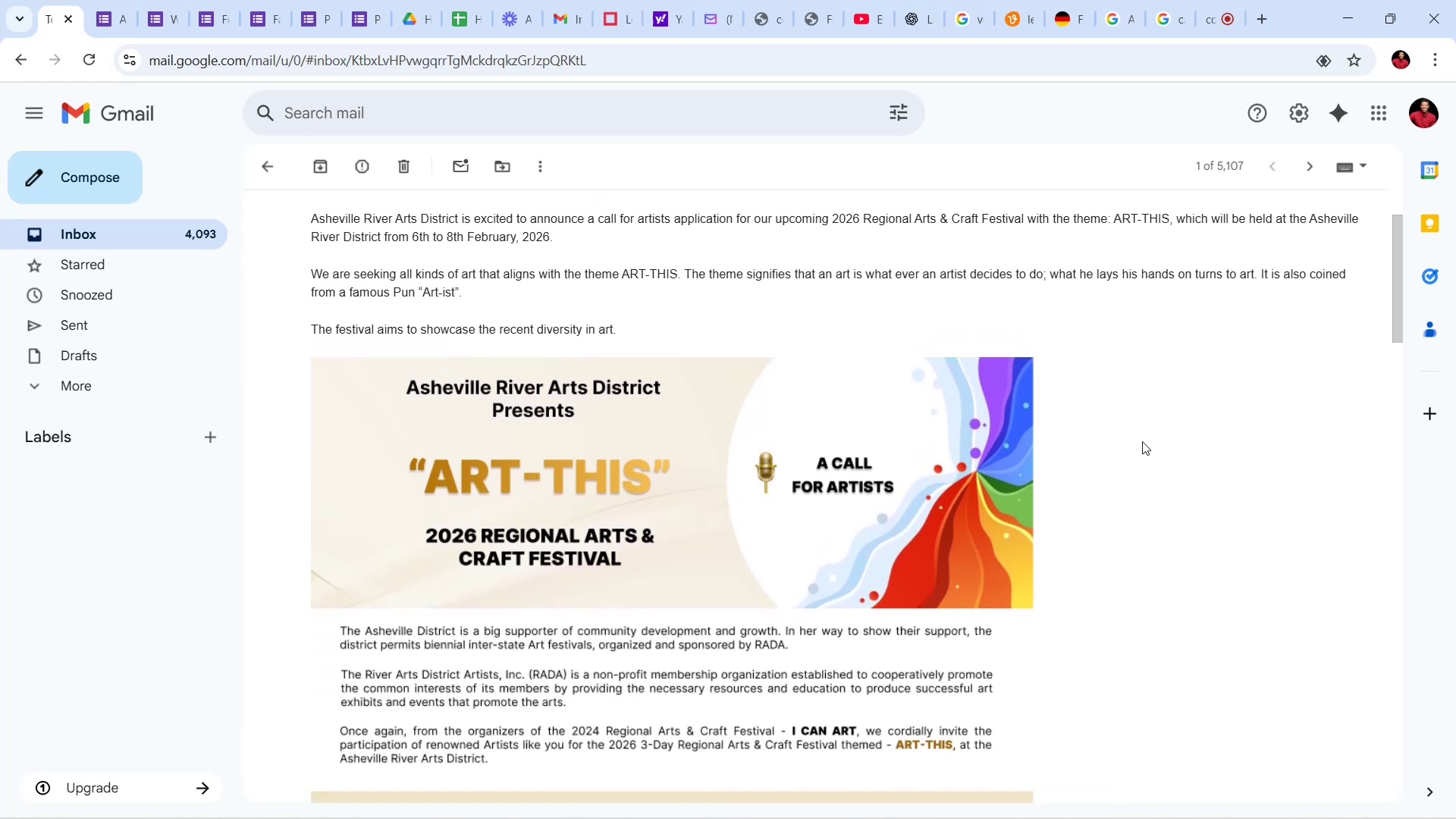 
scroll: coordinate [1142, 441], scroll_direction: up, amount: 2.0
 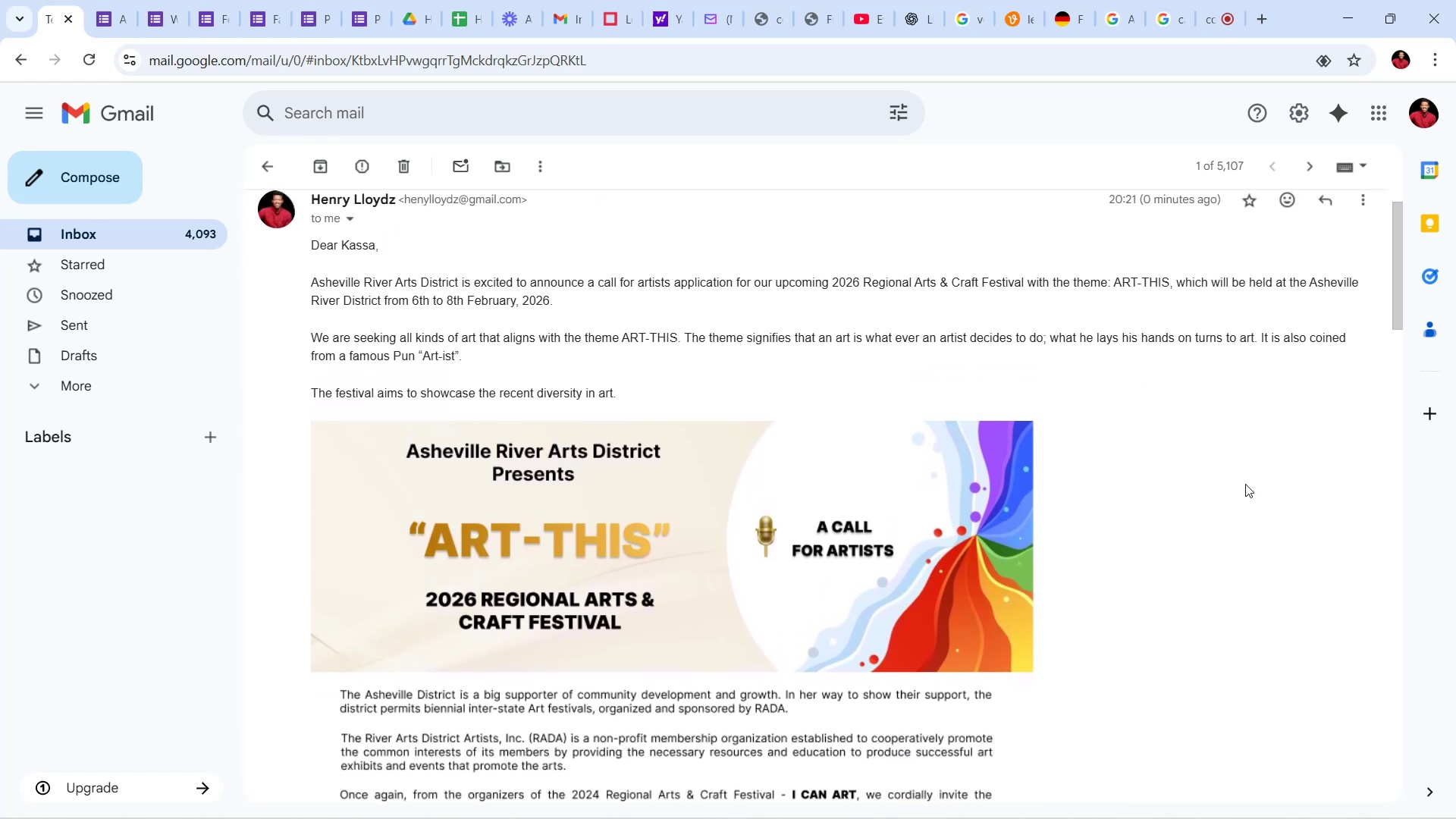 
scroll: coordinate [1266, 559], scroll_direction: down, amount: 3.0
 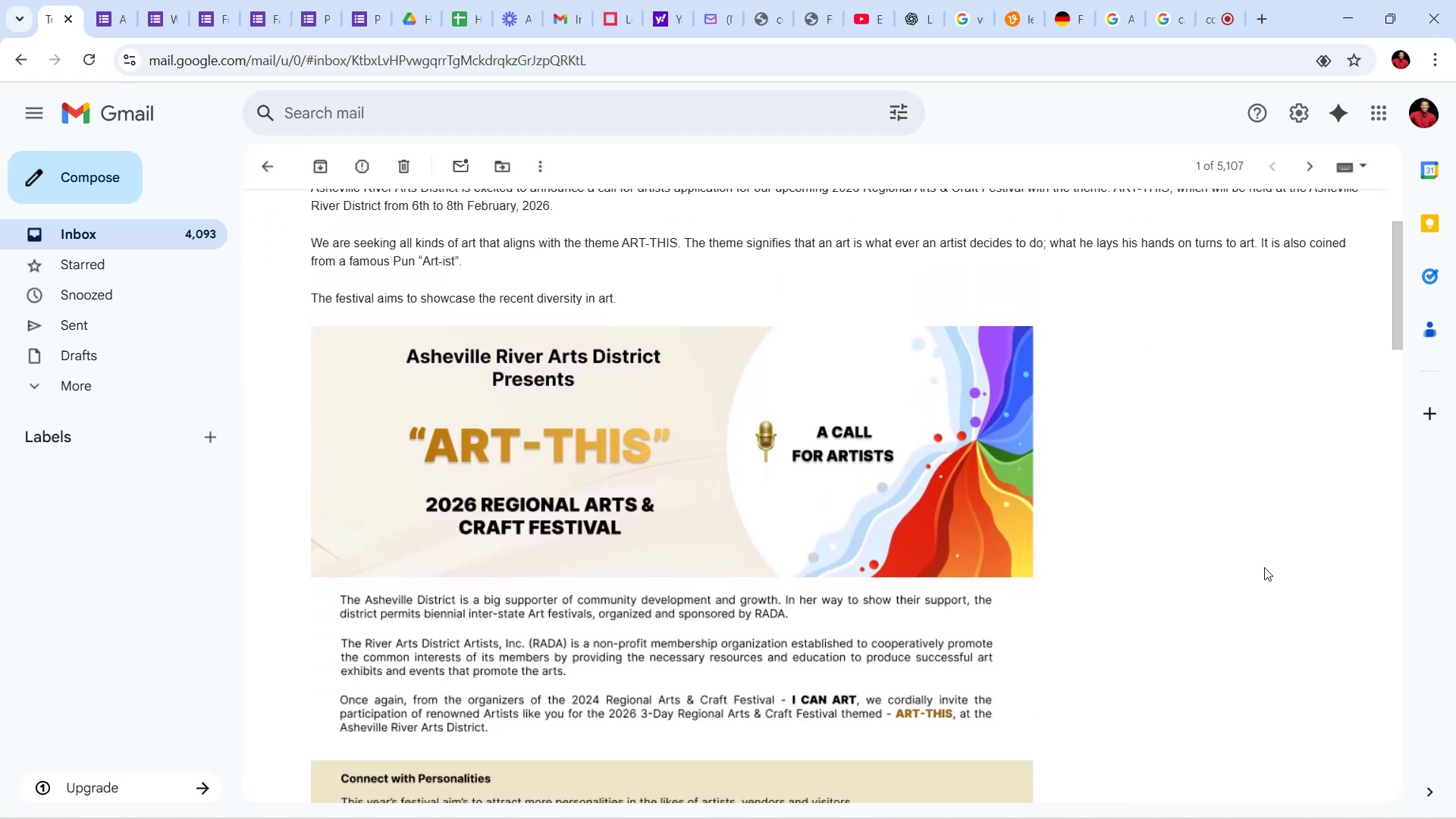 
scroll: coordinate [1256, 543], scroll_direction: up, amount: 5.0
 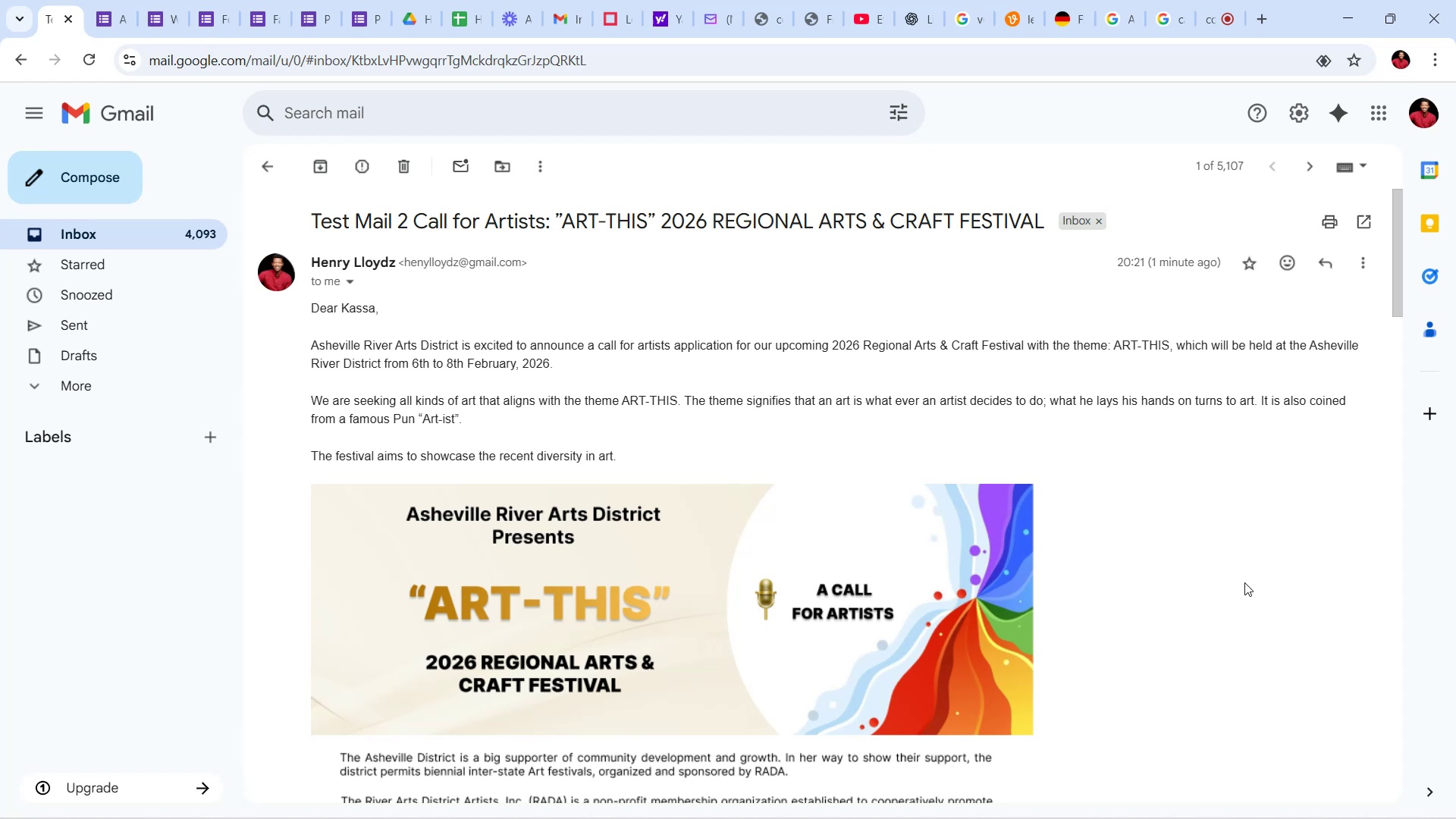 
wait(46.15)
 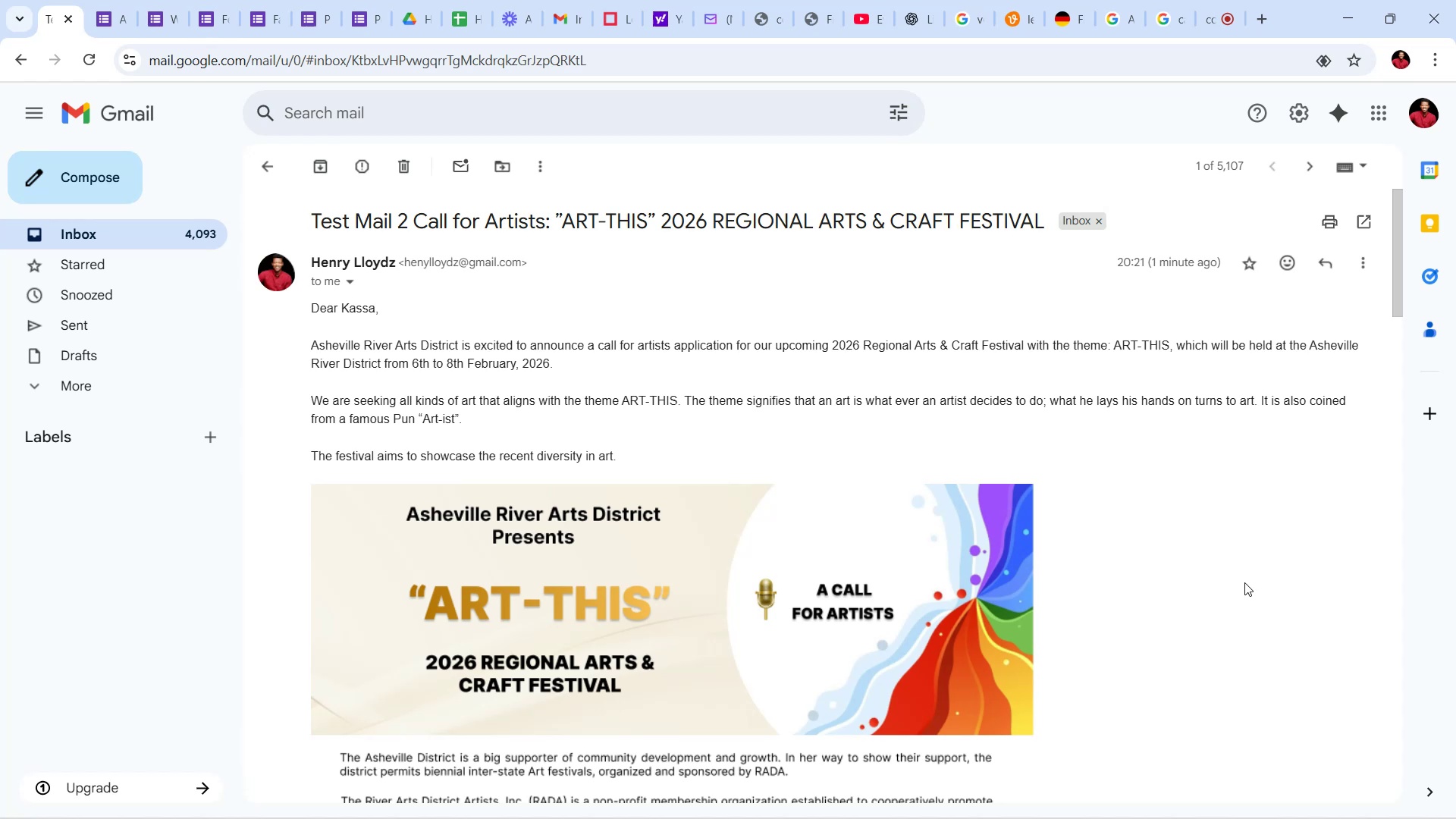 
scroll: coordinate [1181, 578], scroll_direction: down, amount: 17.0
 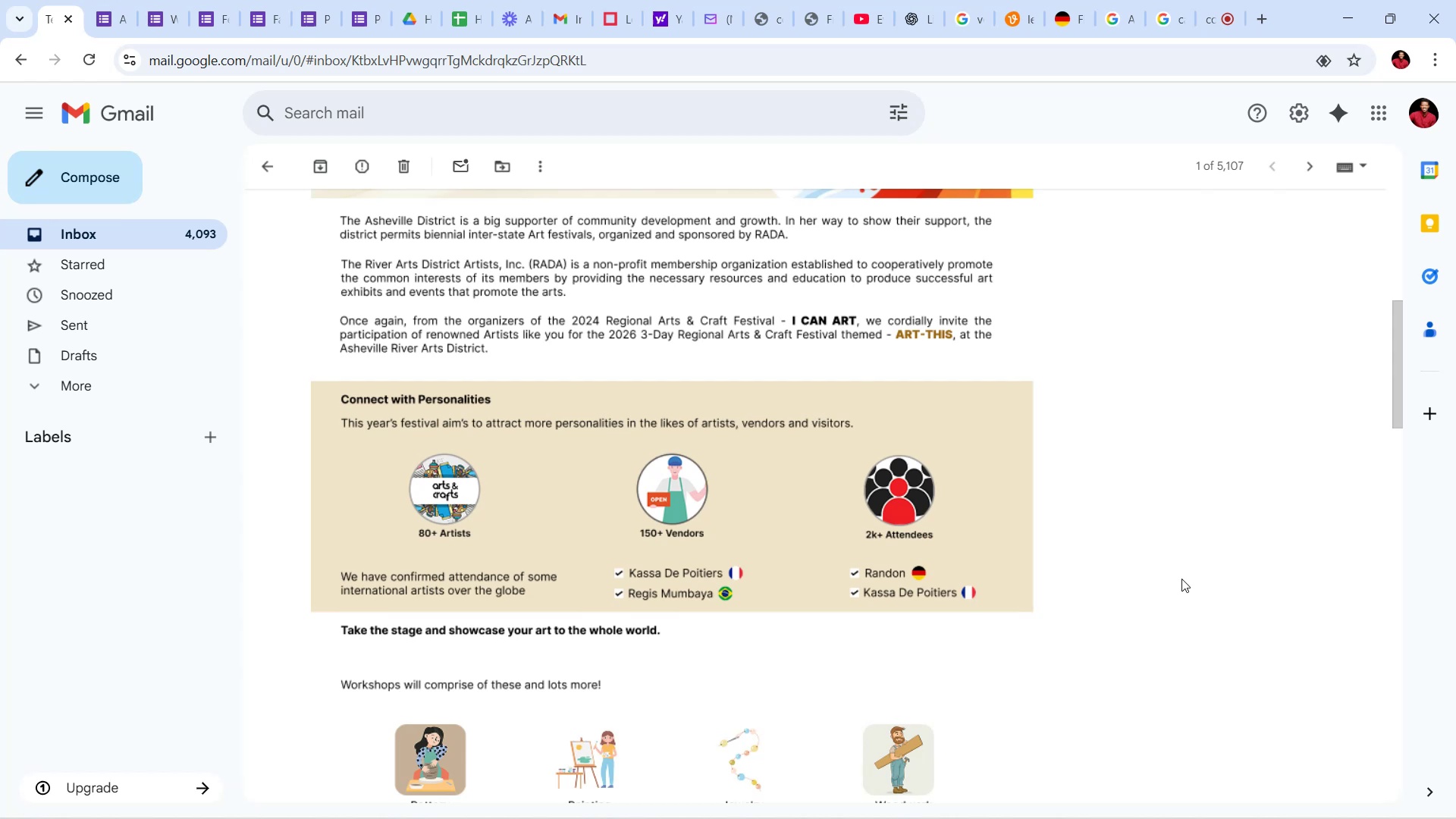 
wait(9.42)
 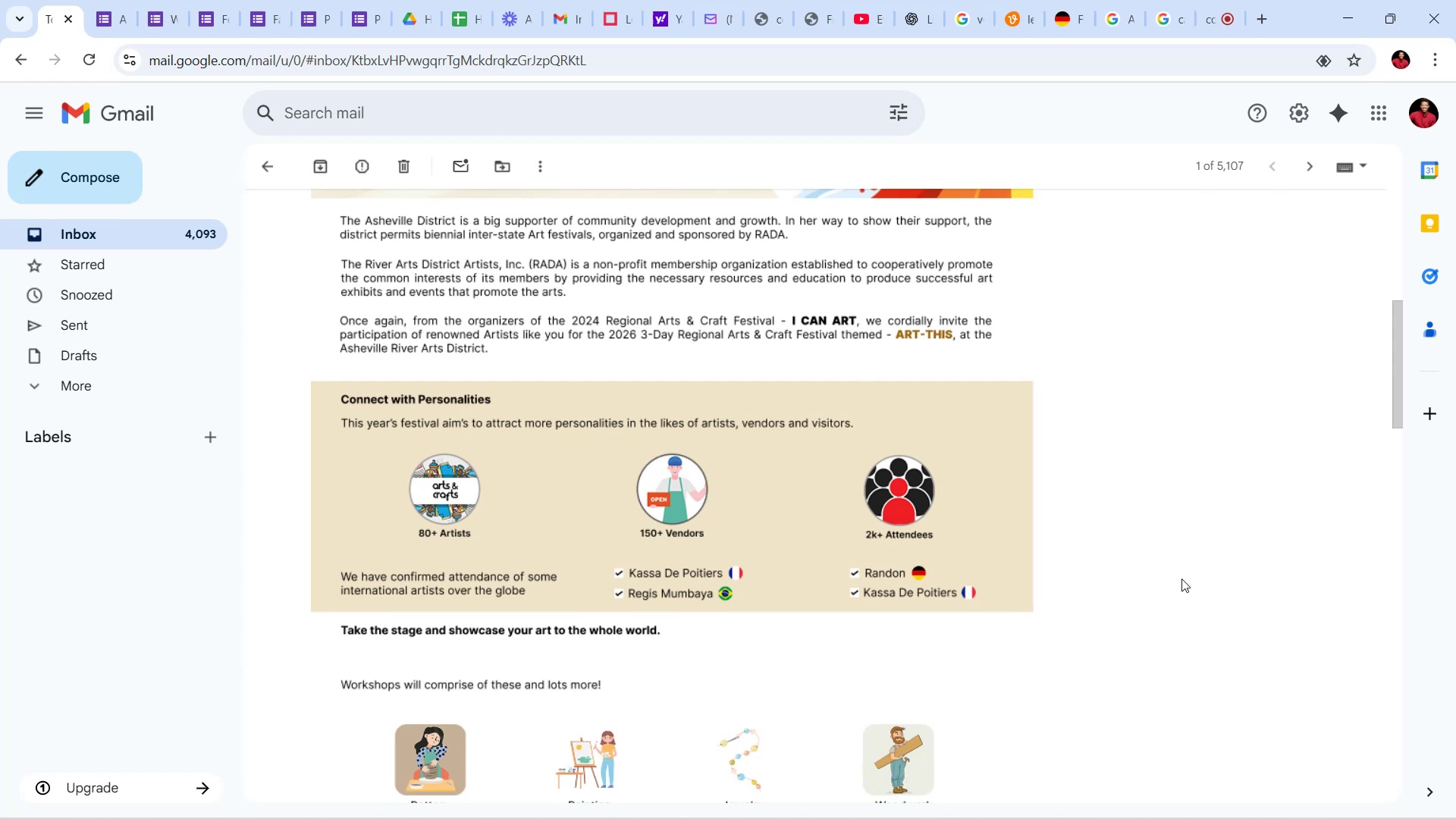 
scroll: coordinate [1181, 548], scroll_direction: down, amount: 24.0
 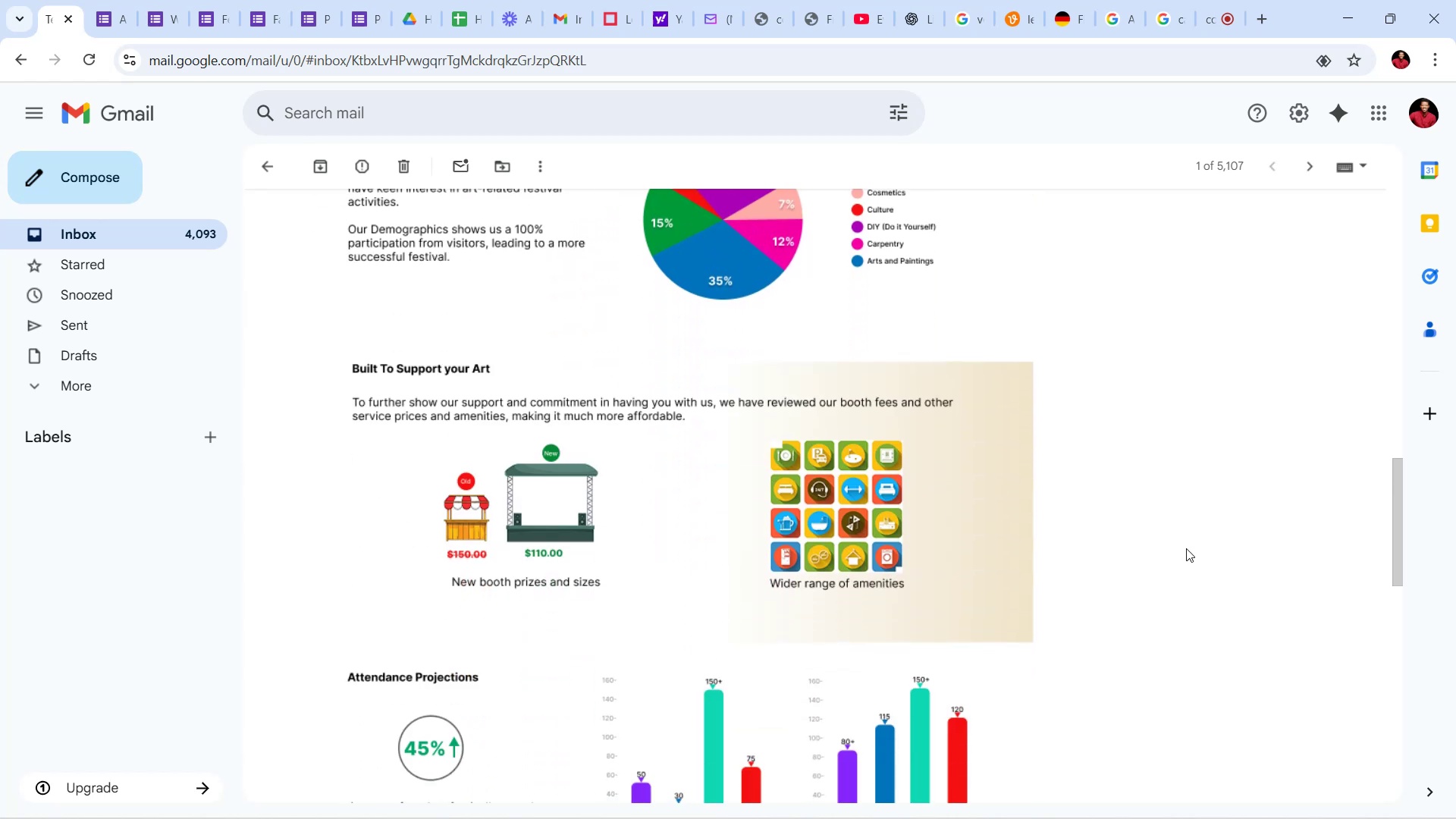 
scroll: coordinate [1187, 548], scroll_direction: up, amount: 17.0
 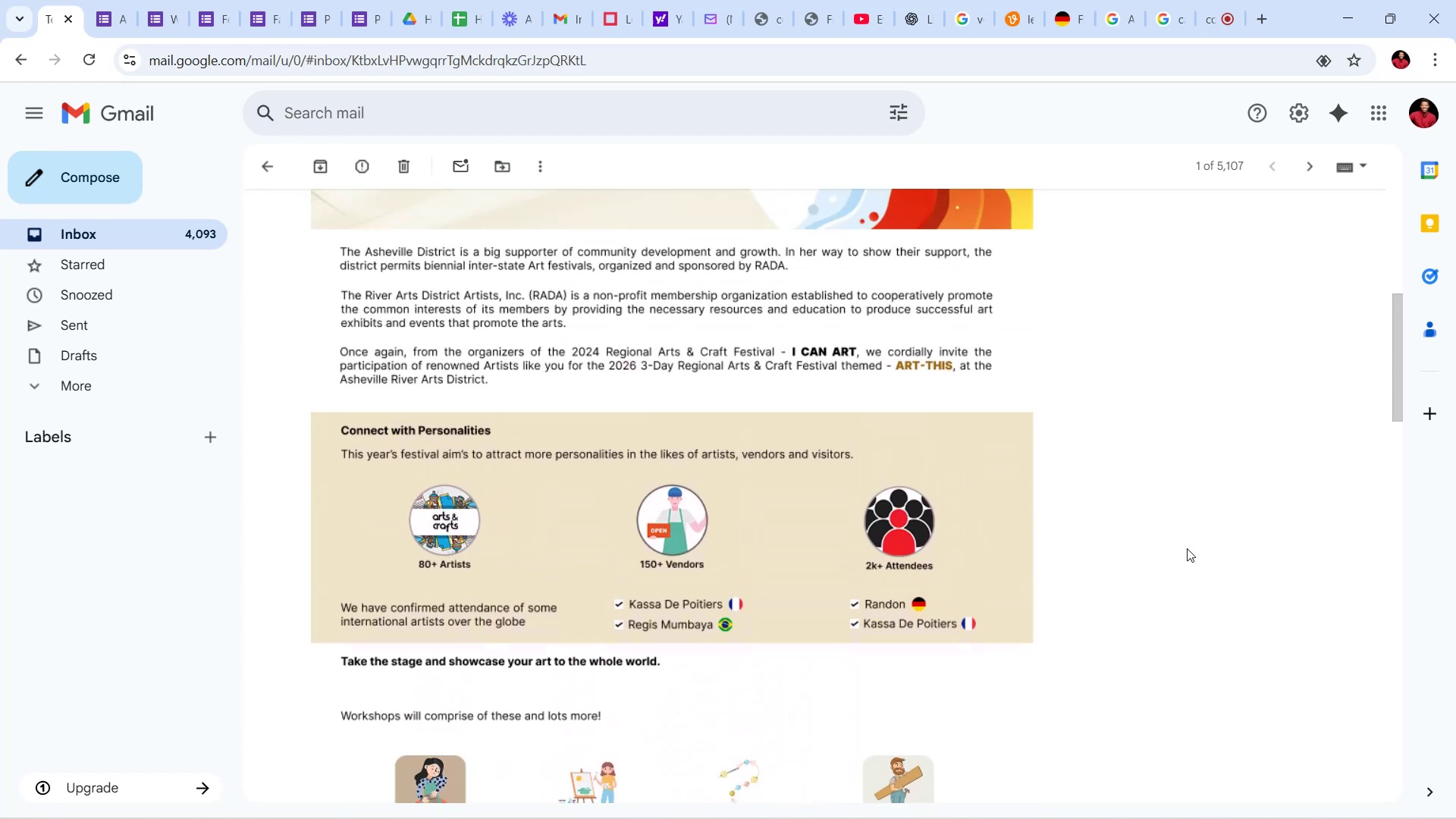 
scroll: coordinate [1187, 548], scroll_direction: down, amount: 33.0
 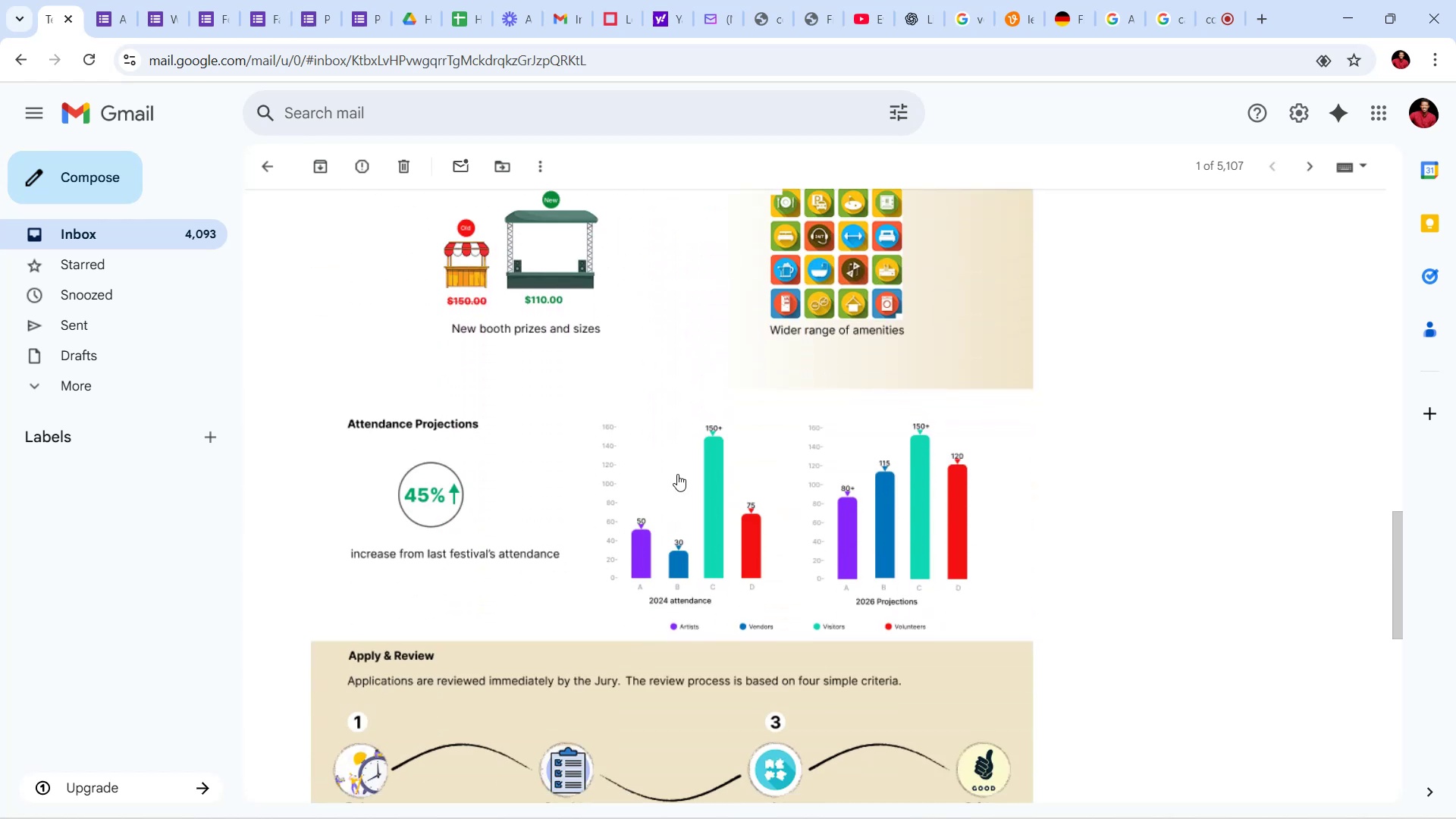 
left_click([738, 531])
 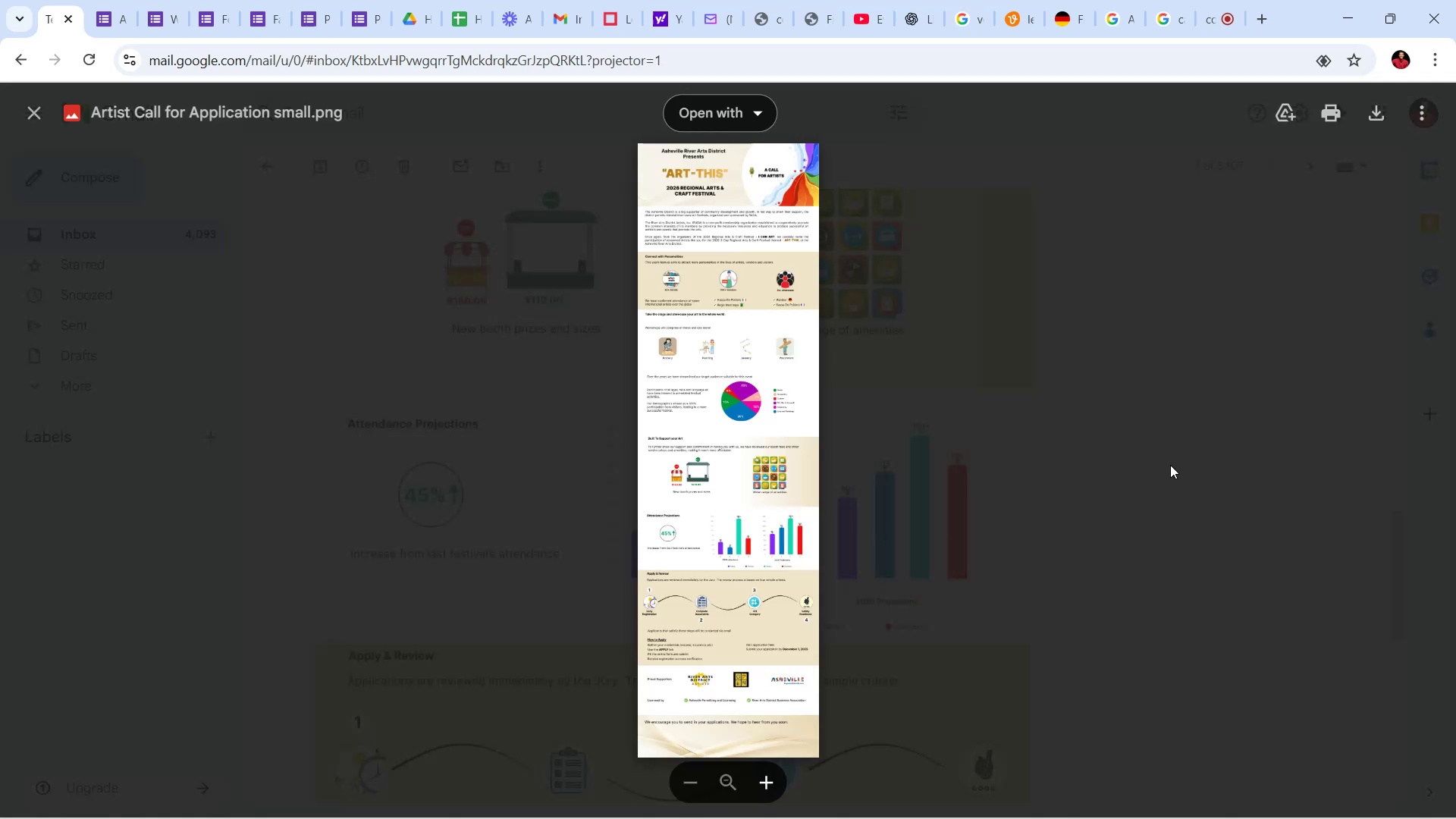 
scroll: coordinate [1175, 463], scroll_direction: down, amount: 9.0
 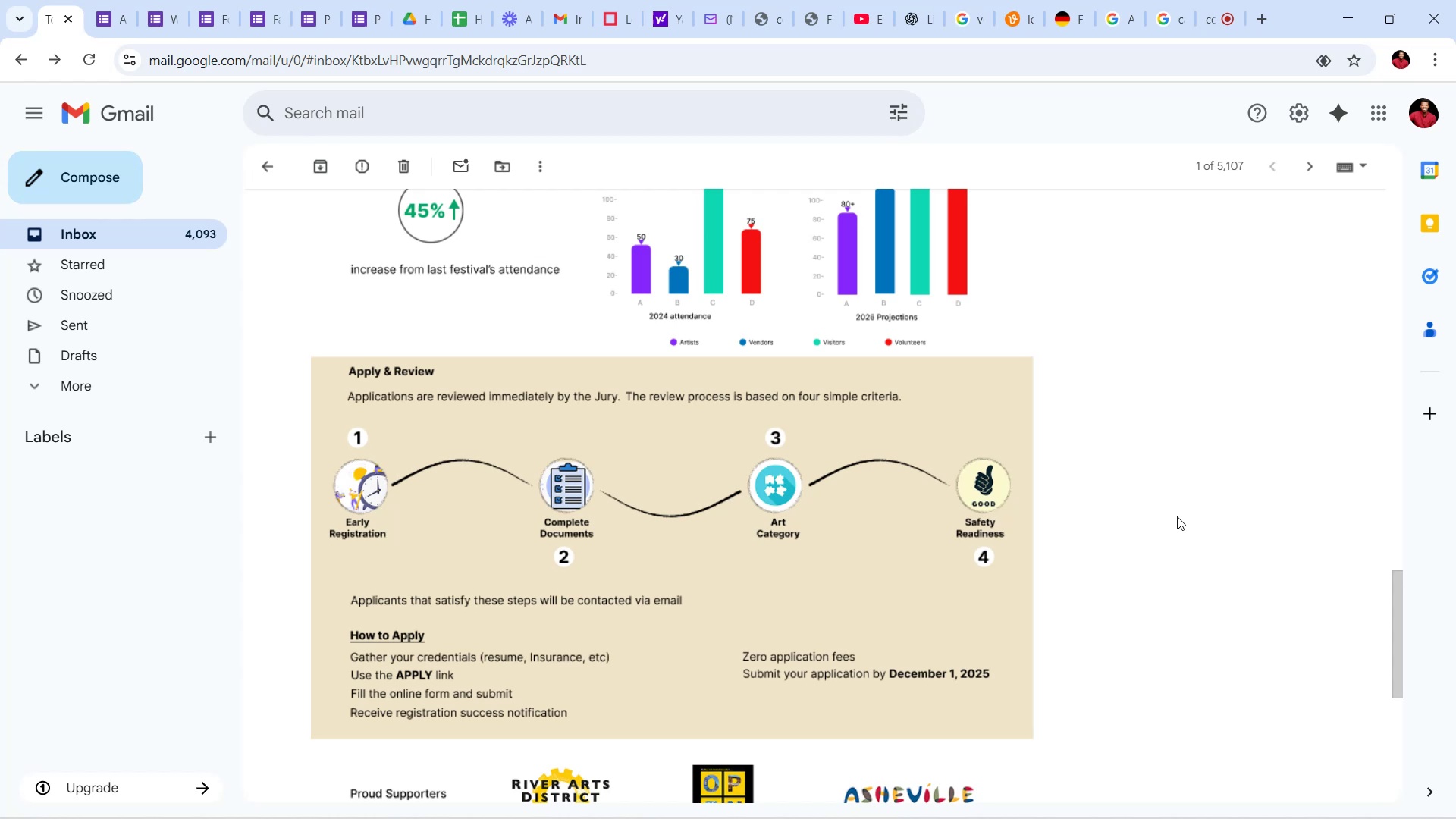 
wait(6.82)
 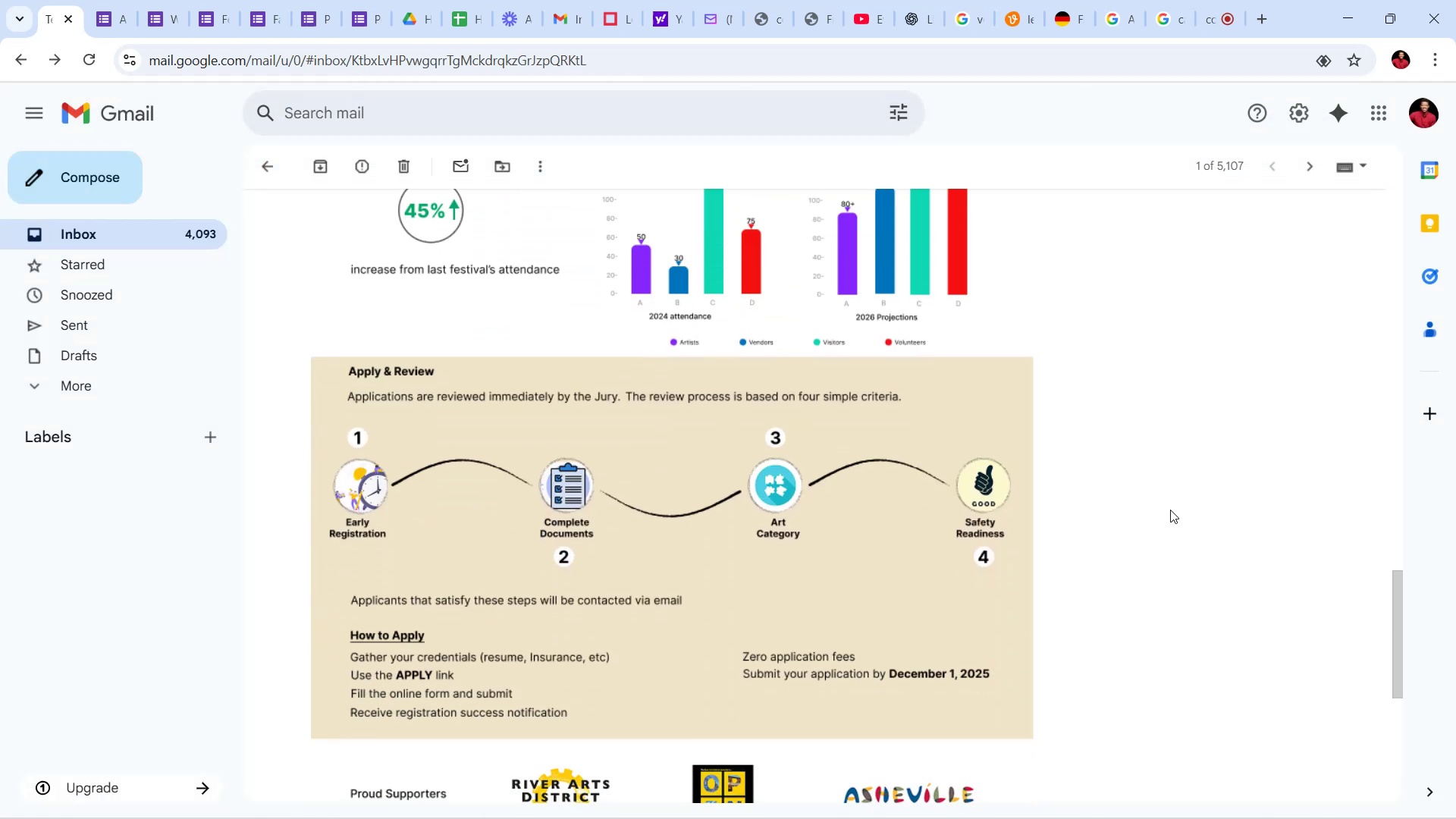 
scroll: coordinate [1188, 522], scroll_direction: down, amount: 6.0
 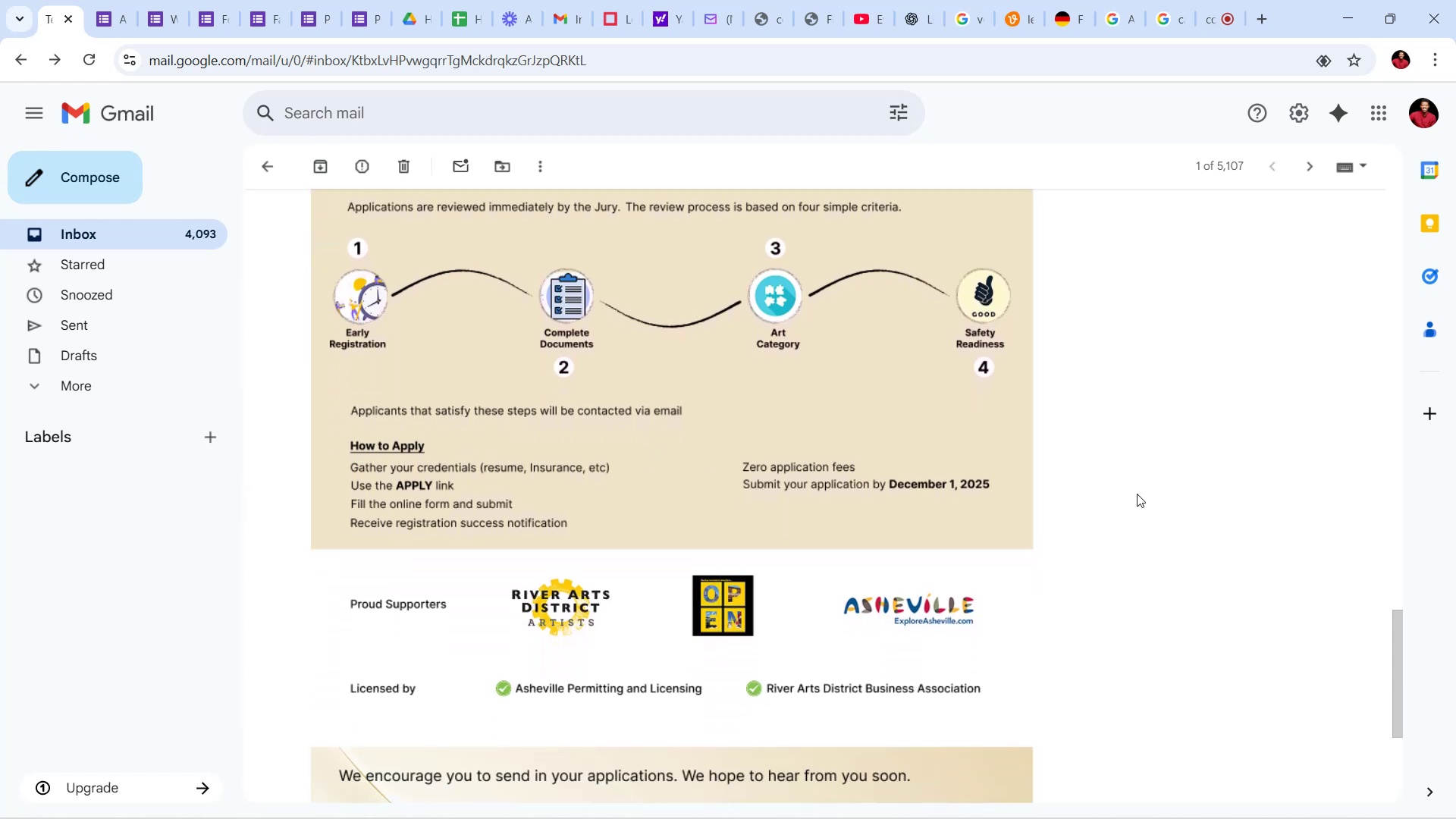 
scroll: coordinate [1175, 493], scroll_direction: up, amount: 3.0
 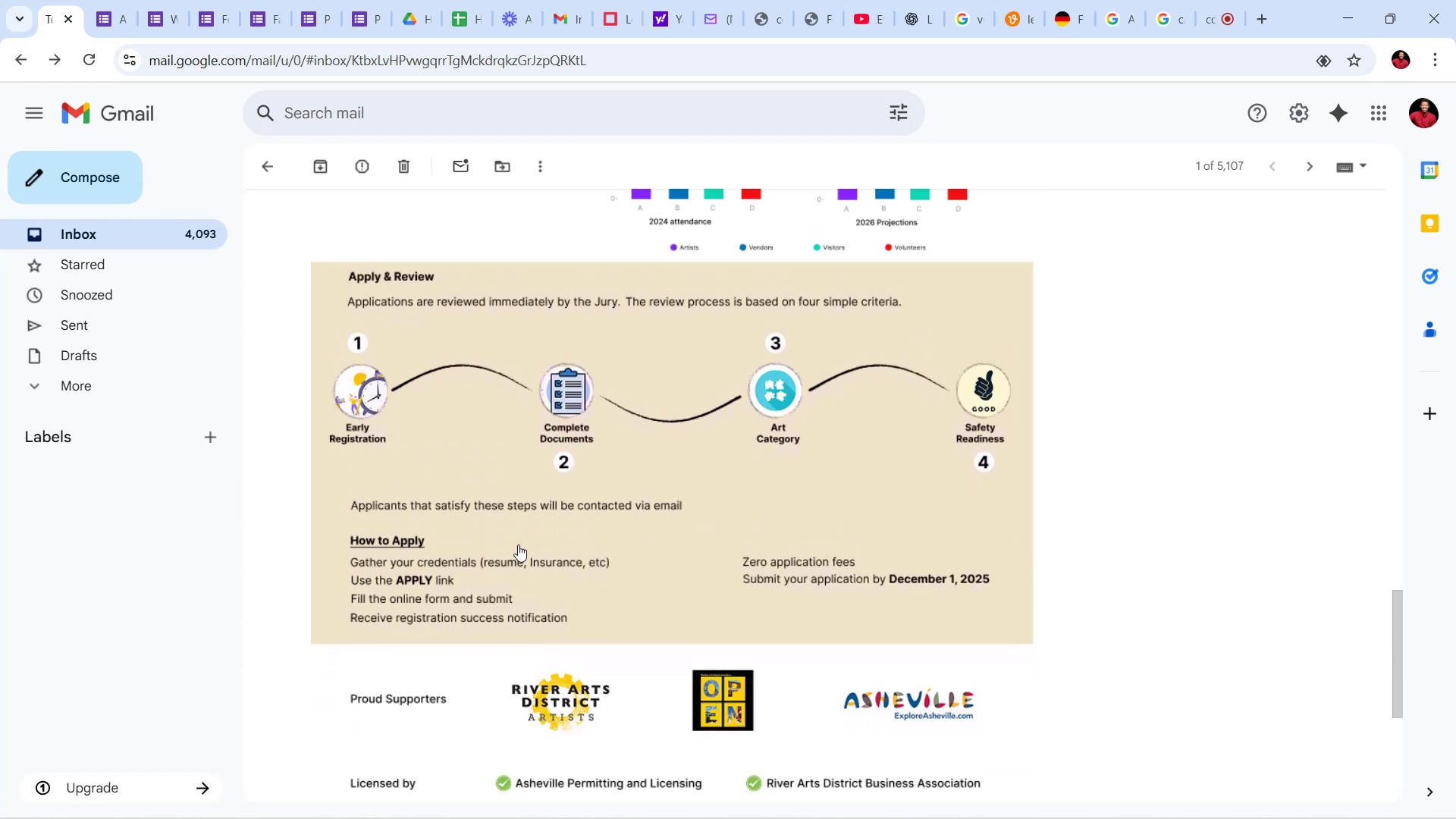 
scroll: coordinate [1153, 563], scroll_direction: down, amount: 11.0
 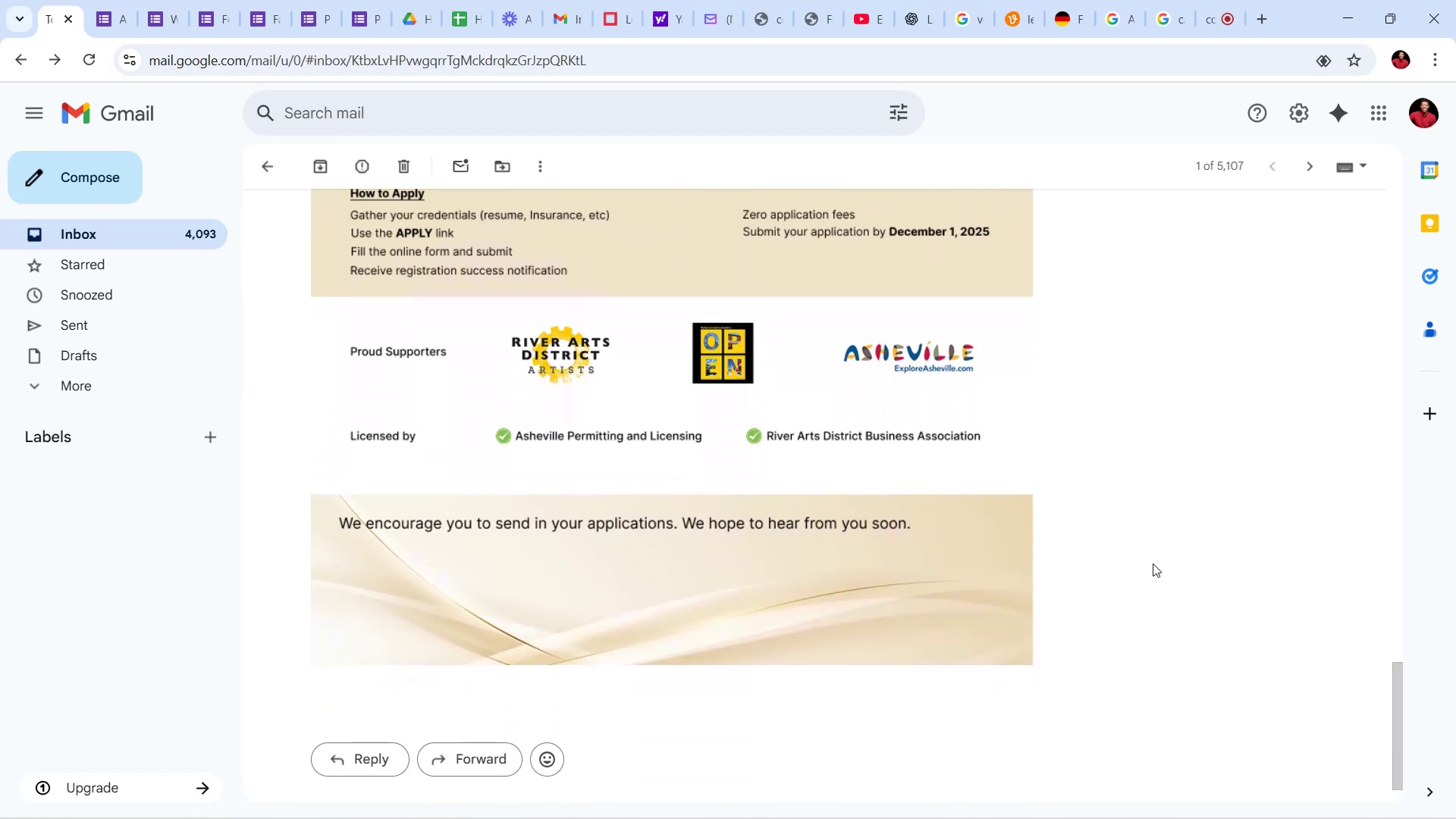 
scroll: coordinate [1156, 563], scroll_direction: up, amount: 7.0
 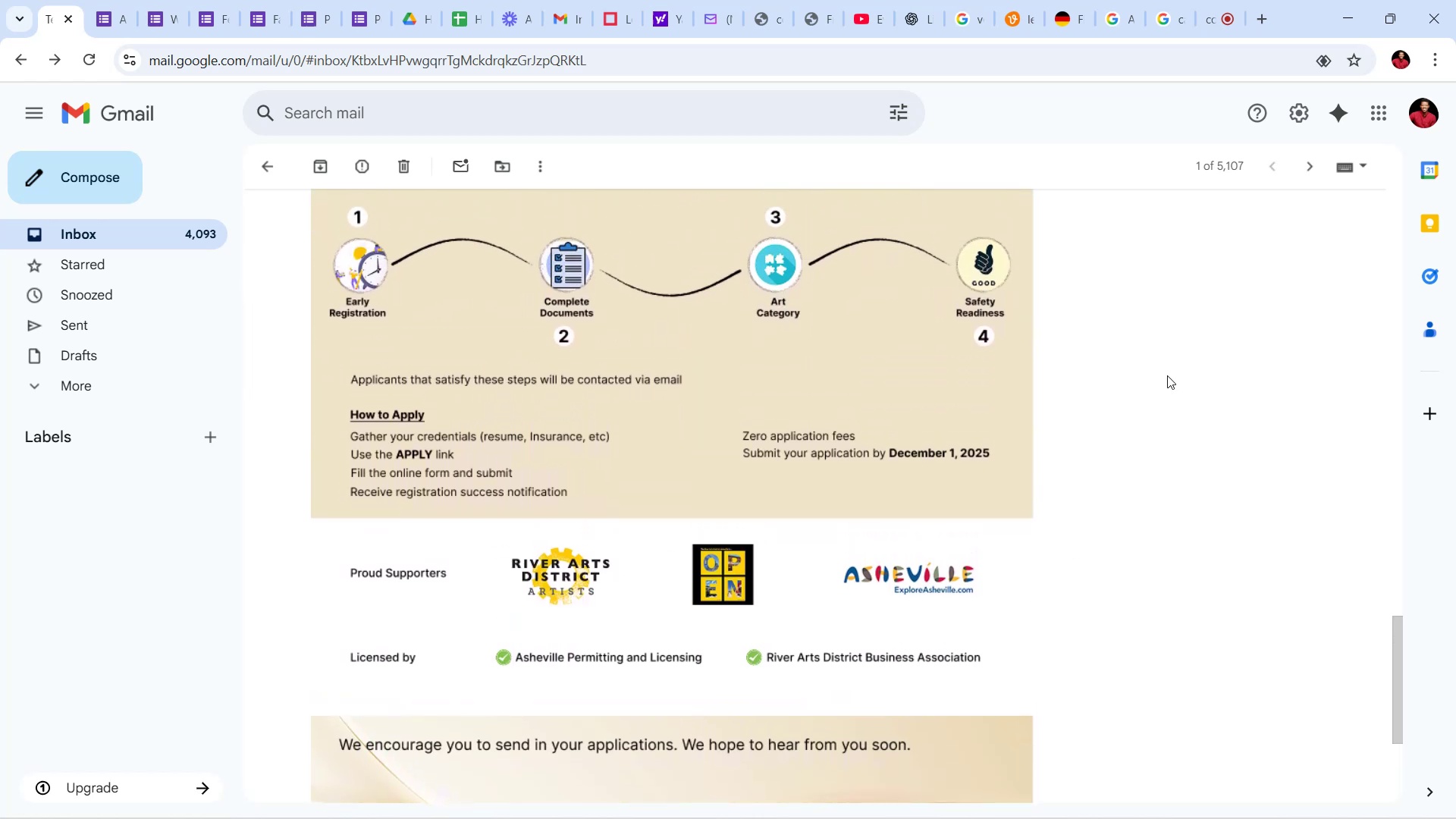 
scroll: coordinate [1166, 391], scroll_direction: down, amount: 4.0
 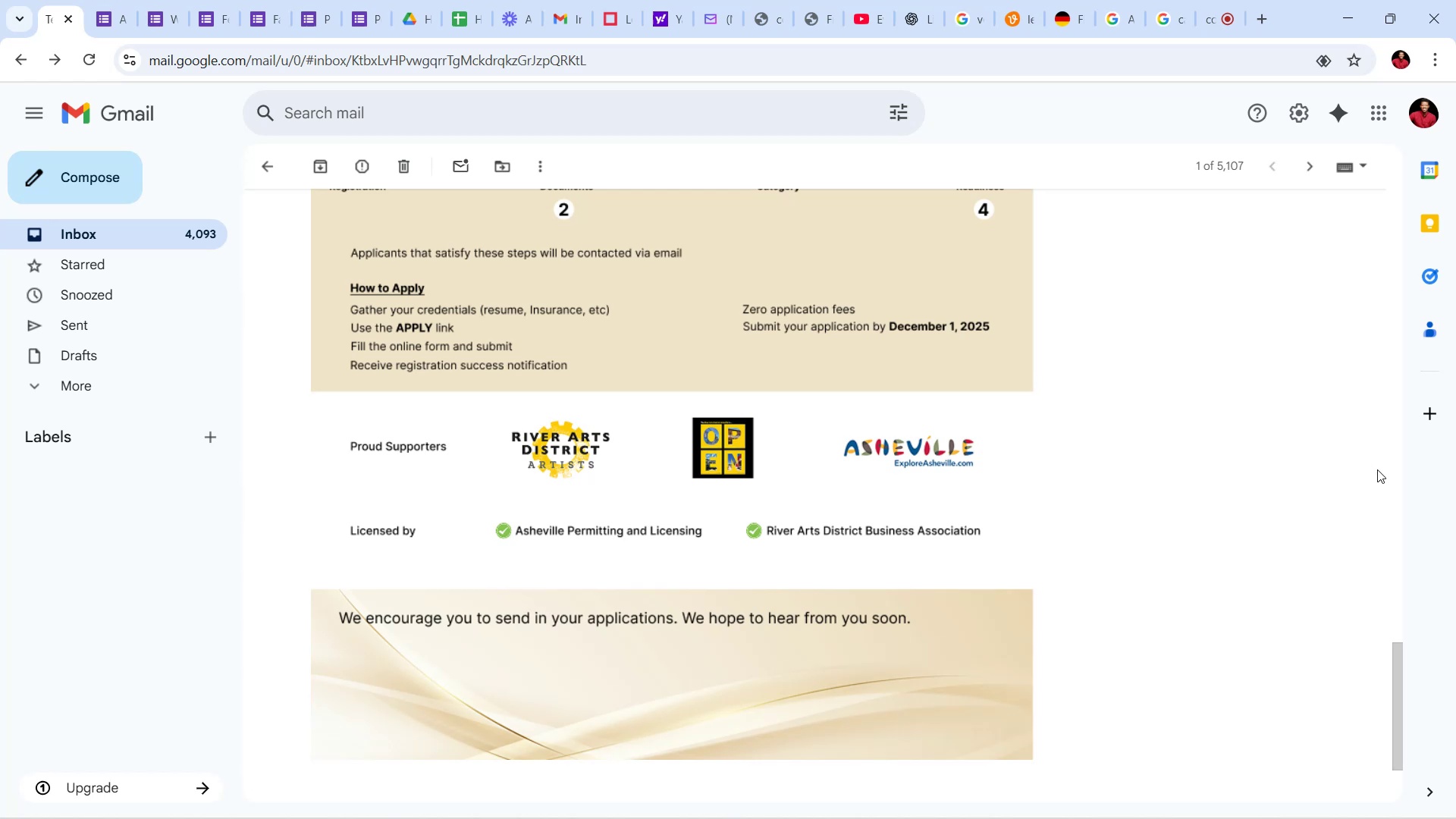 
wait(8.3)
 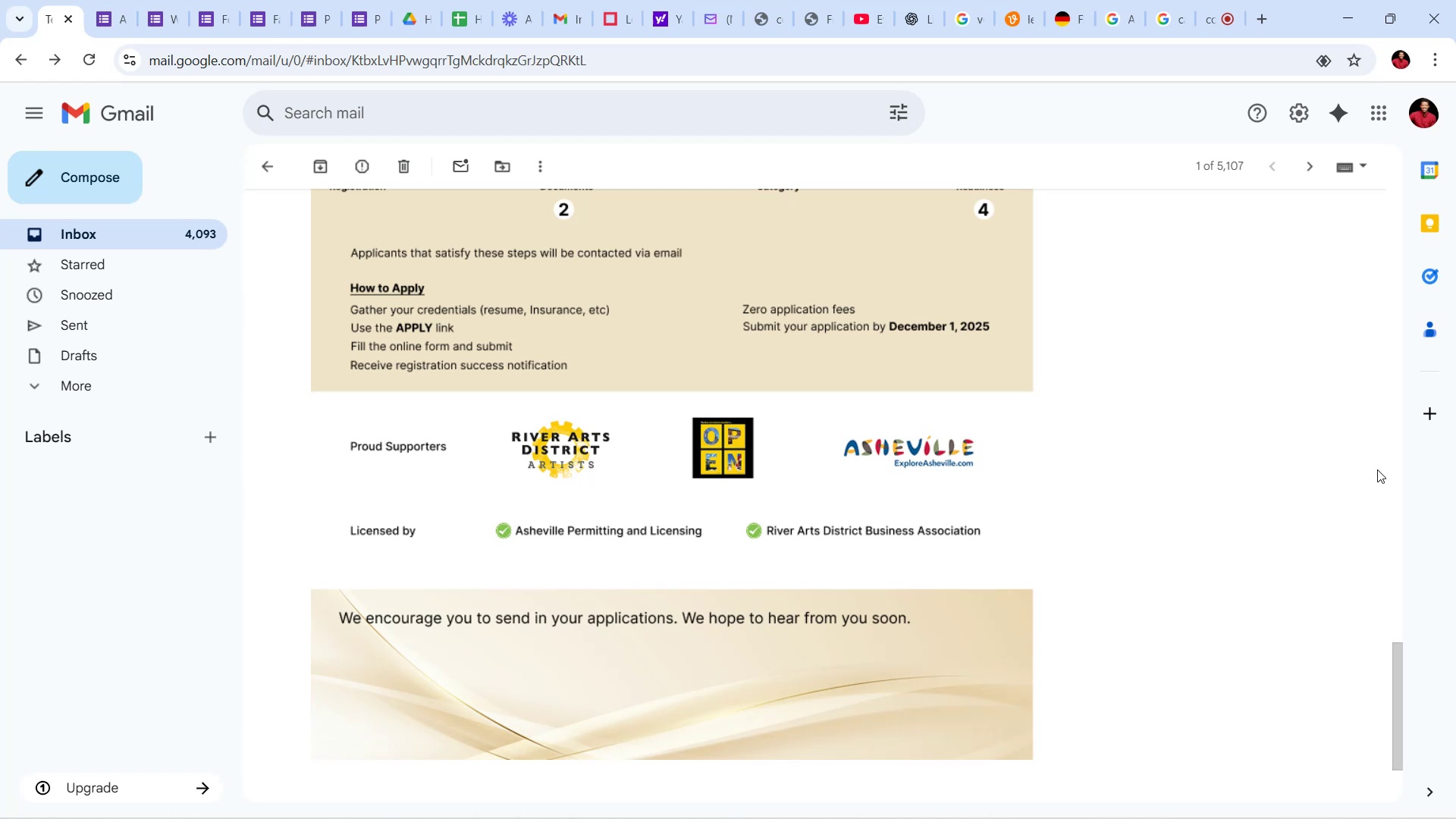 
scroll: coordinate [1175, 407], scroll_direction: up, amount: 5.0
 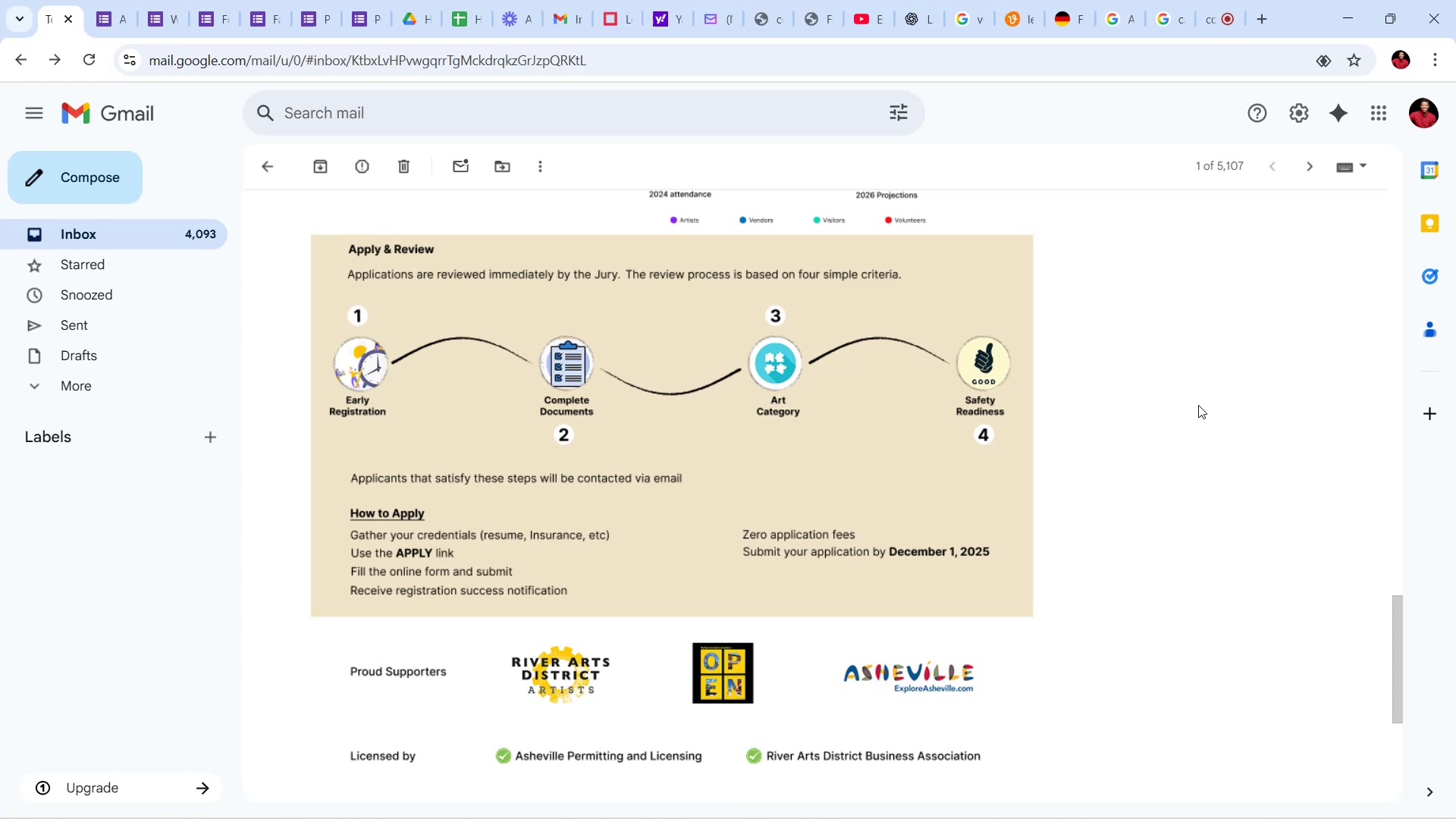 
wait(15.69)
 